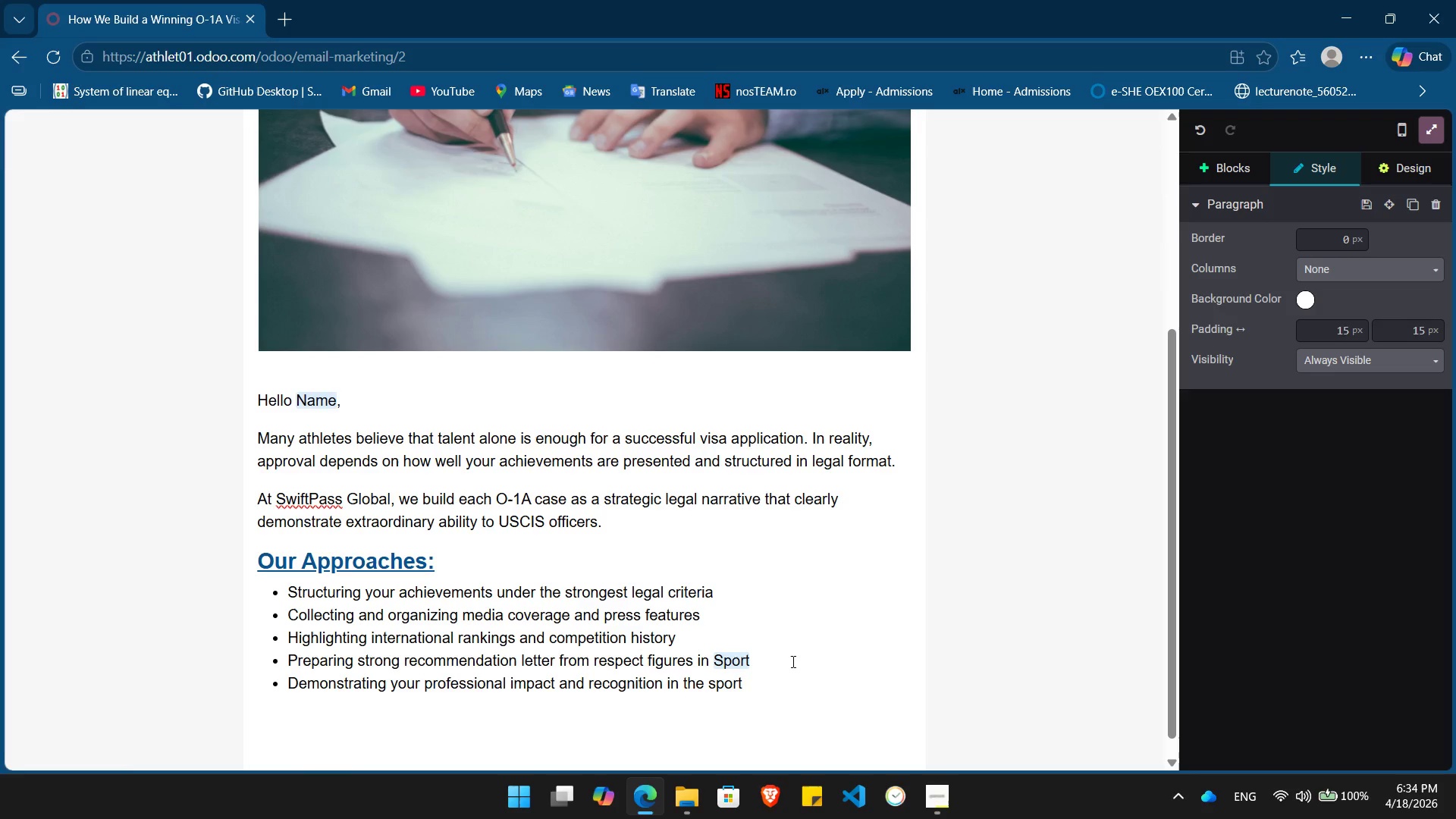 
key(Enter)
 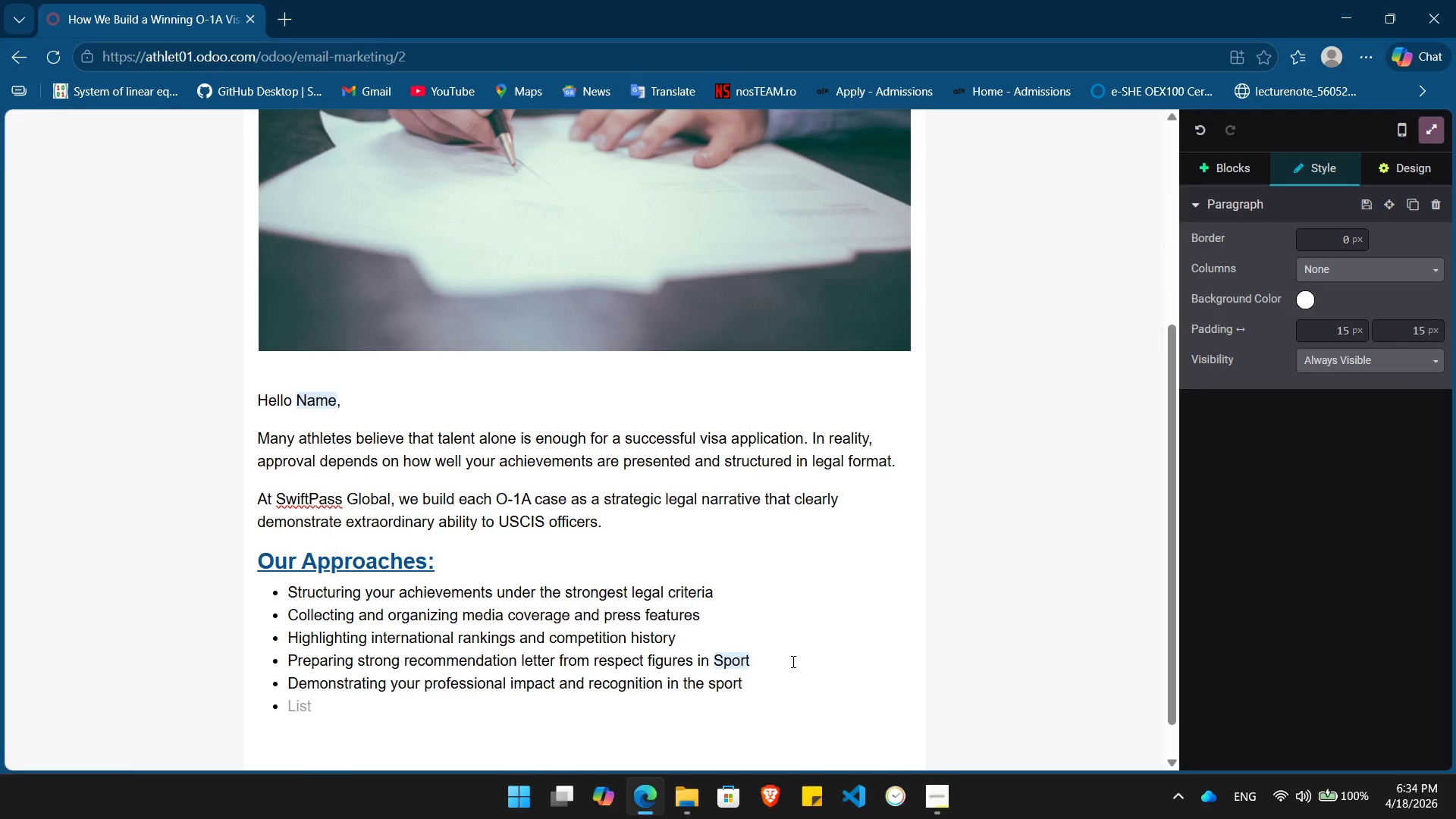 
key(Backspace)
 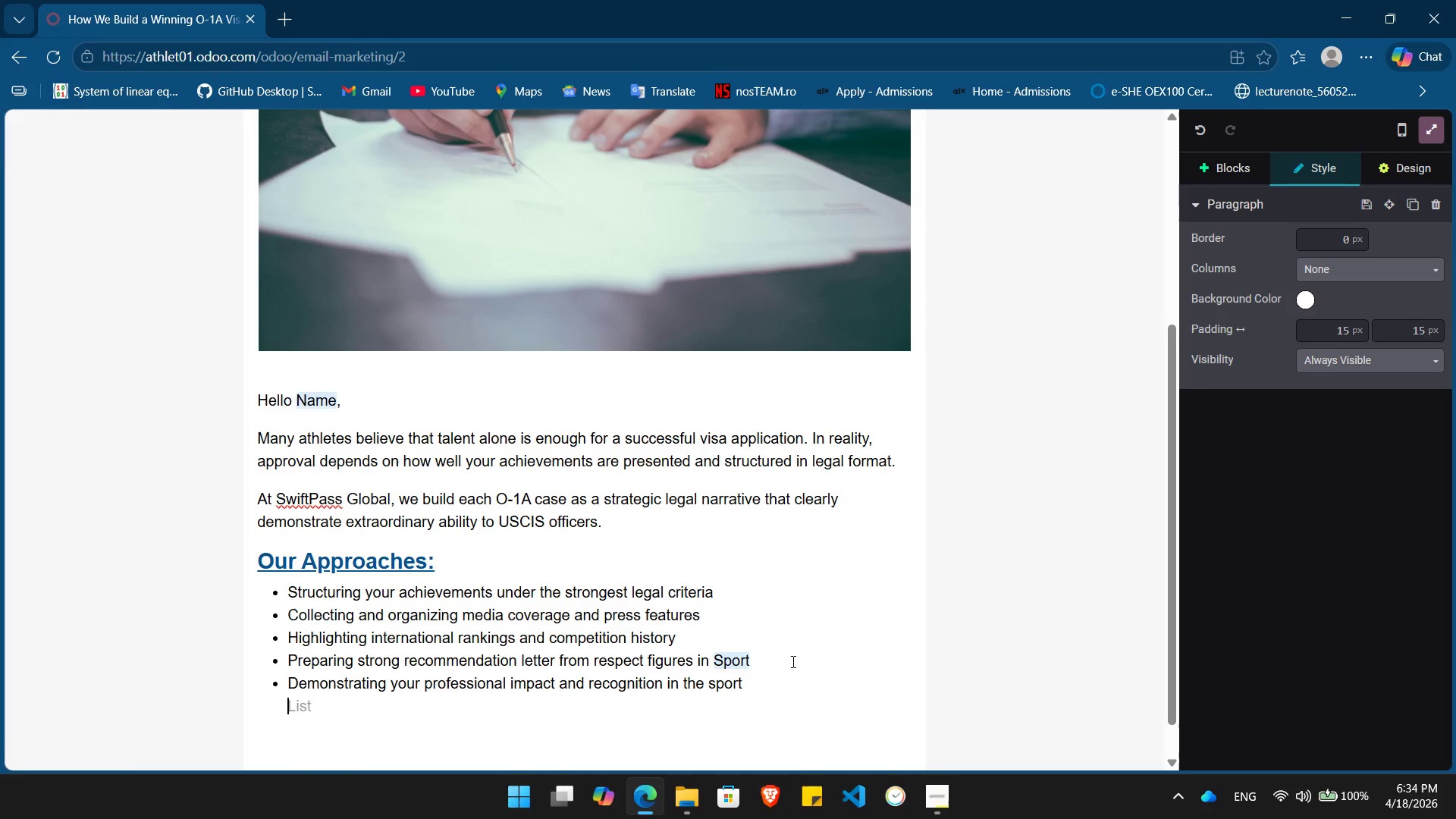 
key(Enter)
 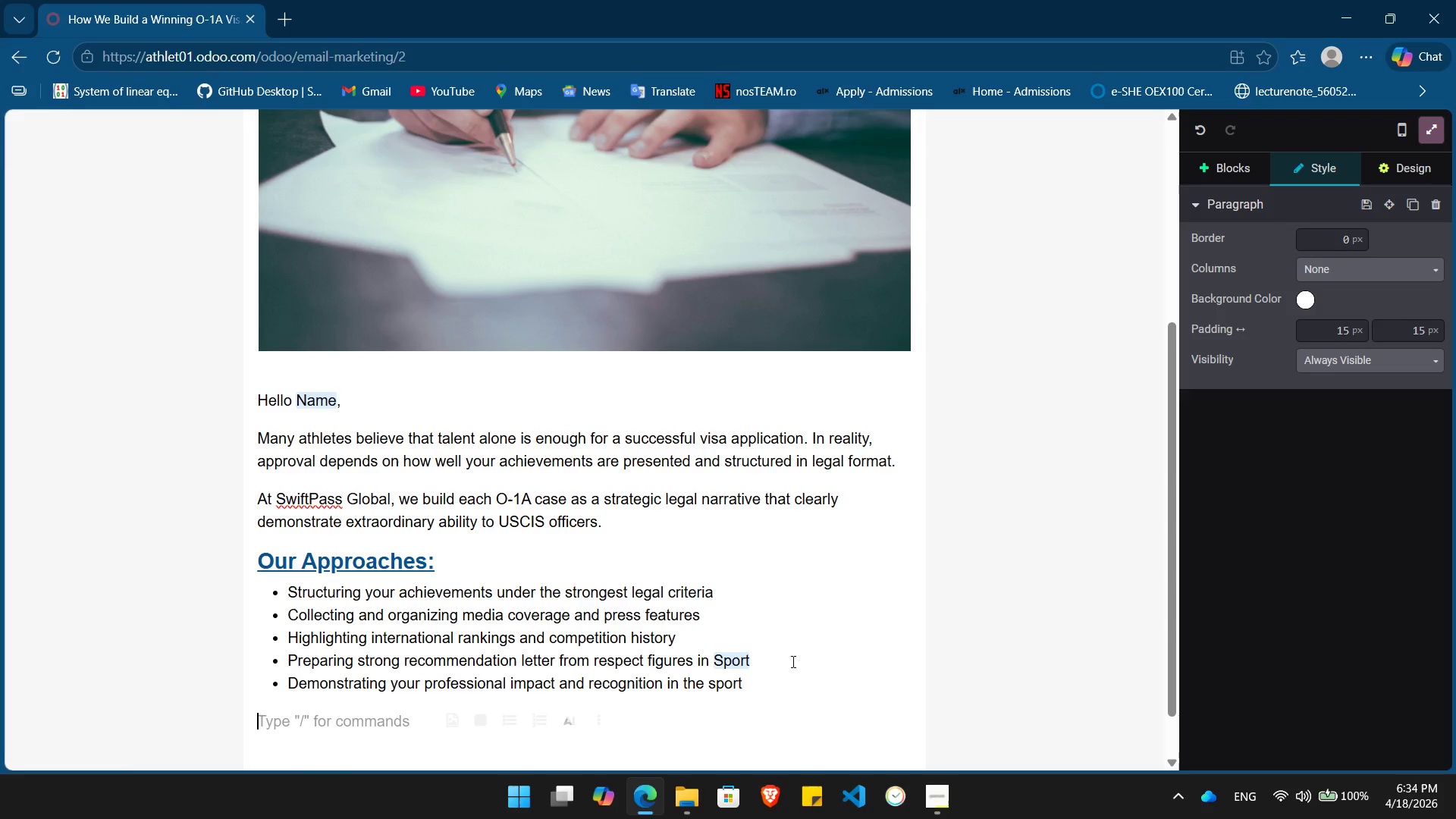 
type(For athee)
key(Backspace)
type(letes in /)
 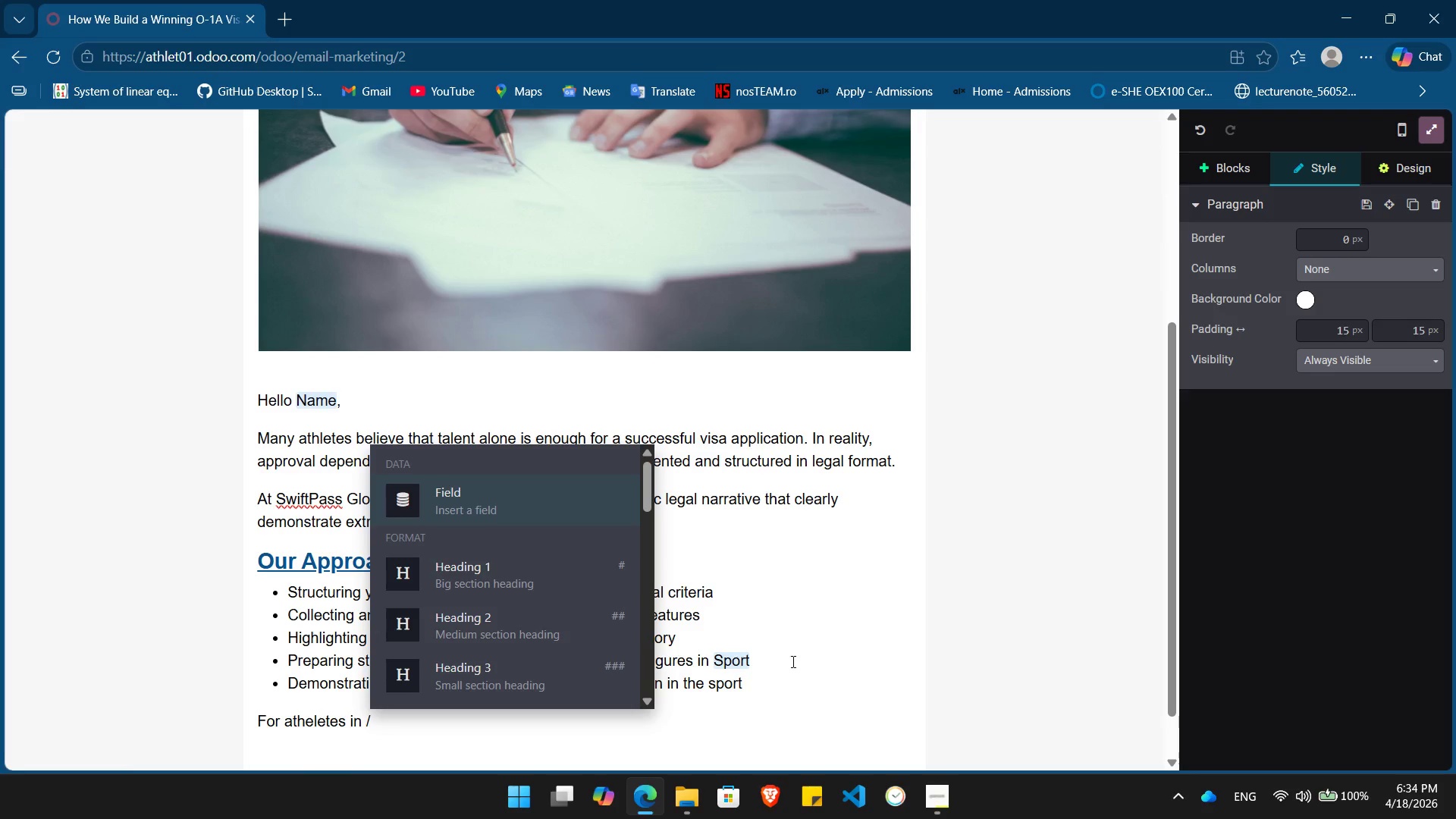 
key(Enter)
 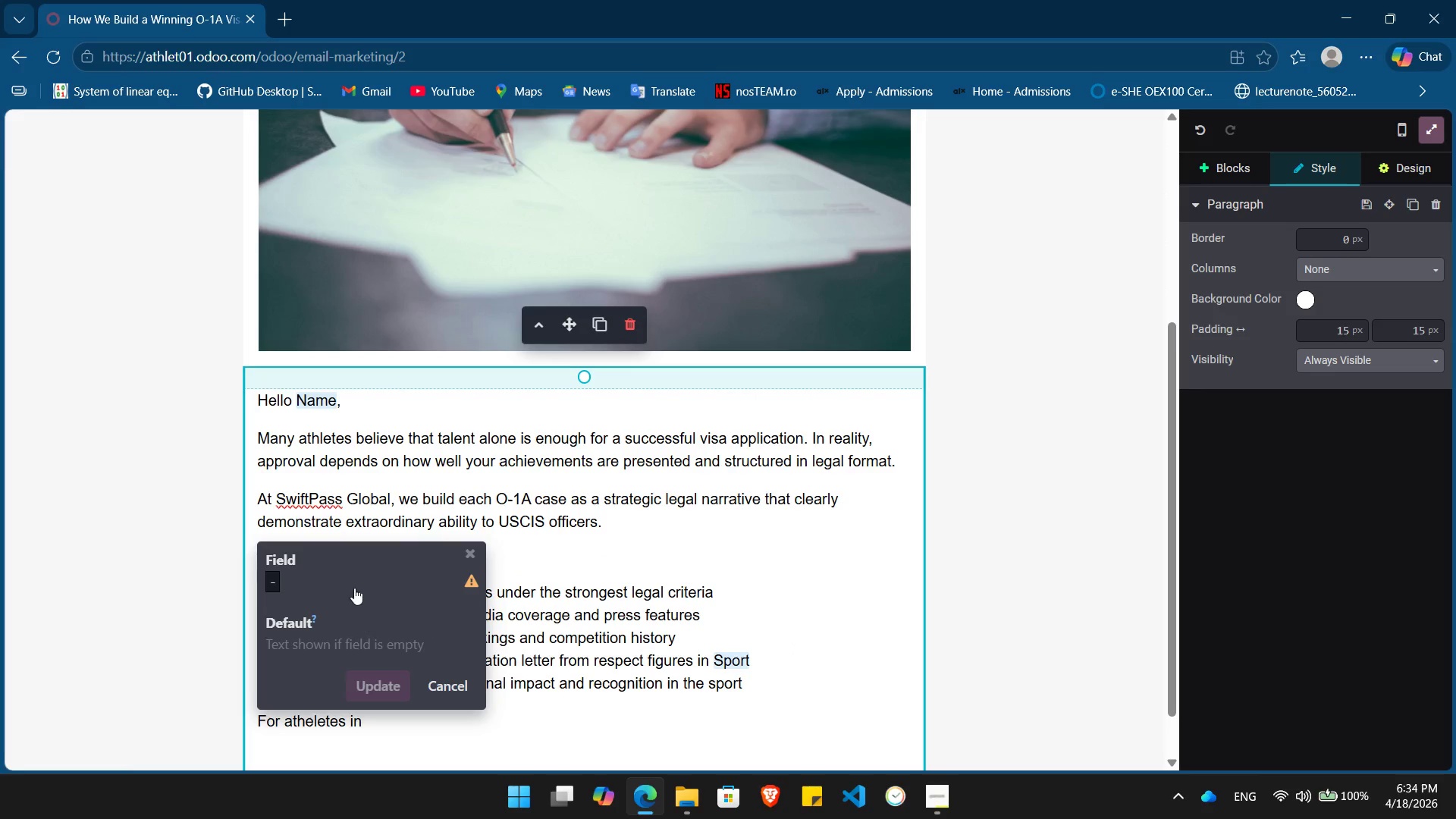 
left_click([278, 579])
 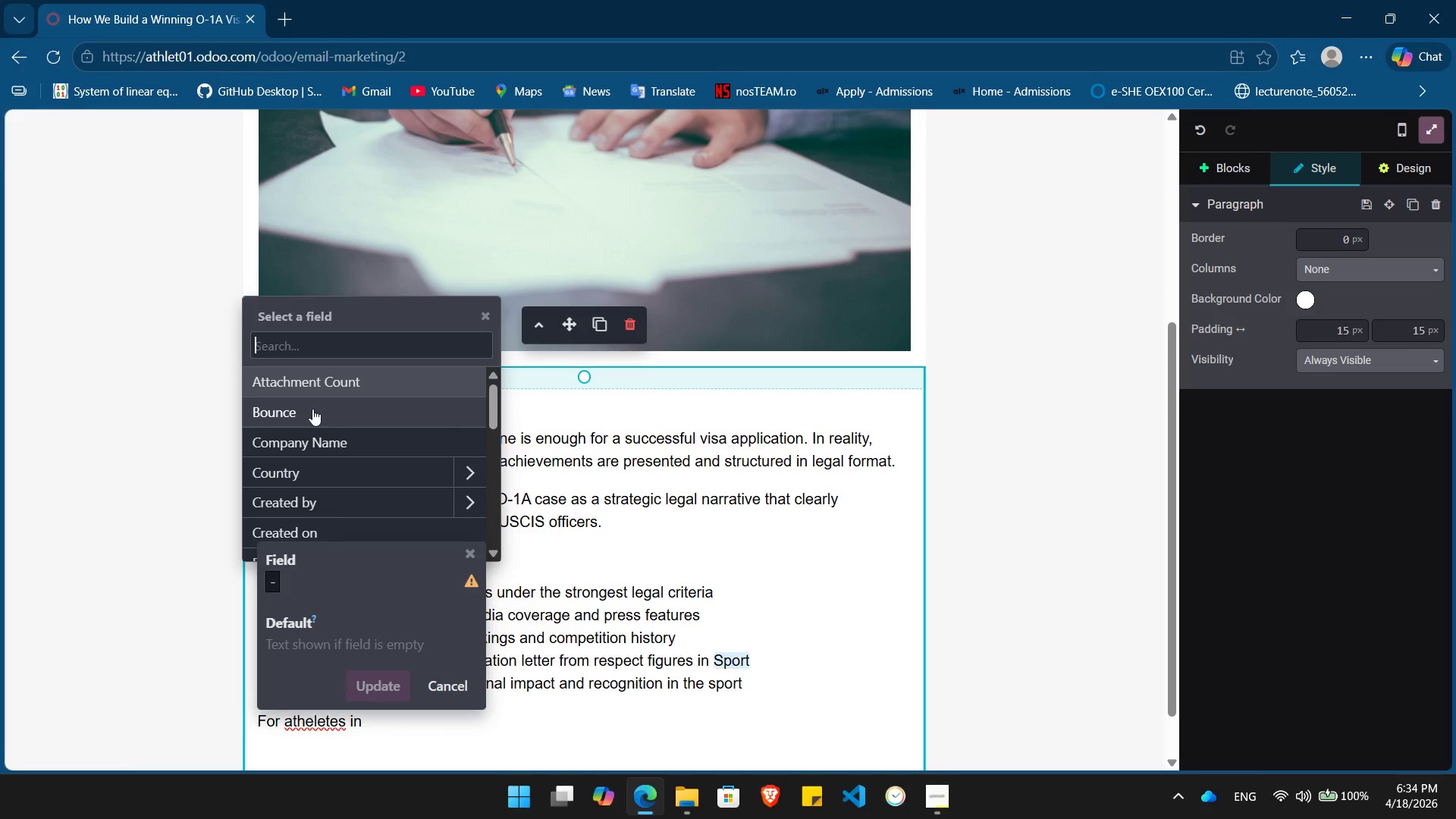 
type(spo)
 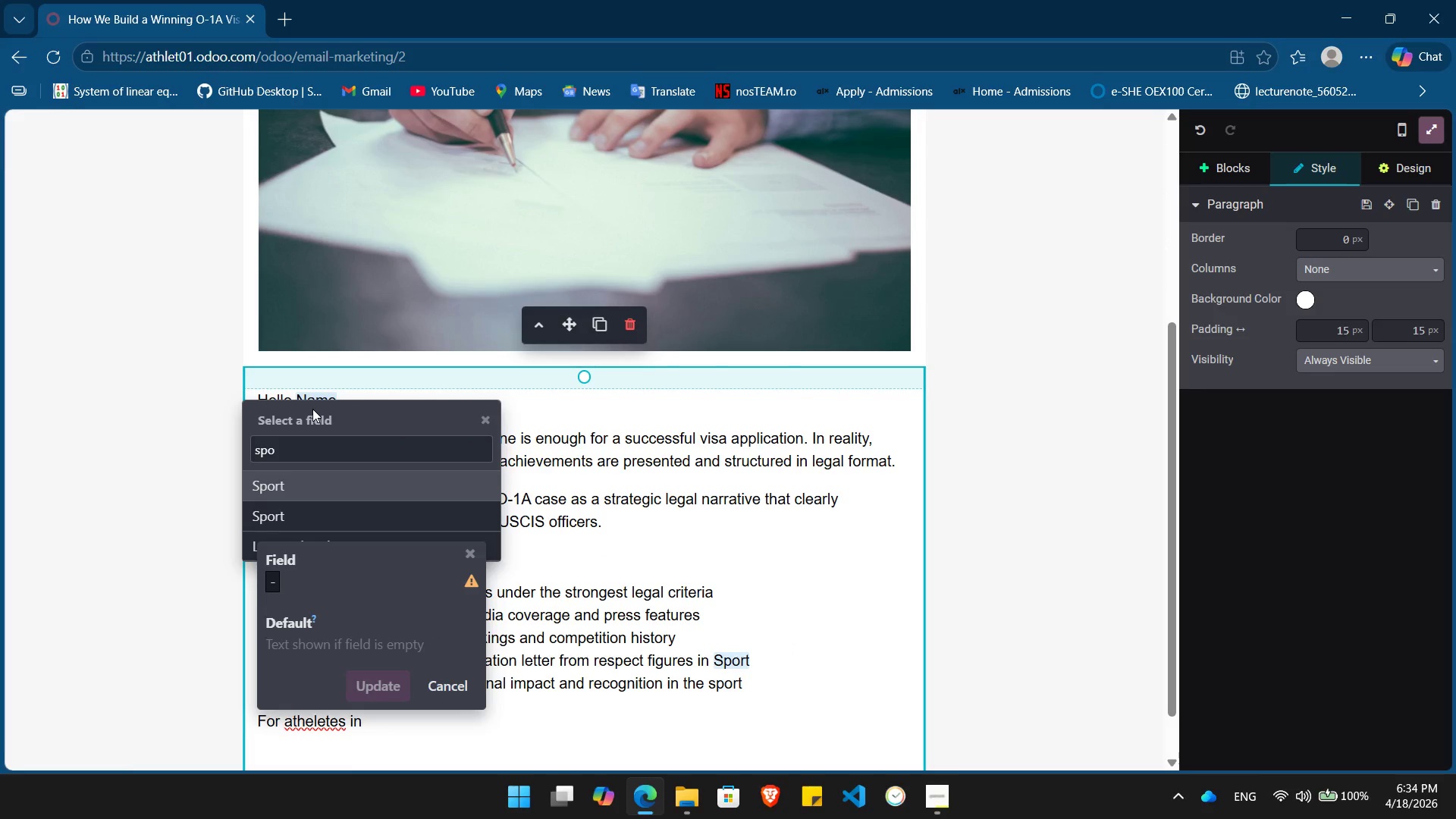 
key(ArrowDown)
 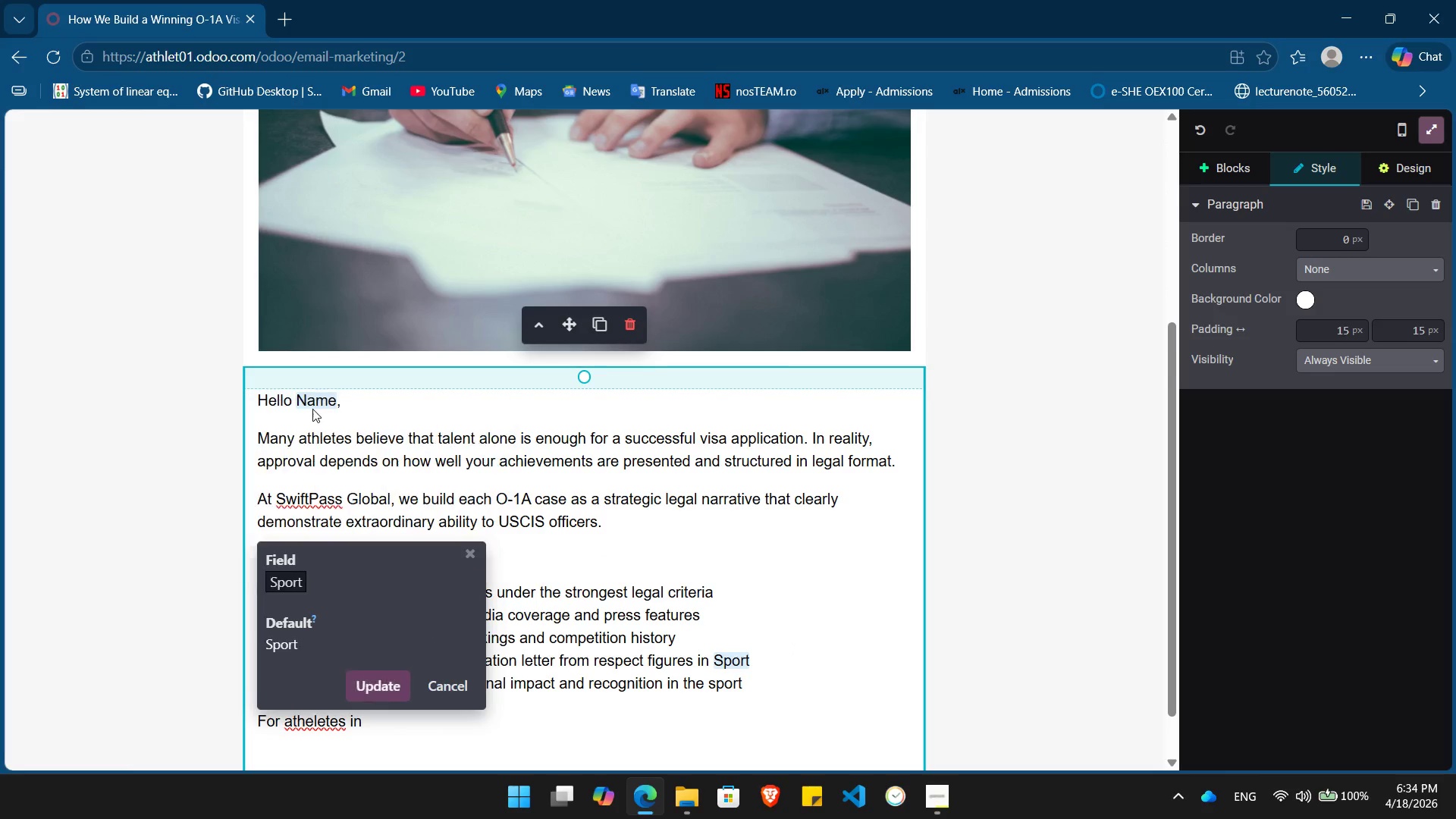 
key(Enter)
 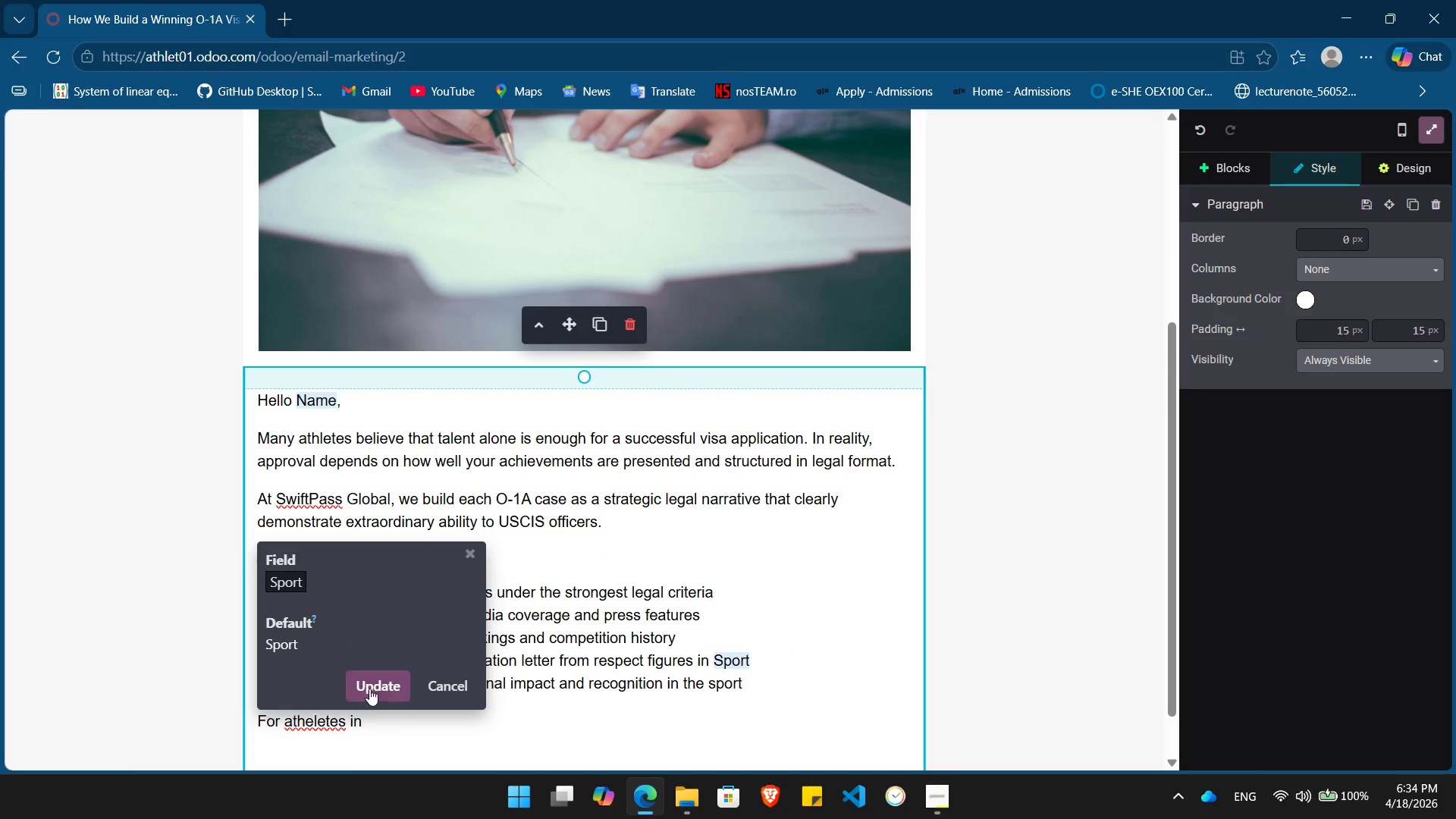 
left_click([369, 682])
 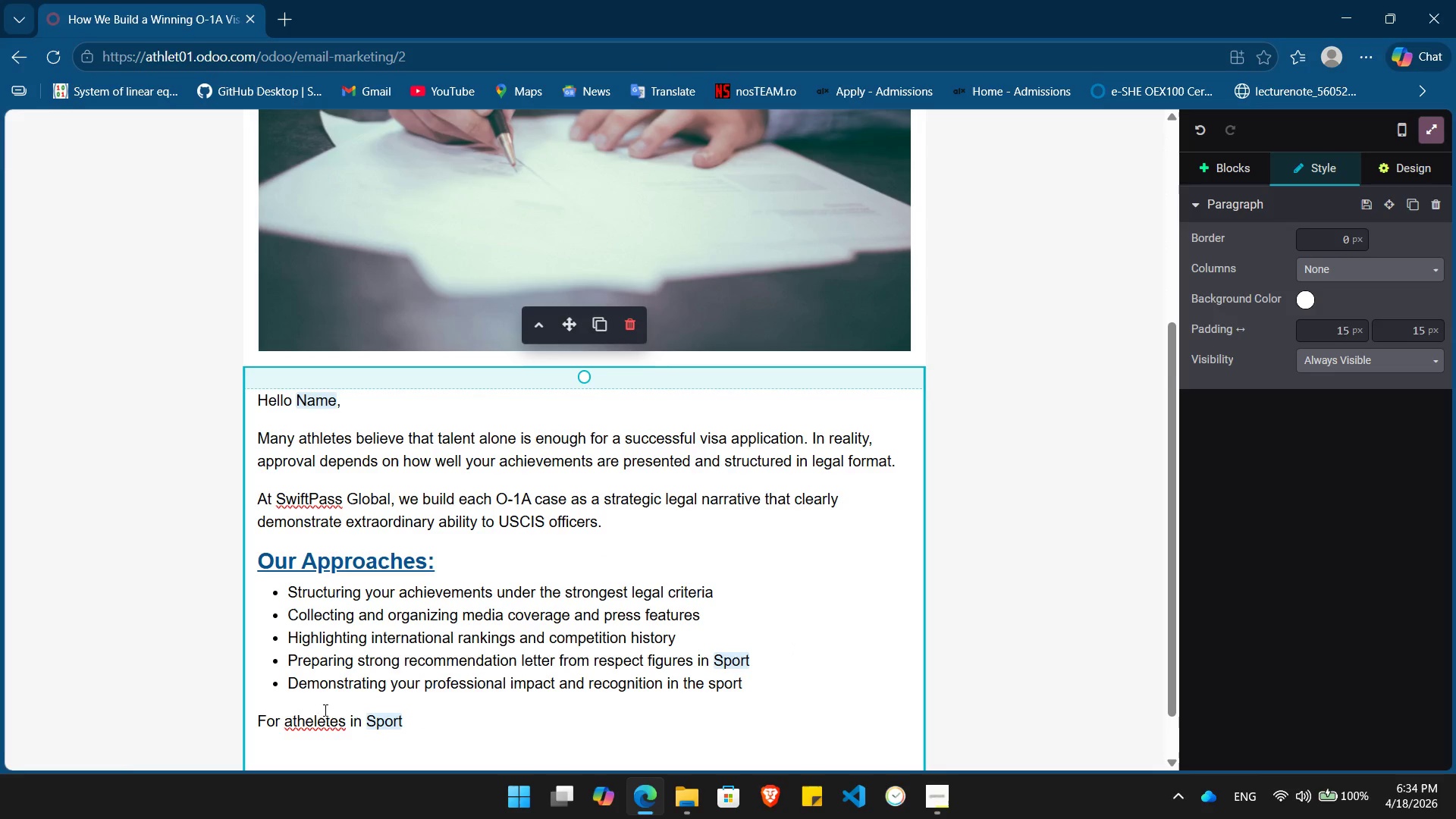 
left_click([324, 722])
 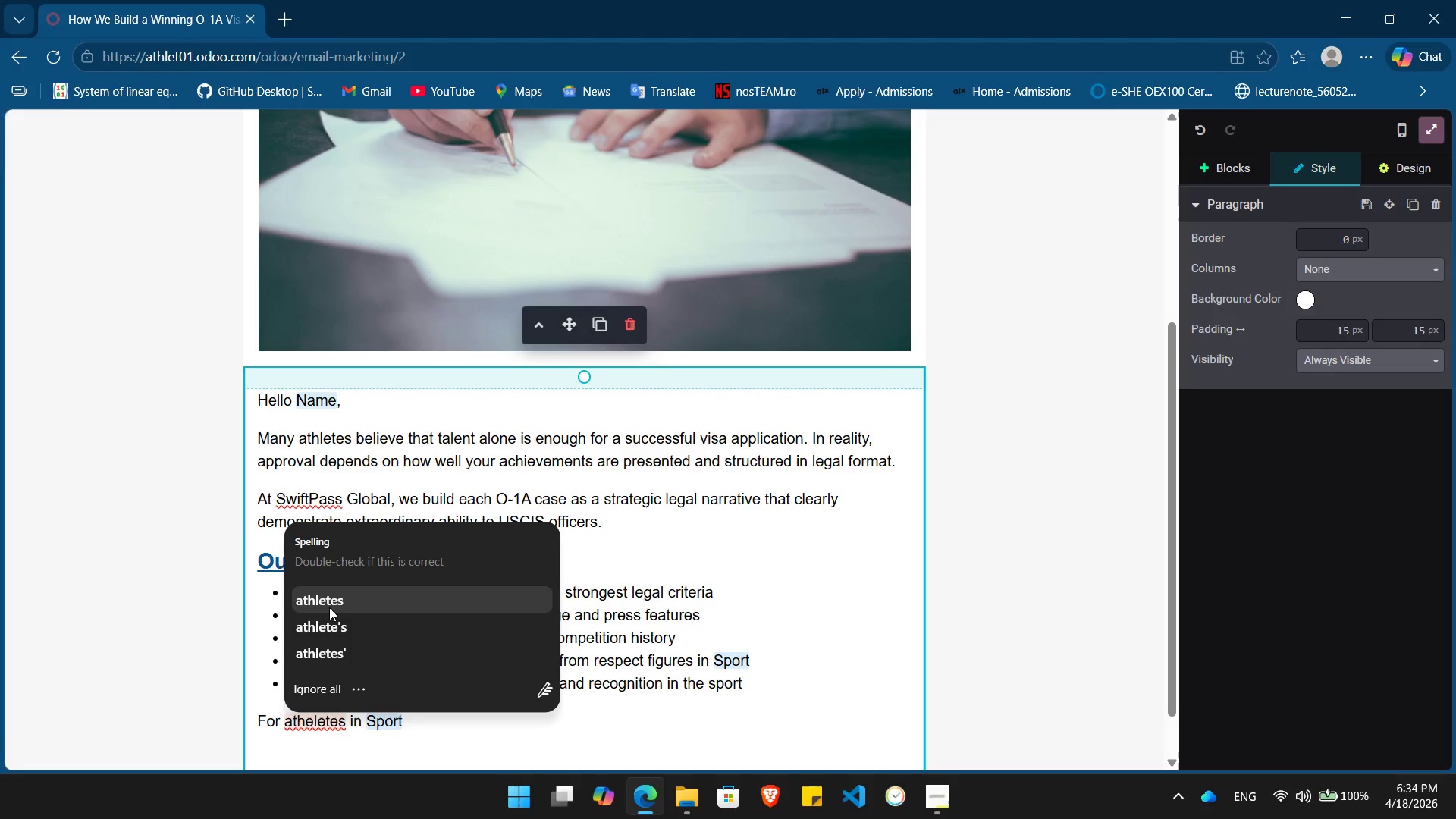 
left_click([329, 607])
 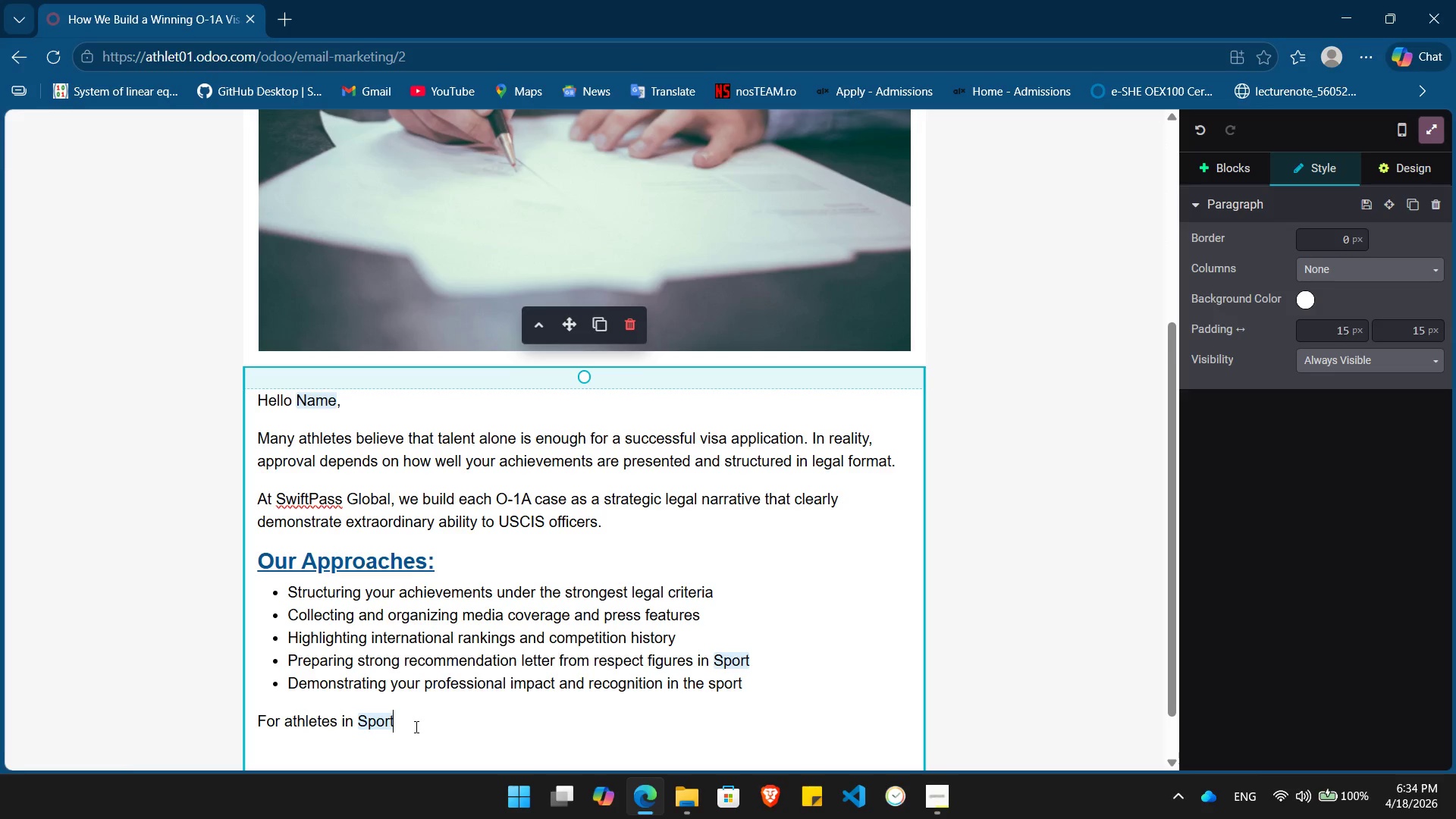 
type( the goal is not only to show )
 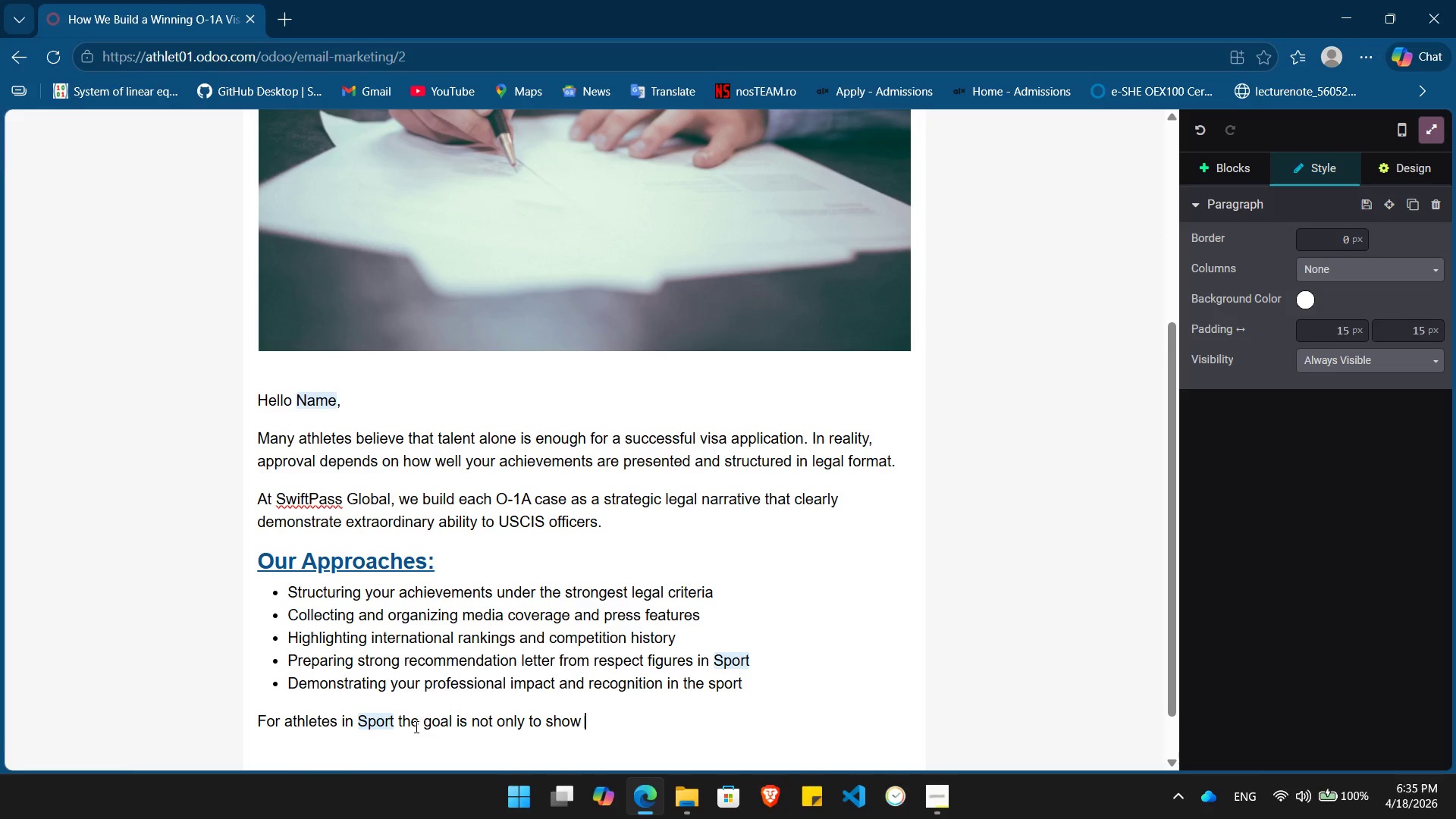 
type(success )
key(Backspace)
type(, but to prove sustained excellence at a national or international level.)
 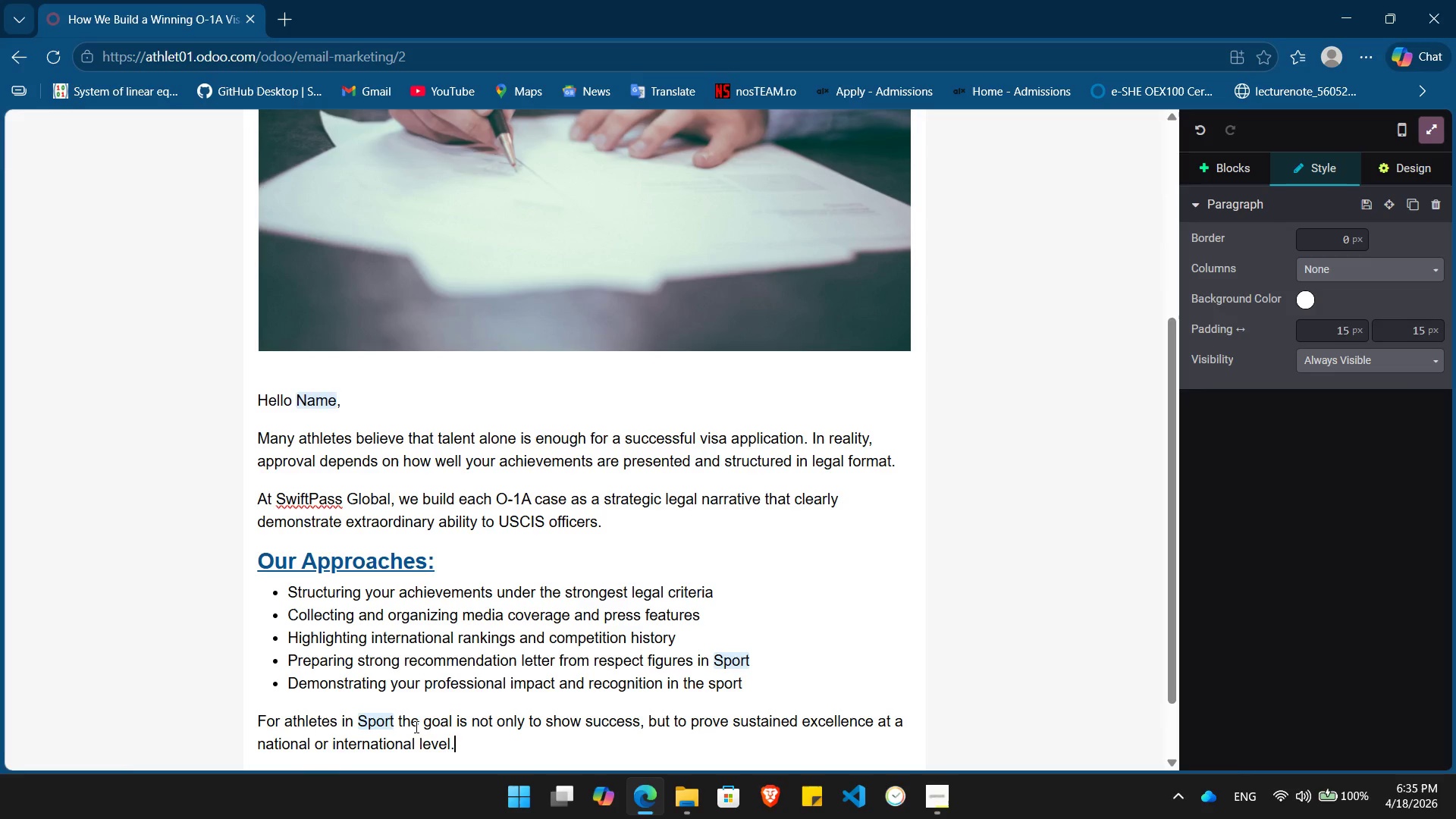 
key(Enter)
 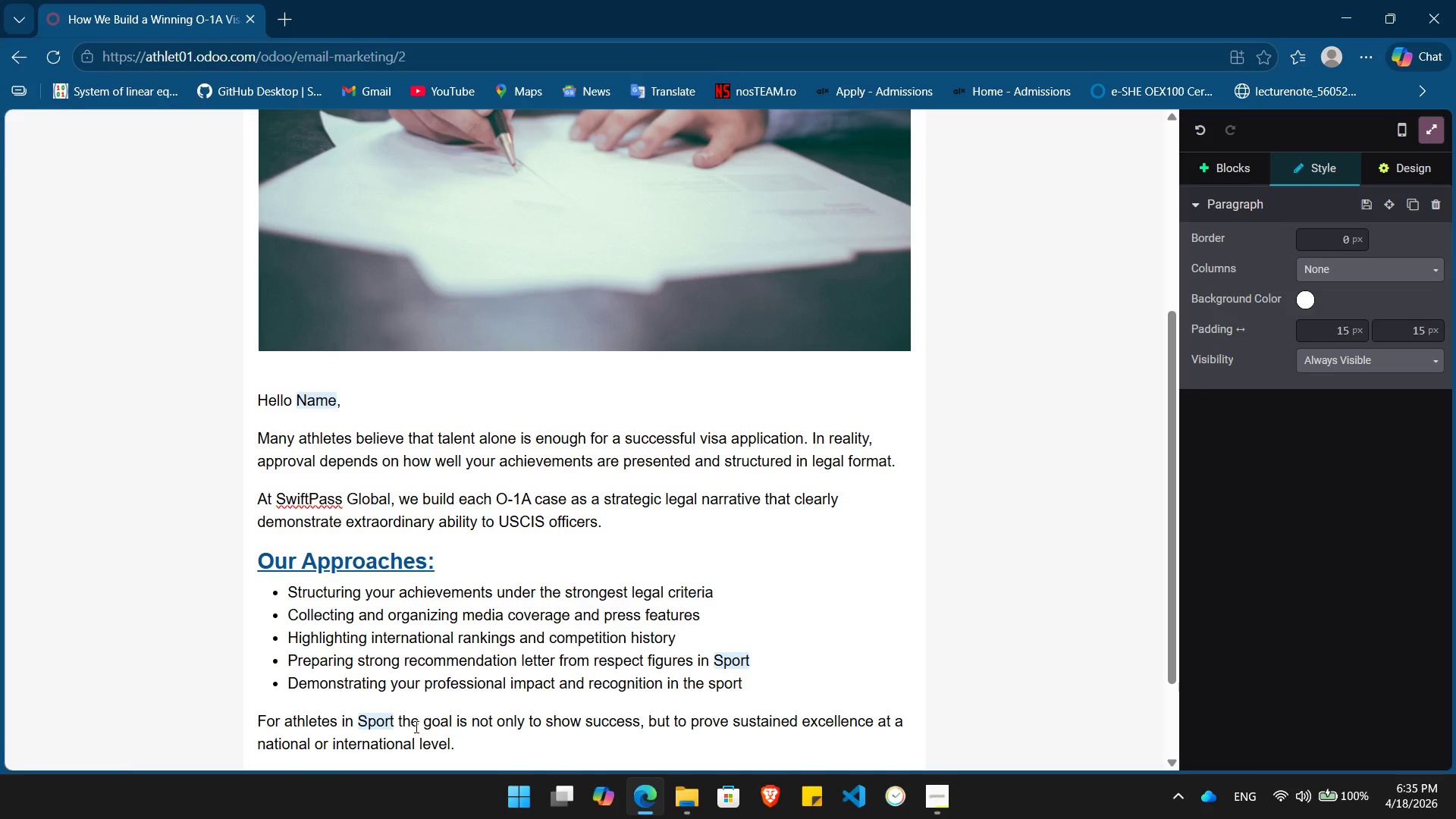 
key(Backspace)
 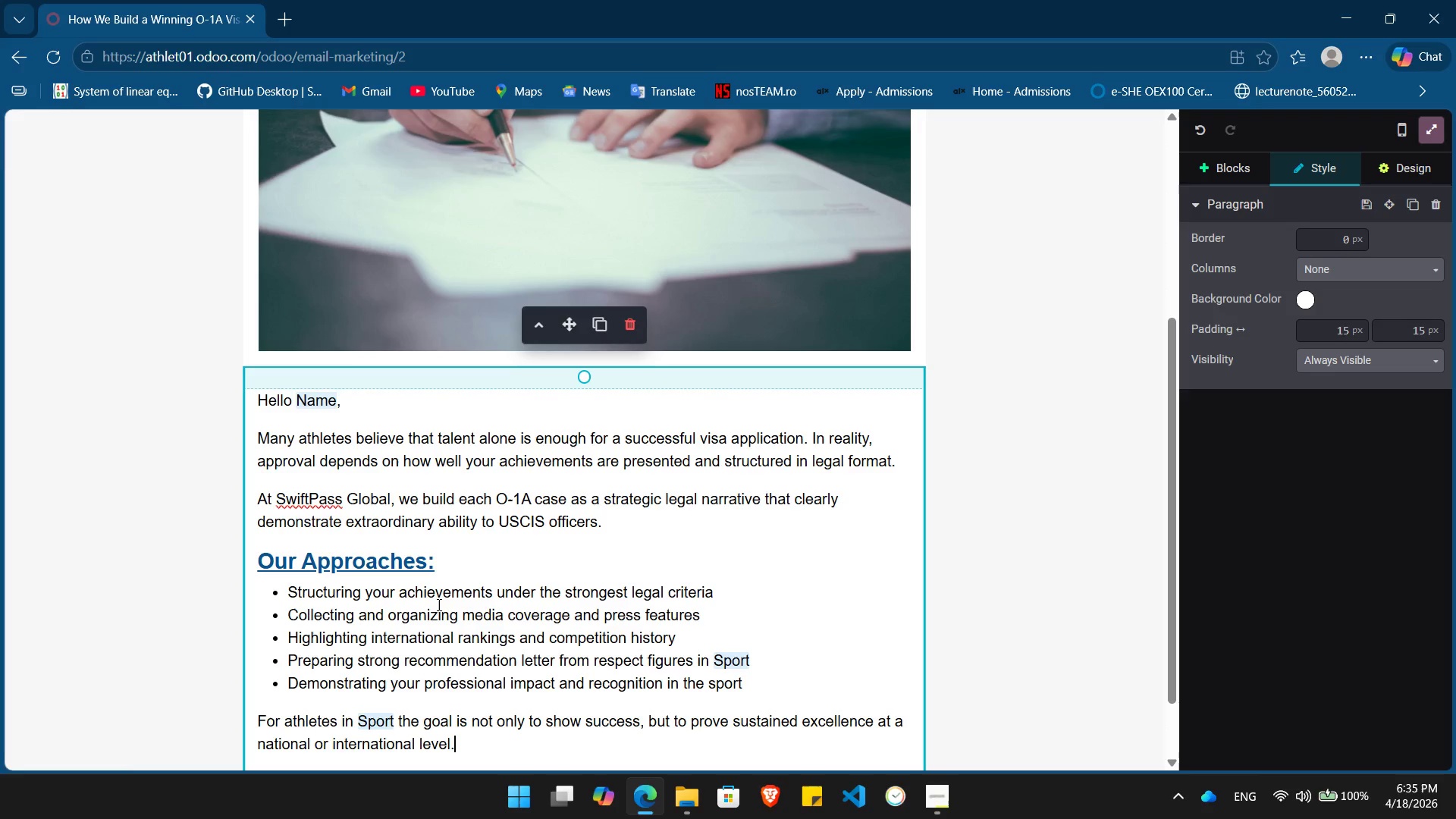 
scroll: coordinate [528, 579], scroll_direction: down, amount: 5.0
 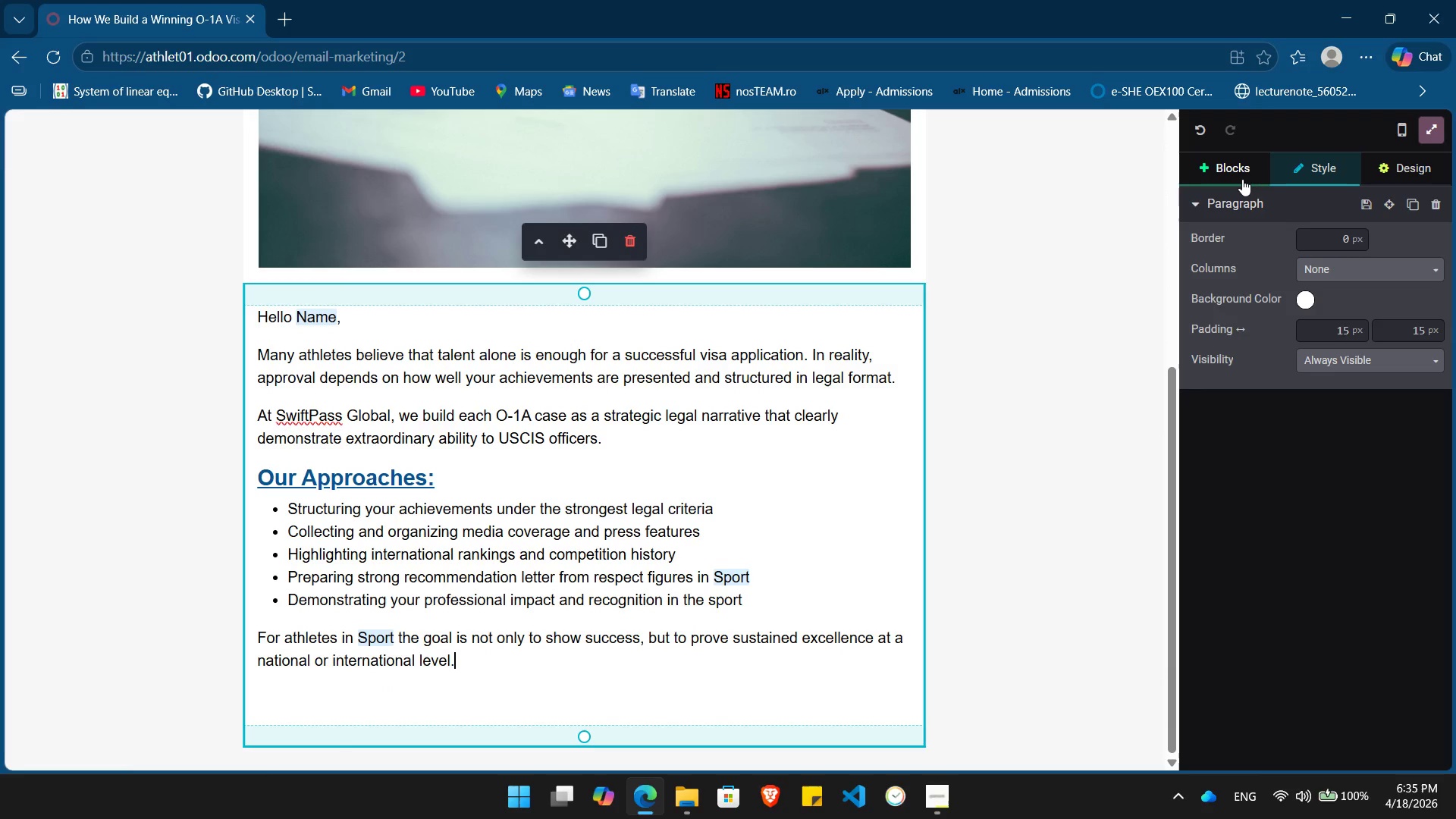 
left_click([1242, 179])
 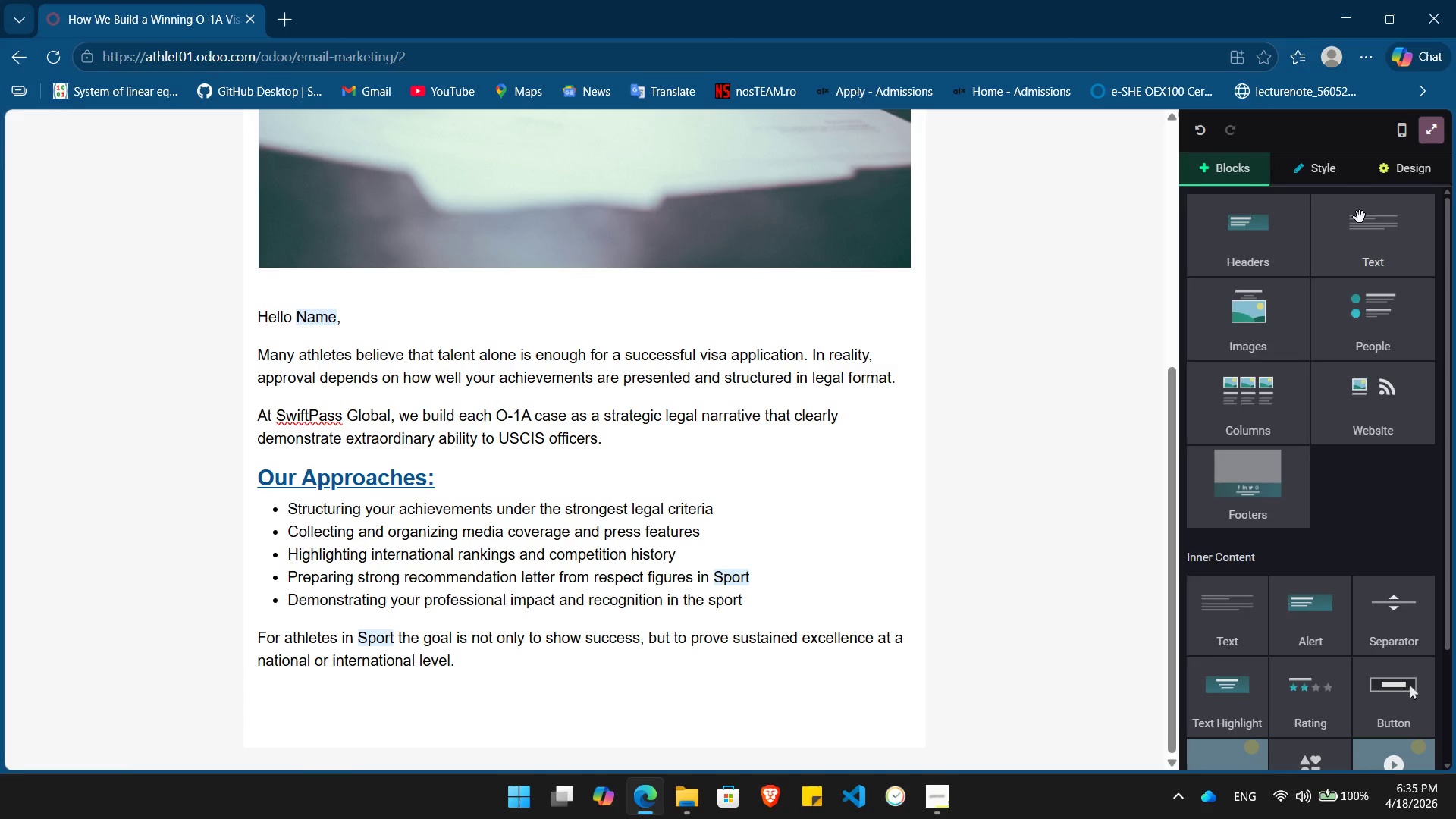 
left_click([1361, 217])
 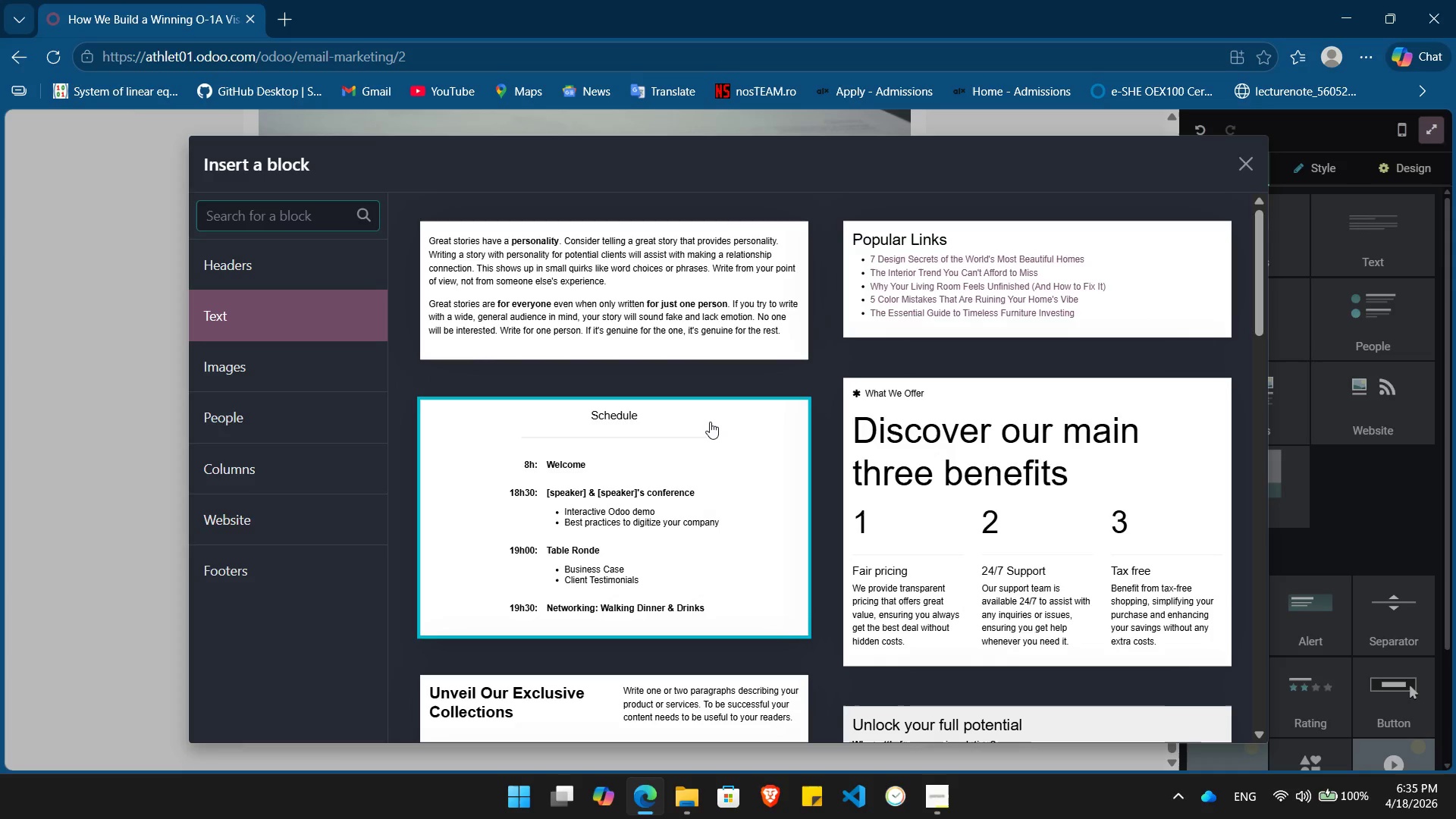 
scroll: coordinate [710, 422], scroll_direction: down, amount: 3.0
 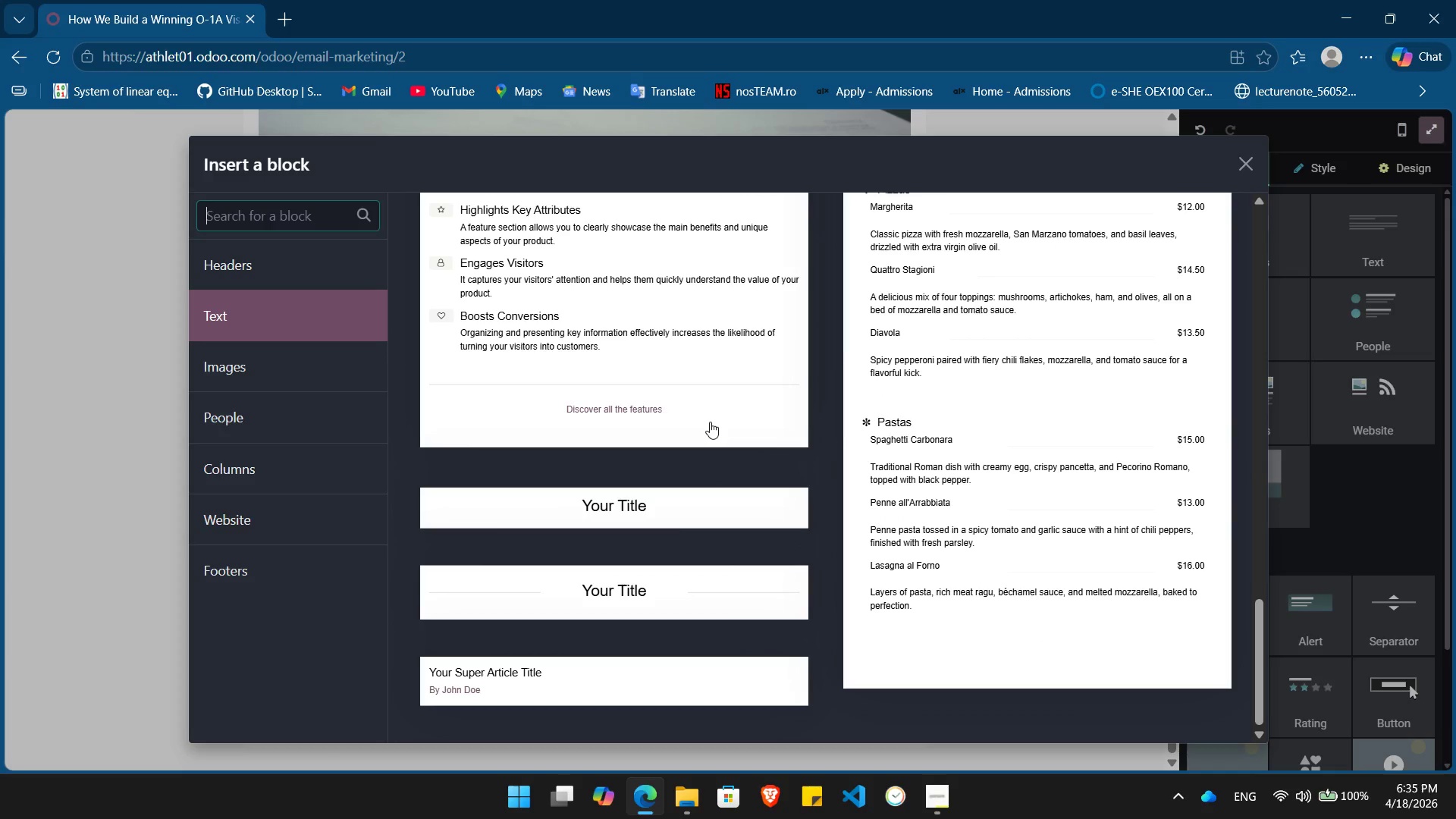 
left_click([669, 499])
 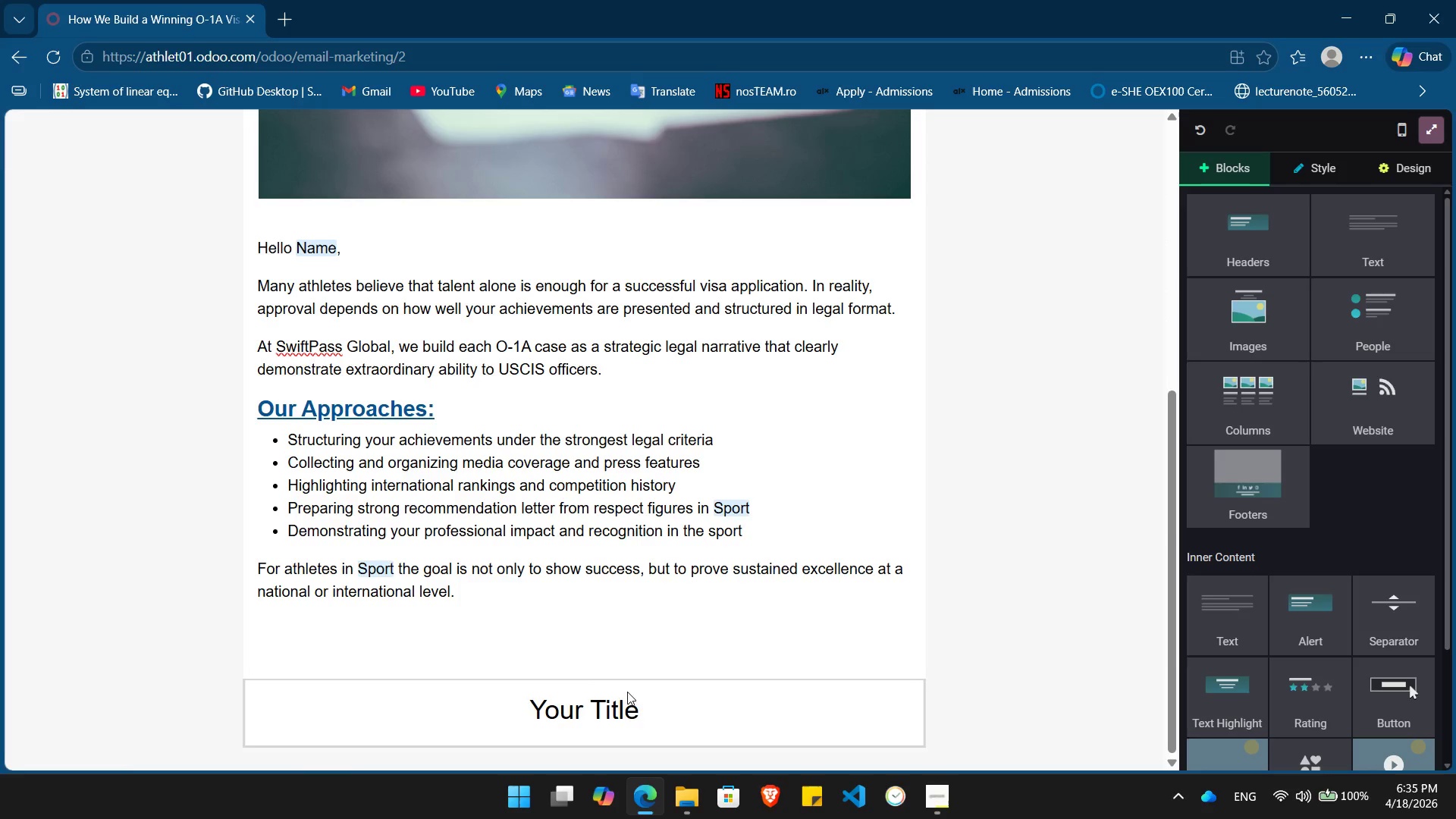 
left_click([634, 689])
 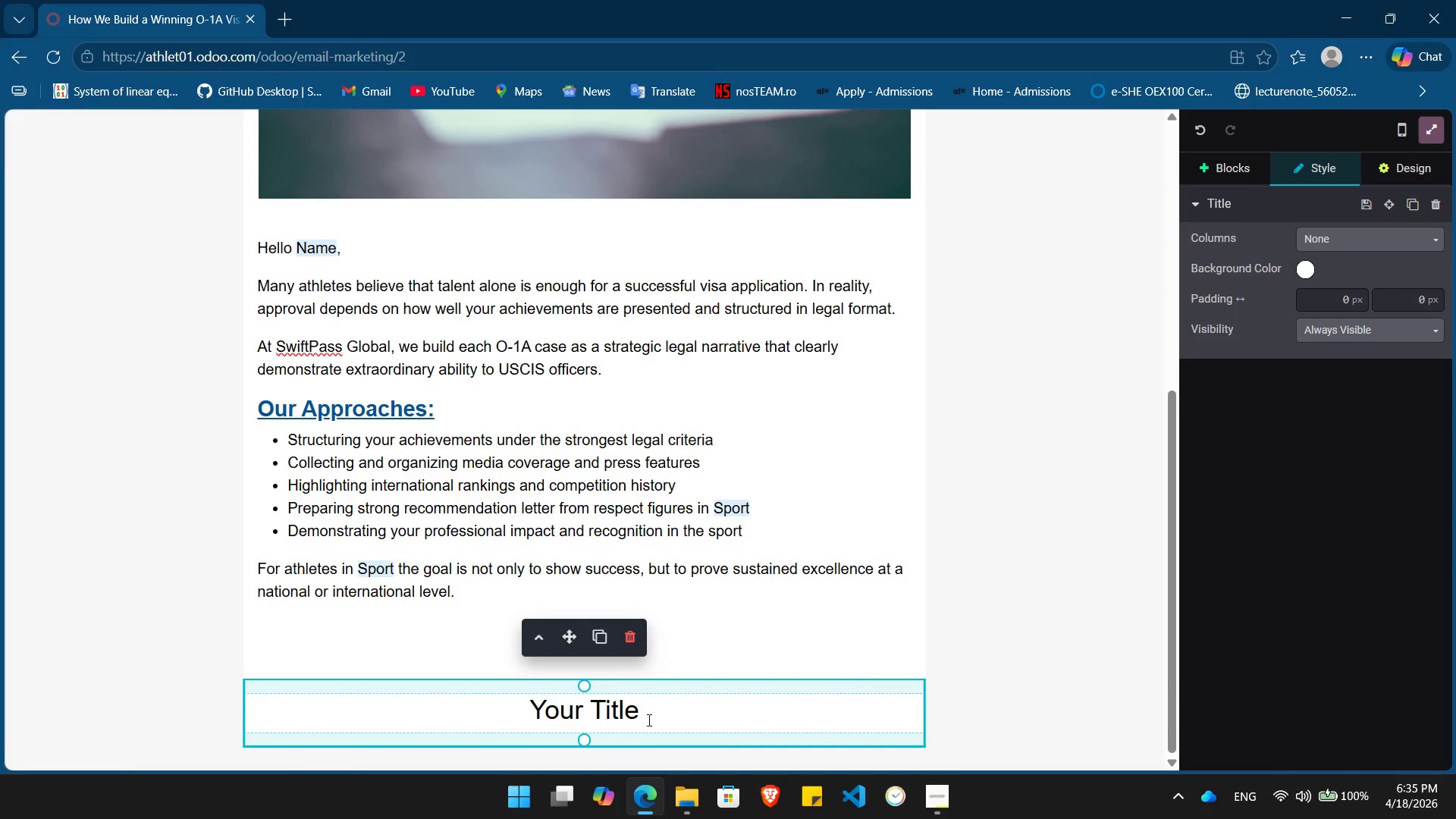 
left_click([650, 717])
 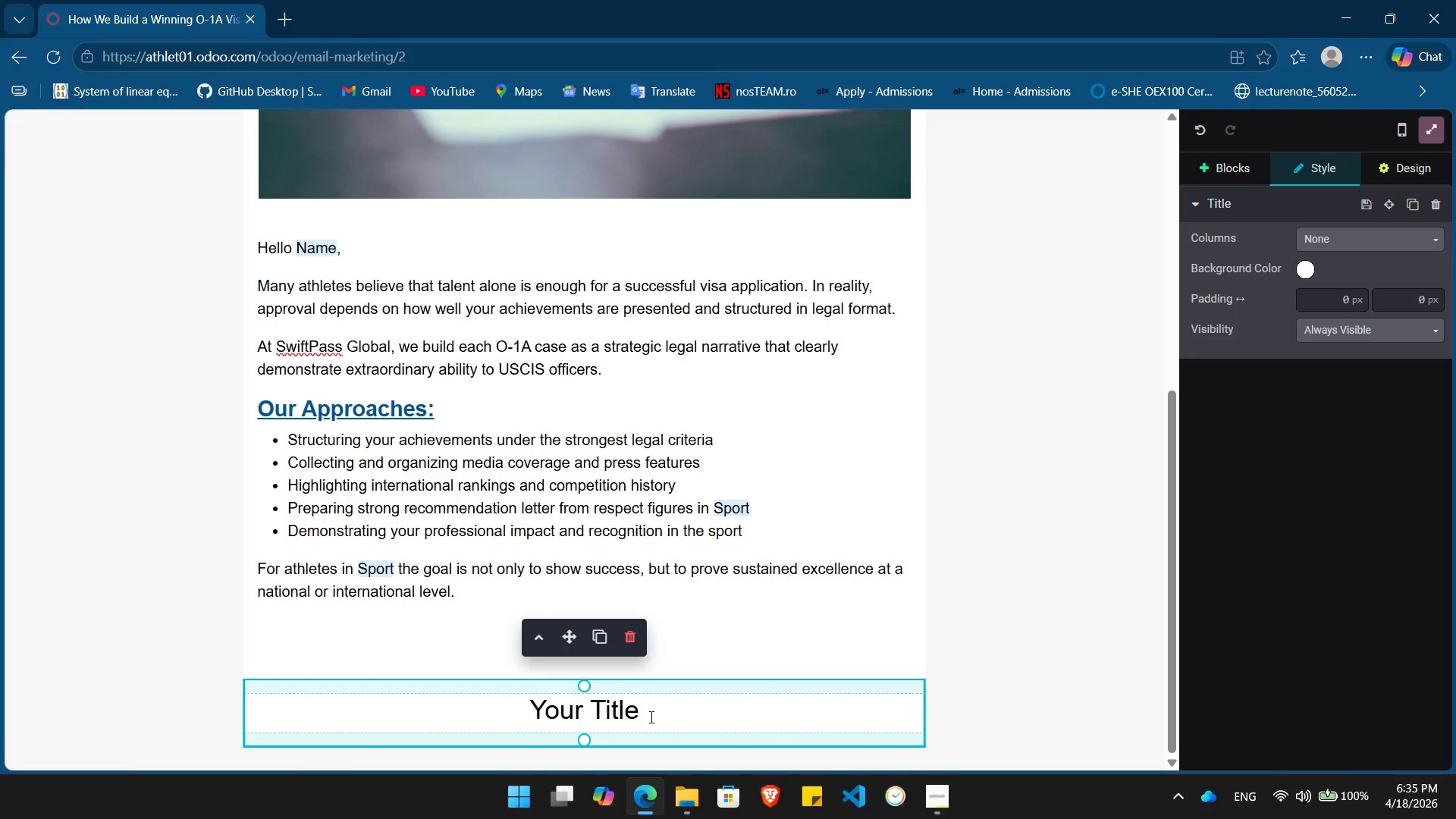 
key(Backspace)
key(Backspace)
key(Backspace)
key(Backspace)
key(Backspace)
key(Backspace)
key(Backspace)
key(Backspace)
key(Backspace)
key(Backspace)
type(In the next email, we will show you how to take the next step toward evaluating your eligibility.)
 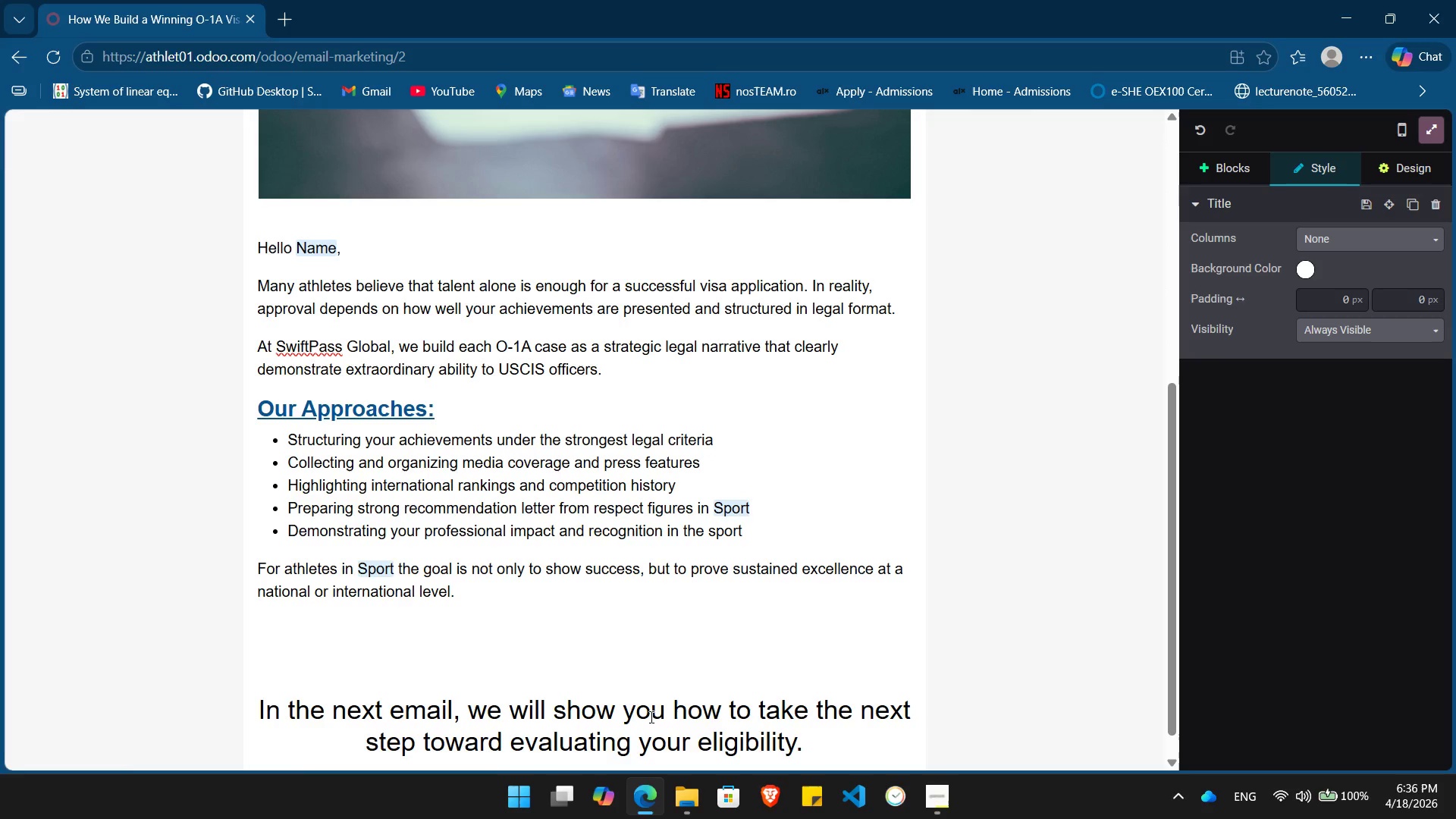 
left_click([650, 717])
 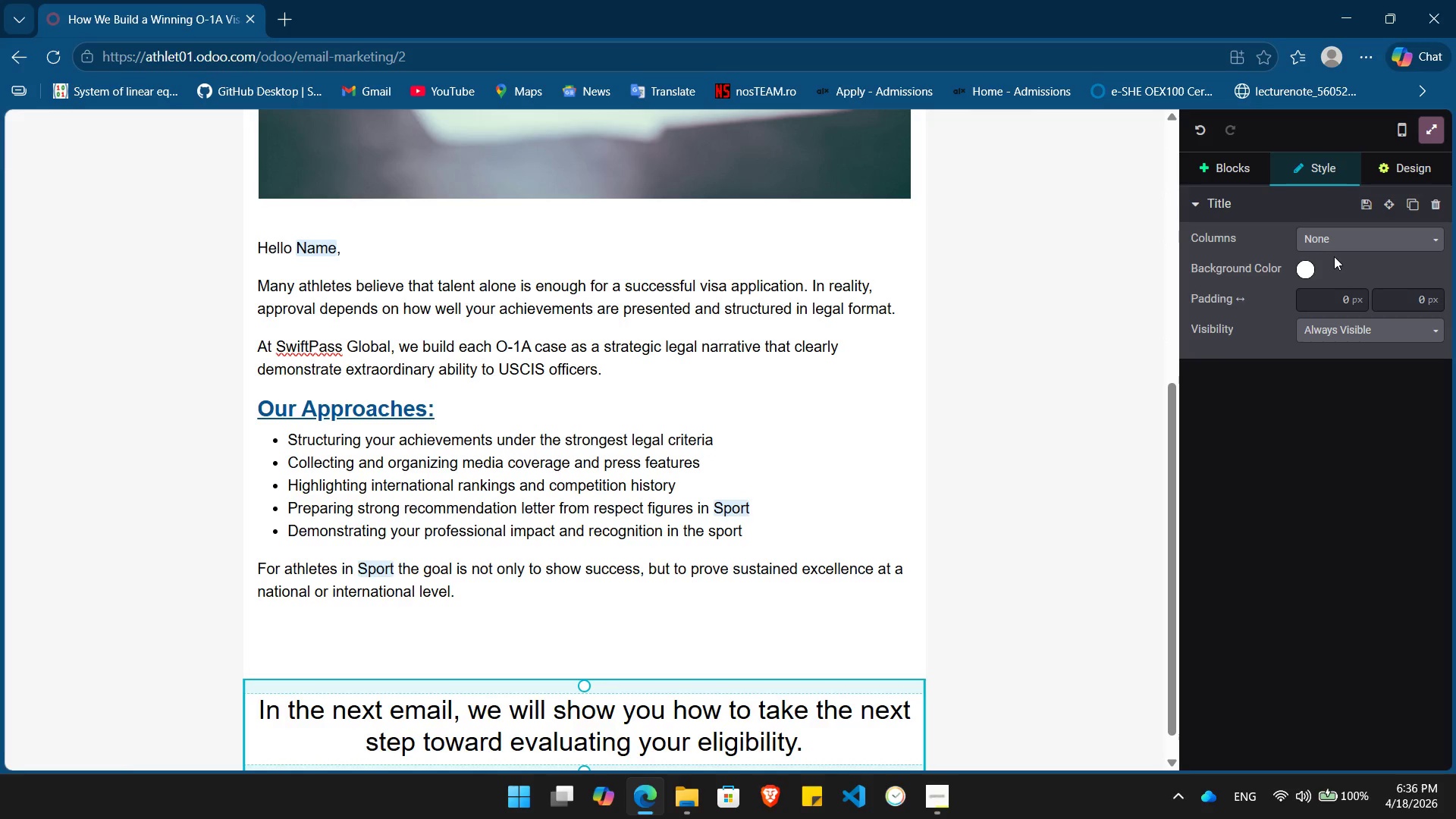 
left_click([1315, 270])
 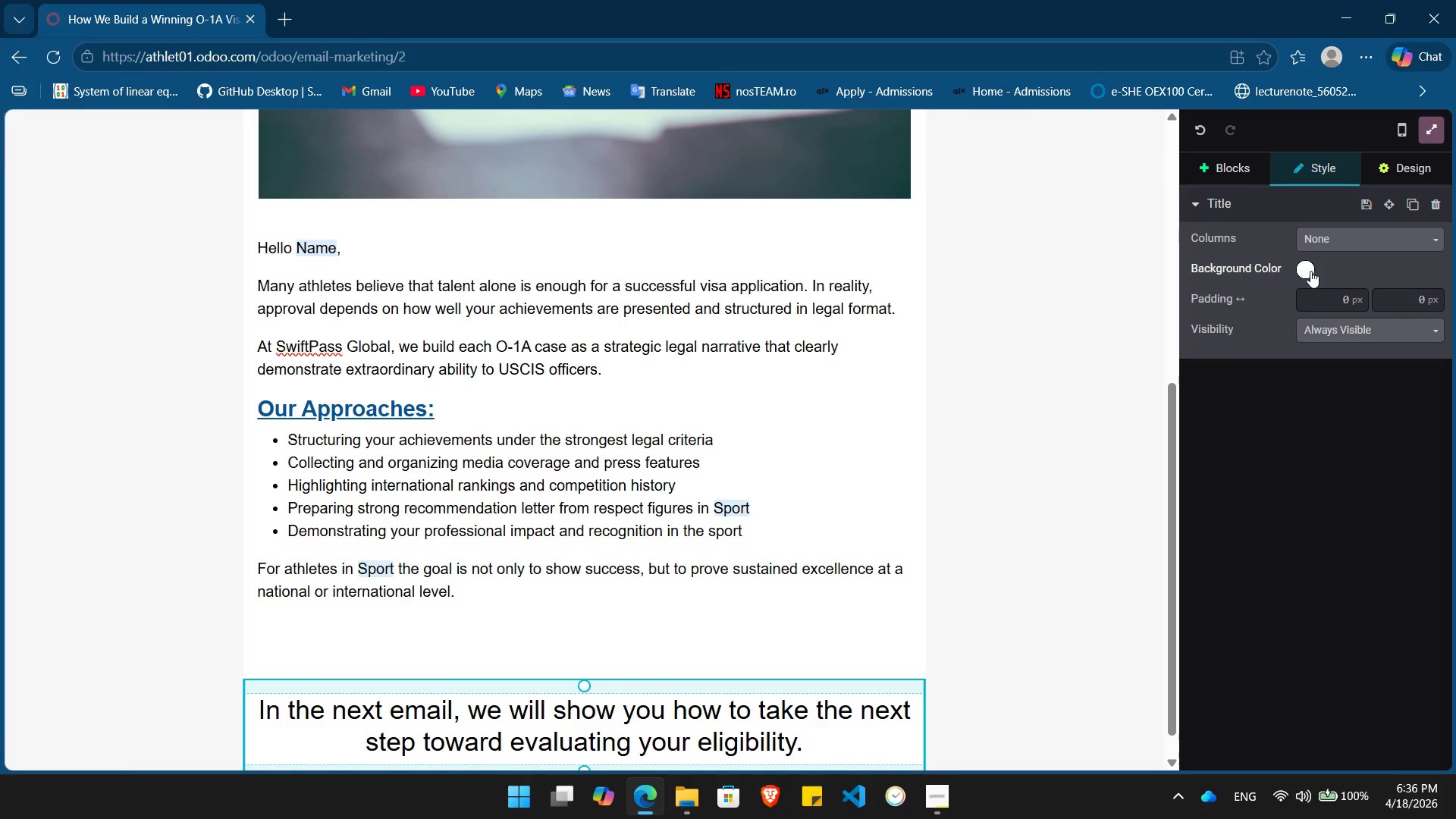 
left_click([1310, 271])
 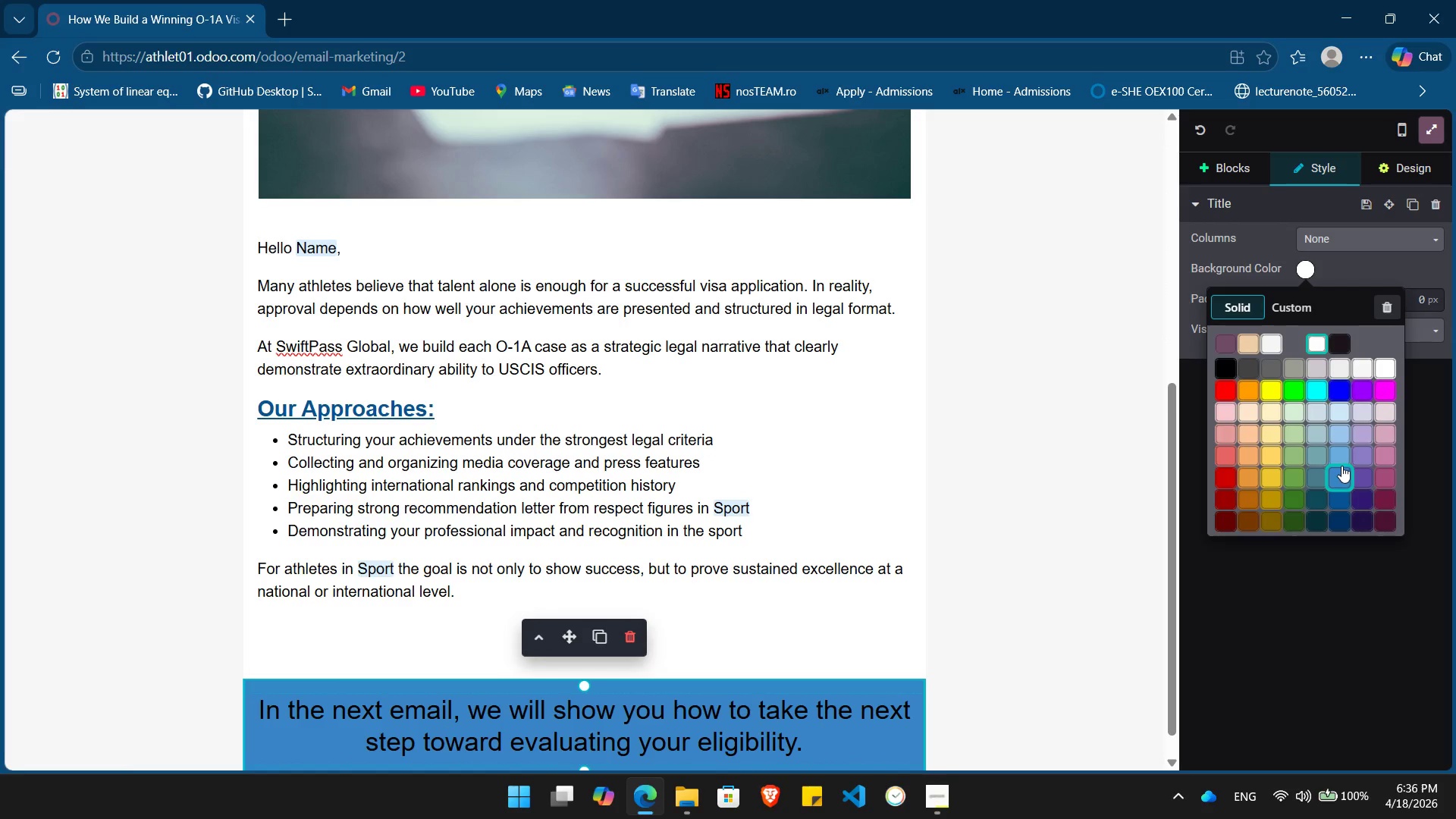 
left_click([1339, 457])
 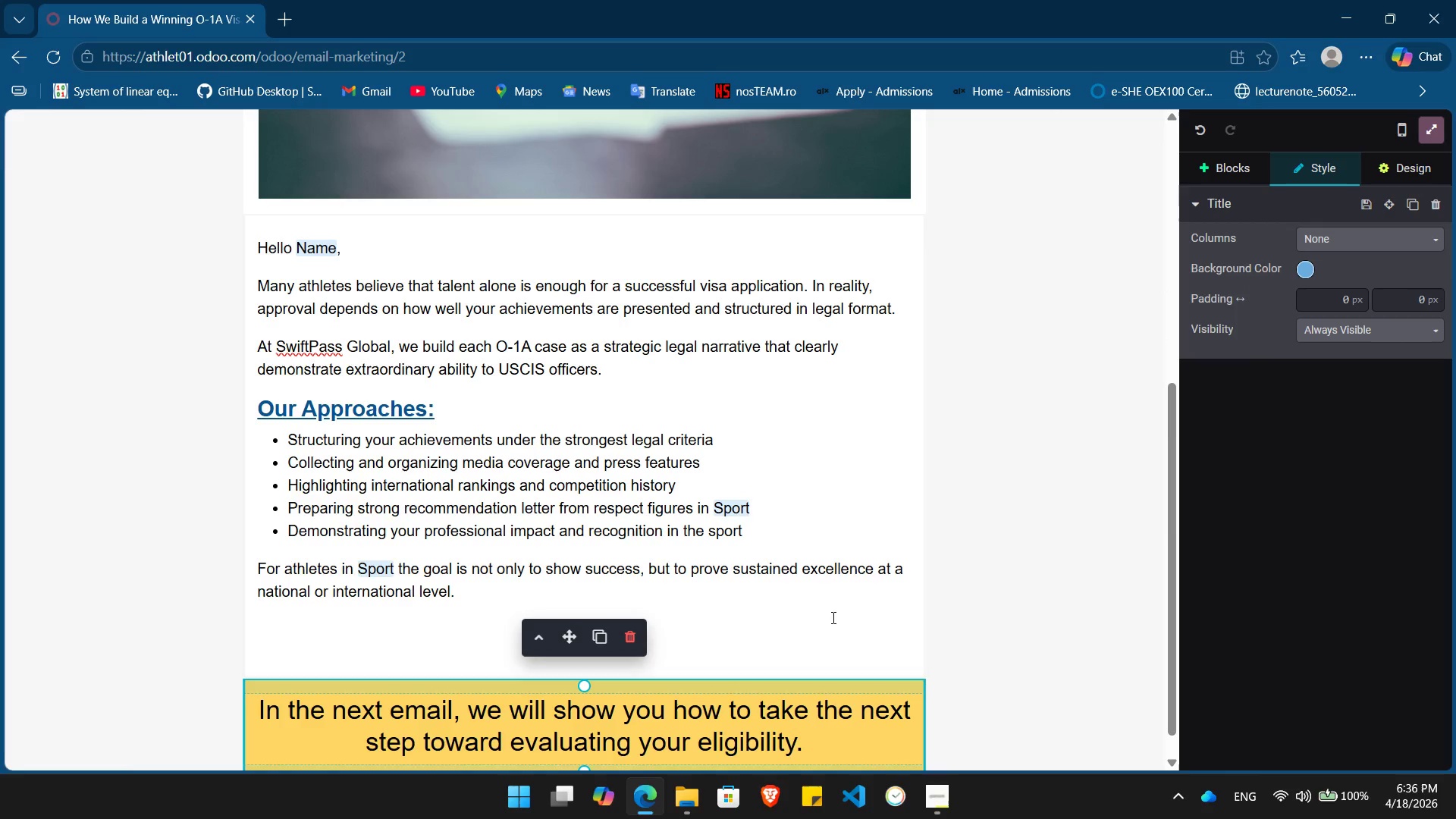 
left_click([843, 733])
 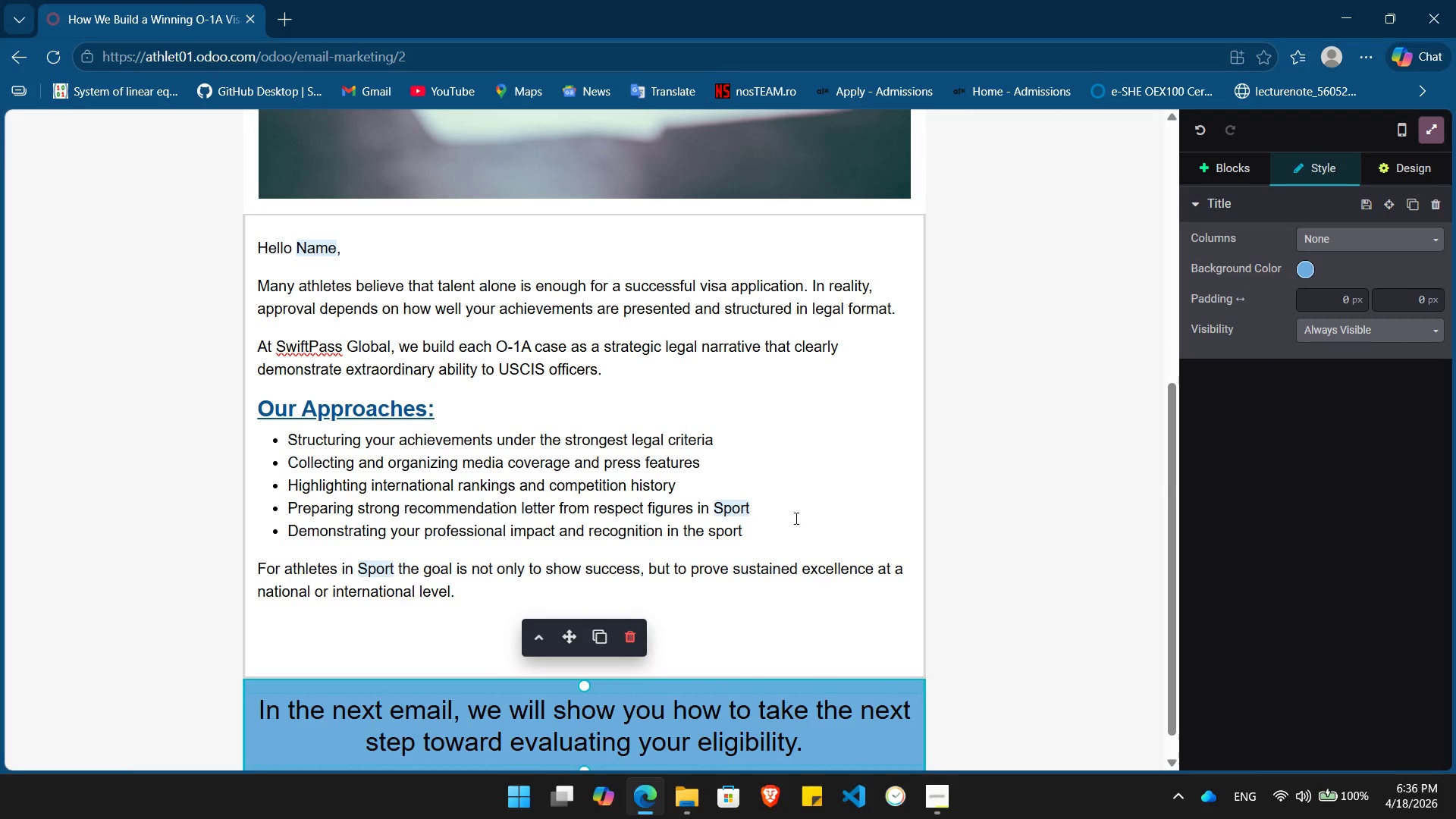 
scroll: coordinate [795, 518], scroll_direction: down, amount: 8.0
 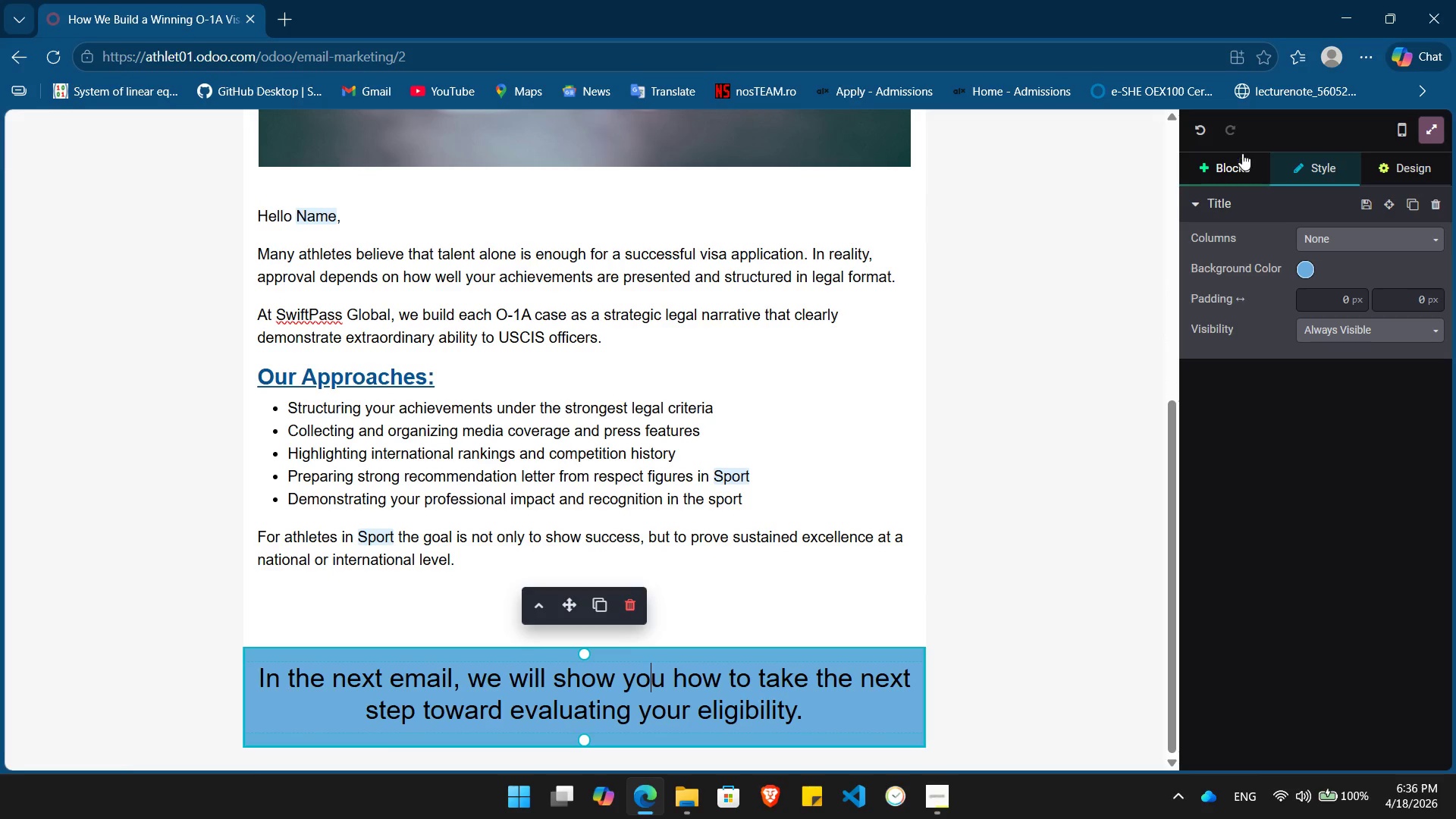 
left_click([1238, 166])
 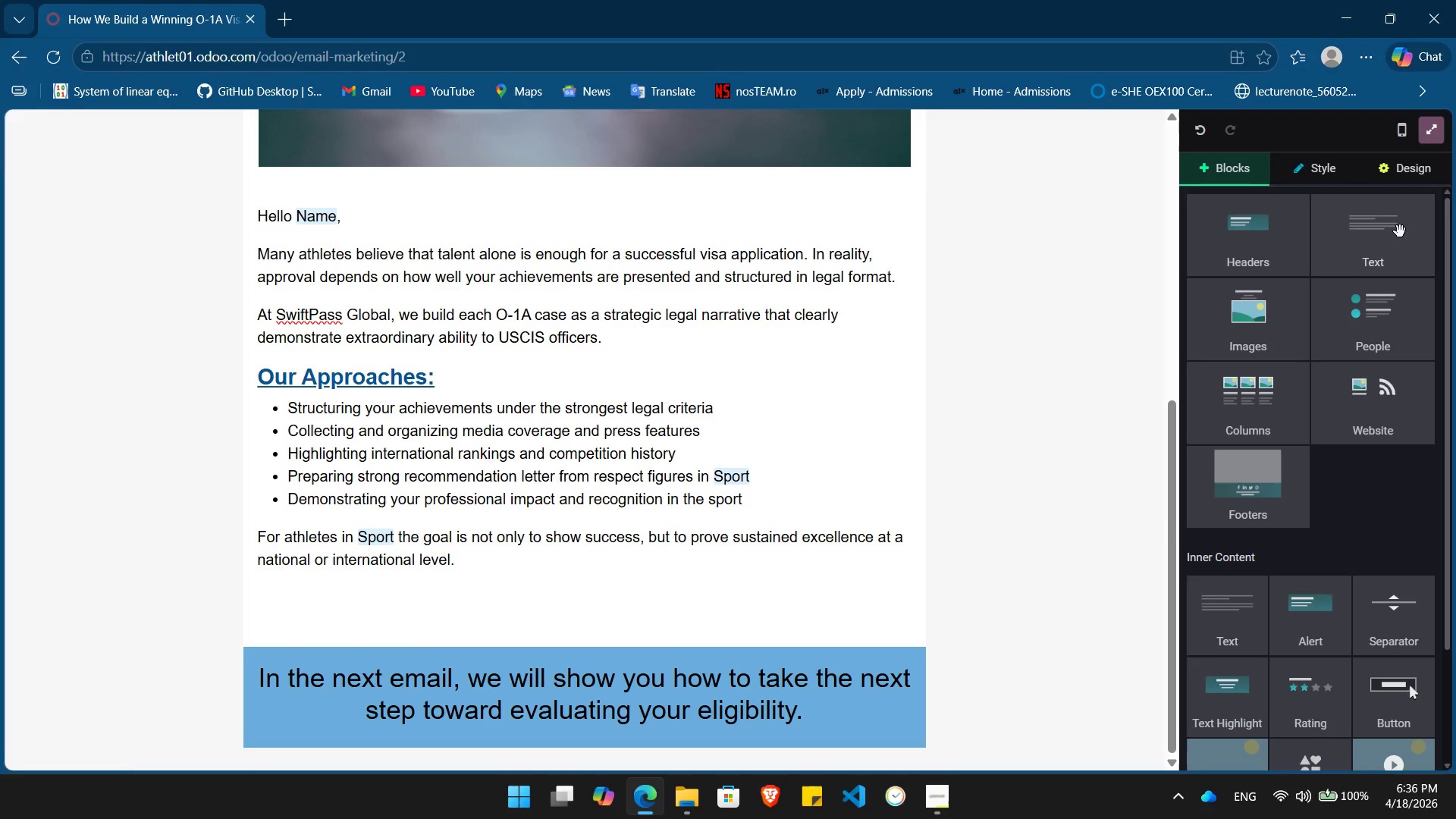 
left_click_drag(start_coordinate=[1399, 231], to_coordinate=[608, 777])
 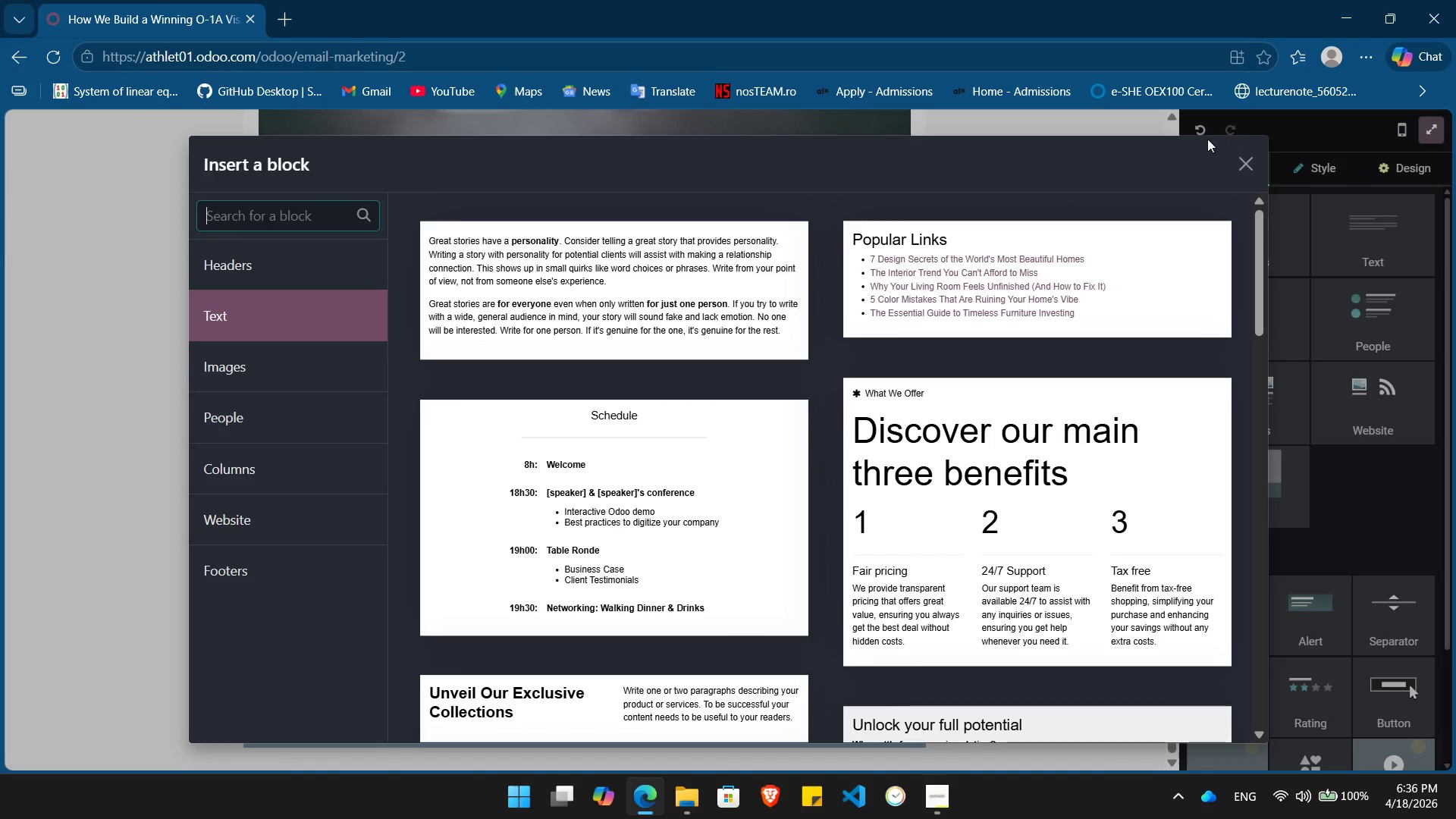 
left_click([1261, 172])
 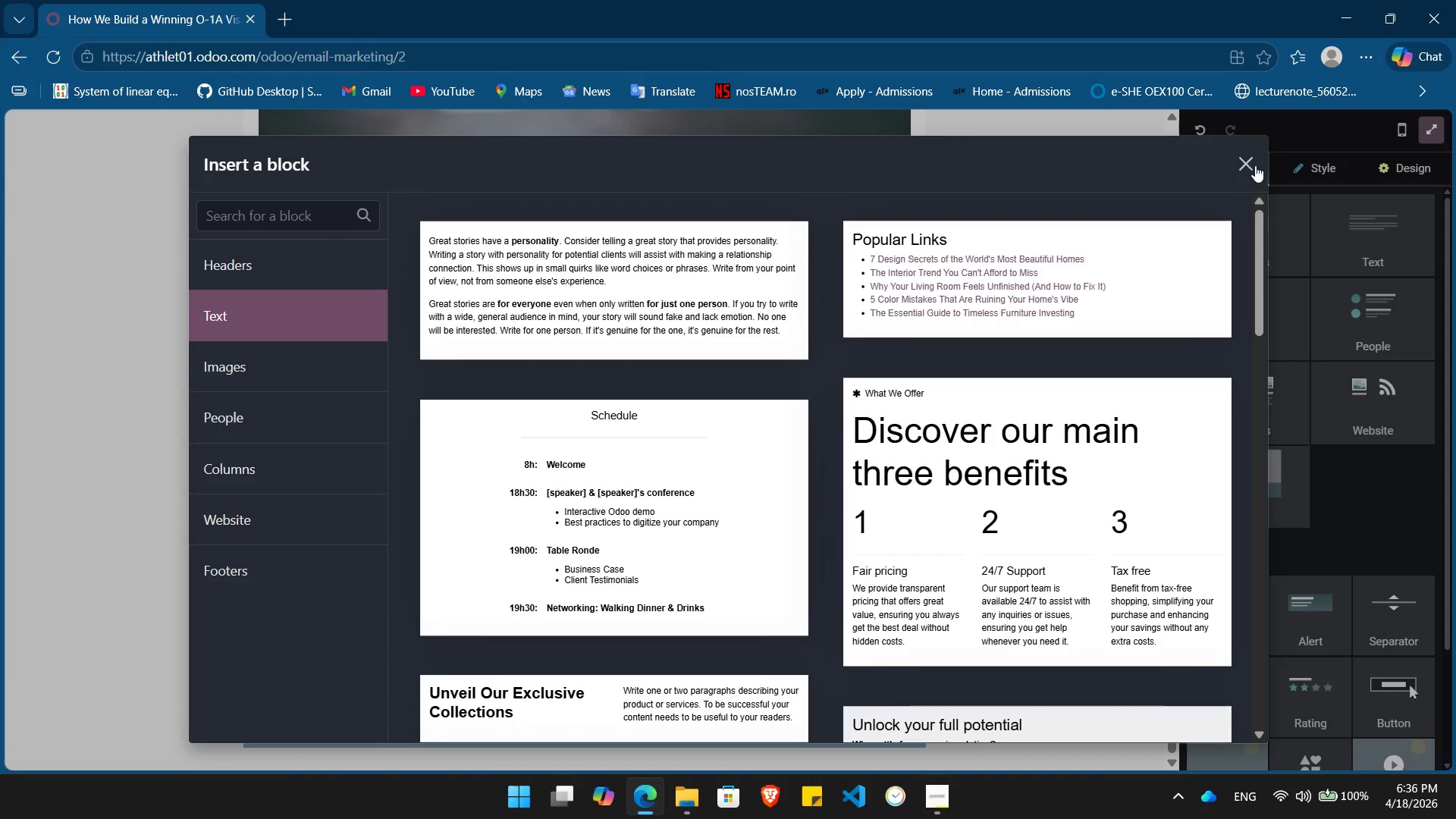 
left_click([1254, 165])
 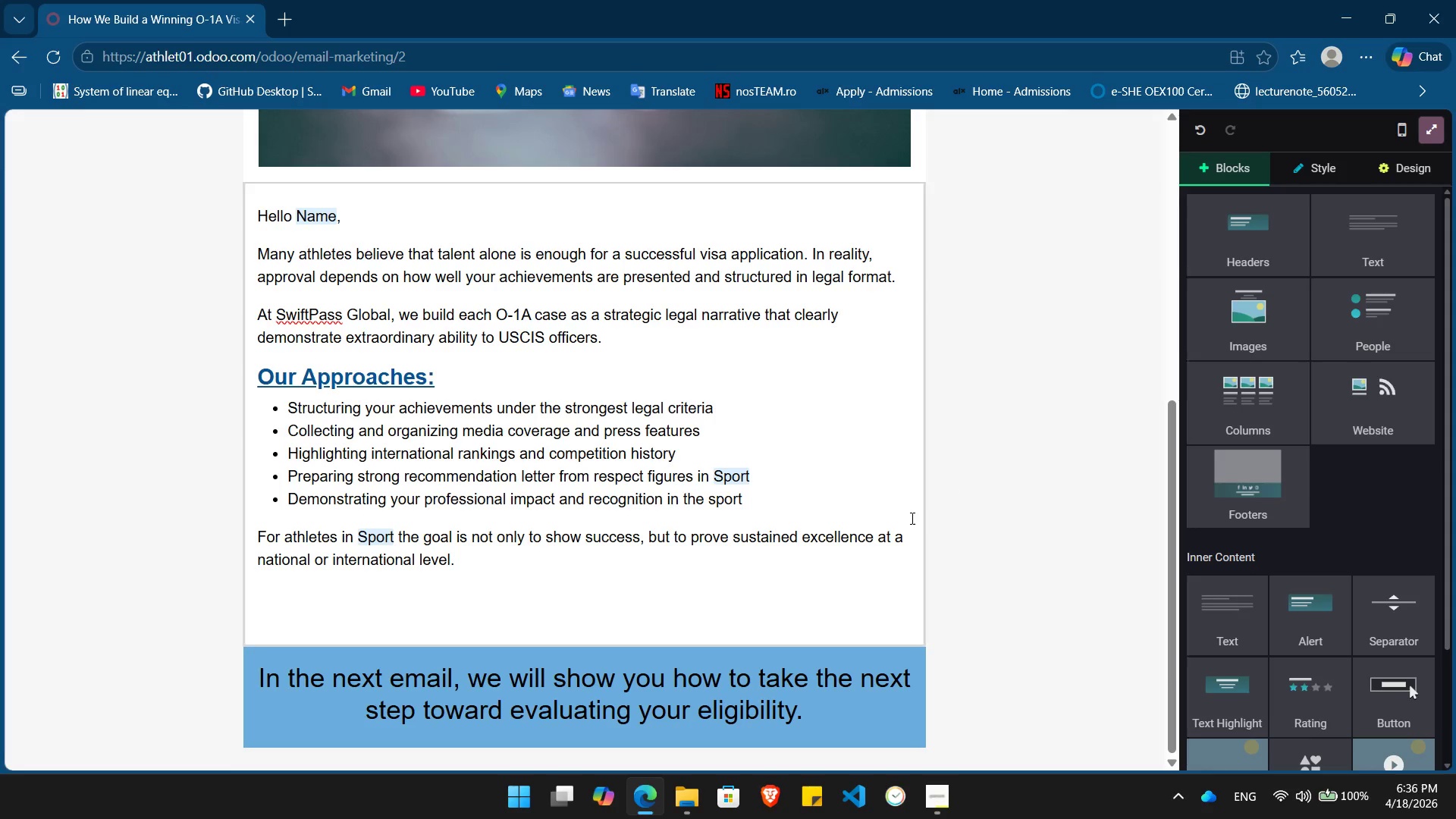 
scroll: coordinate [911, 517], scroll_direction: down, amount: 5.0
 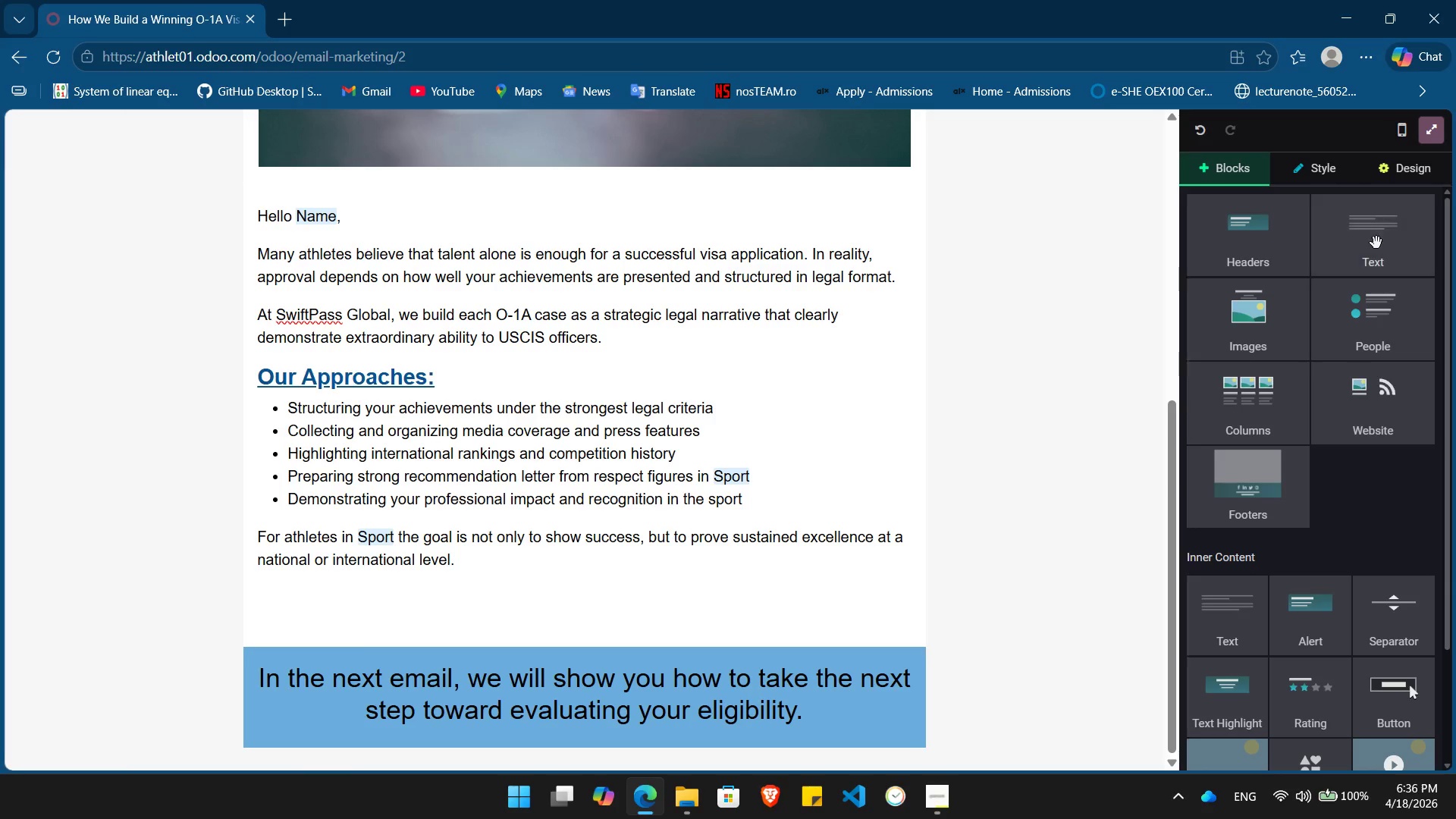 
left_click_drag(start_coordinate=[1376, 243], to_coordinate=[579, 799])
 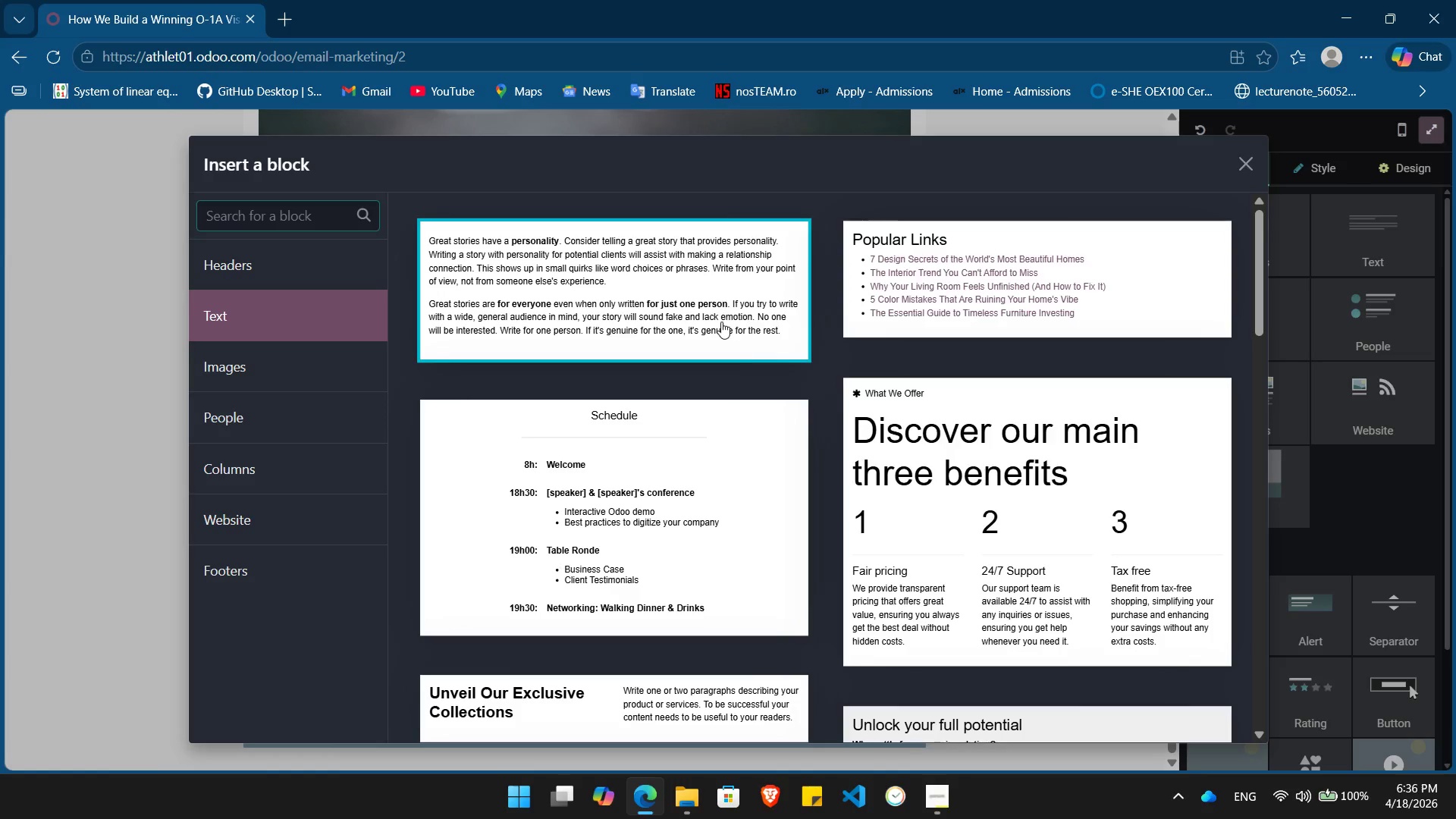 
left_click([717, 295])
 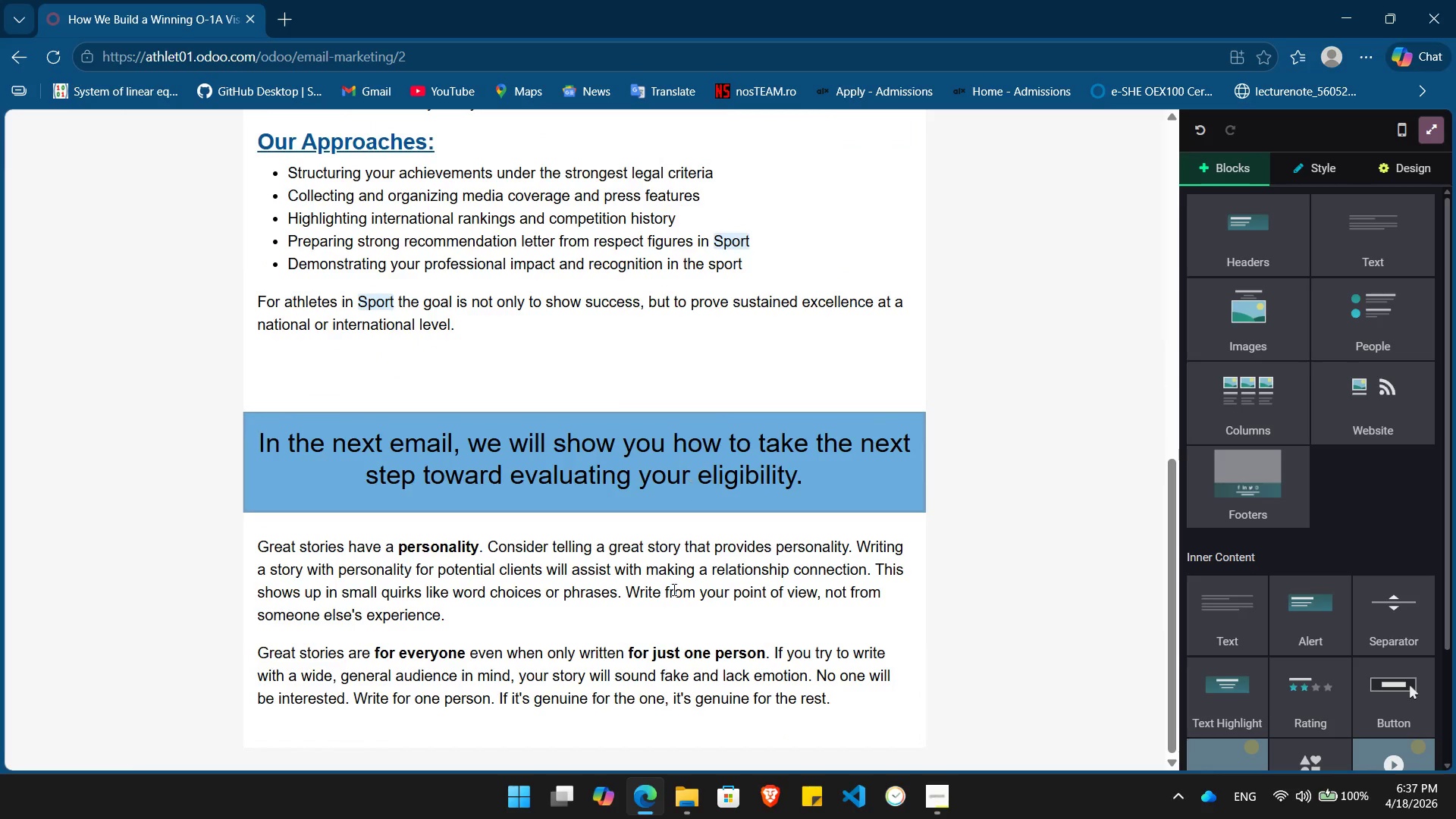 
left_click([657, 679])
 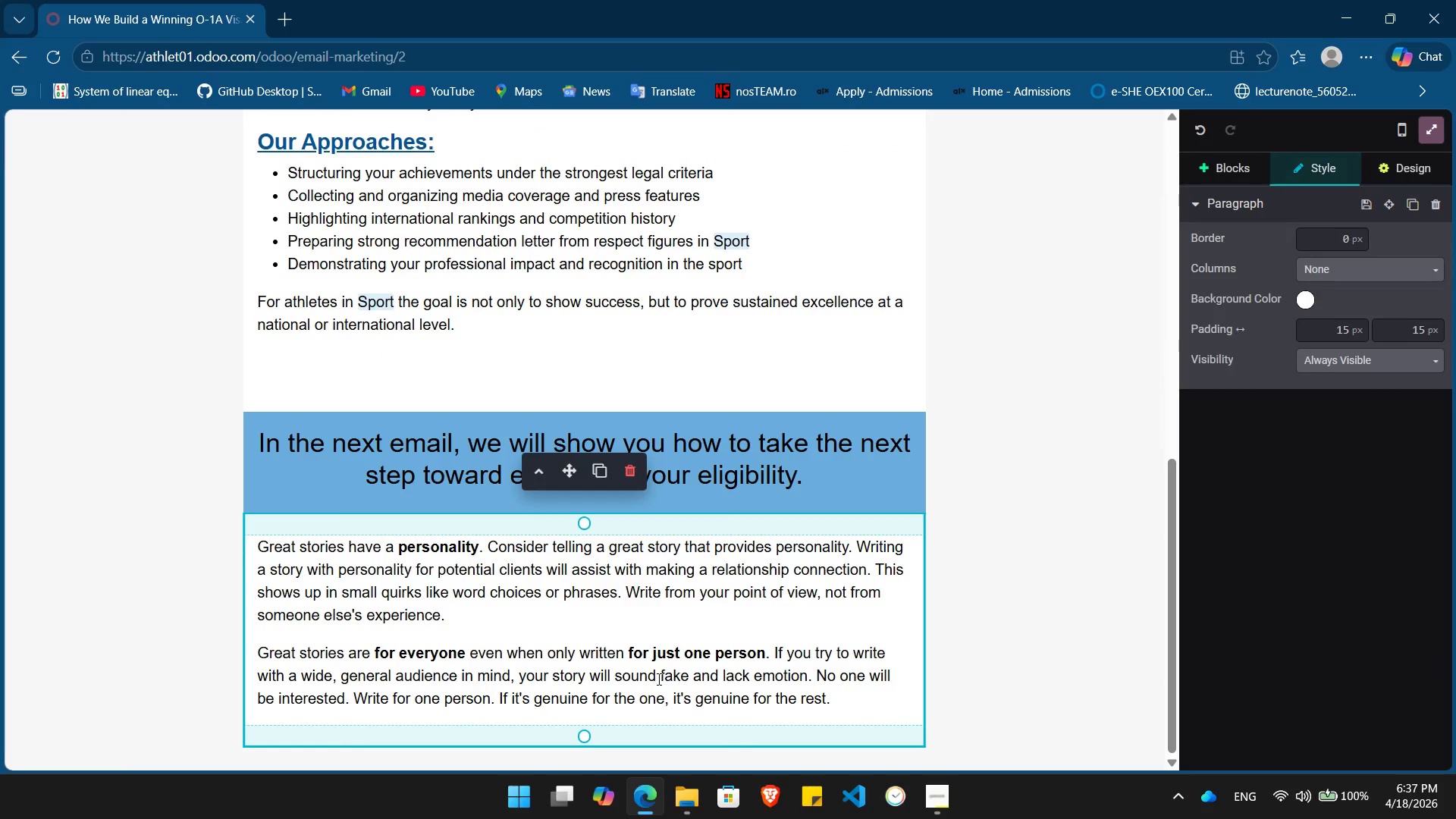 
key(Control+ControlLeft)
 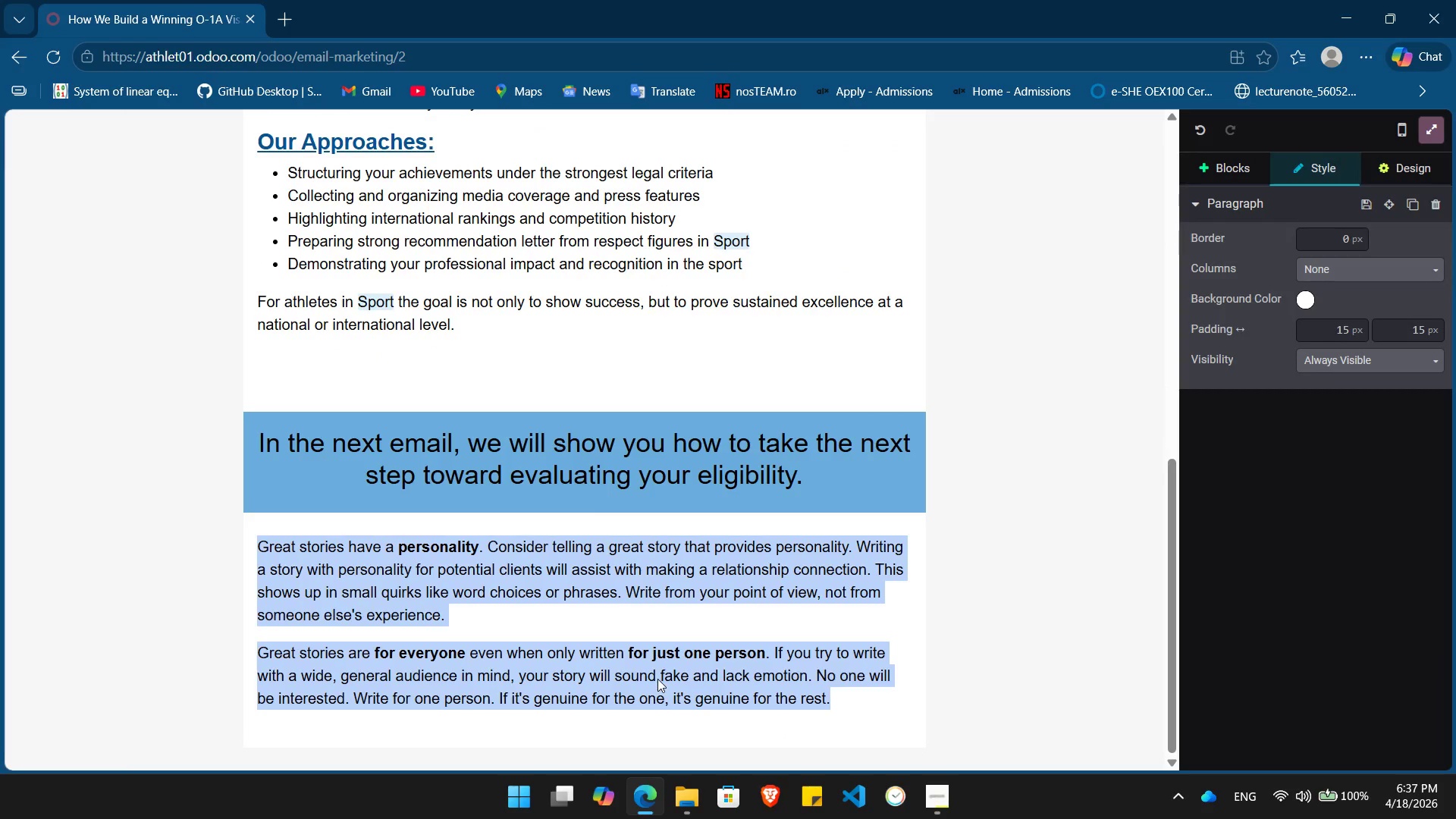 
key(Control+A)
 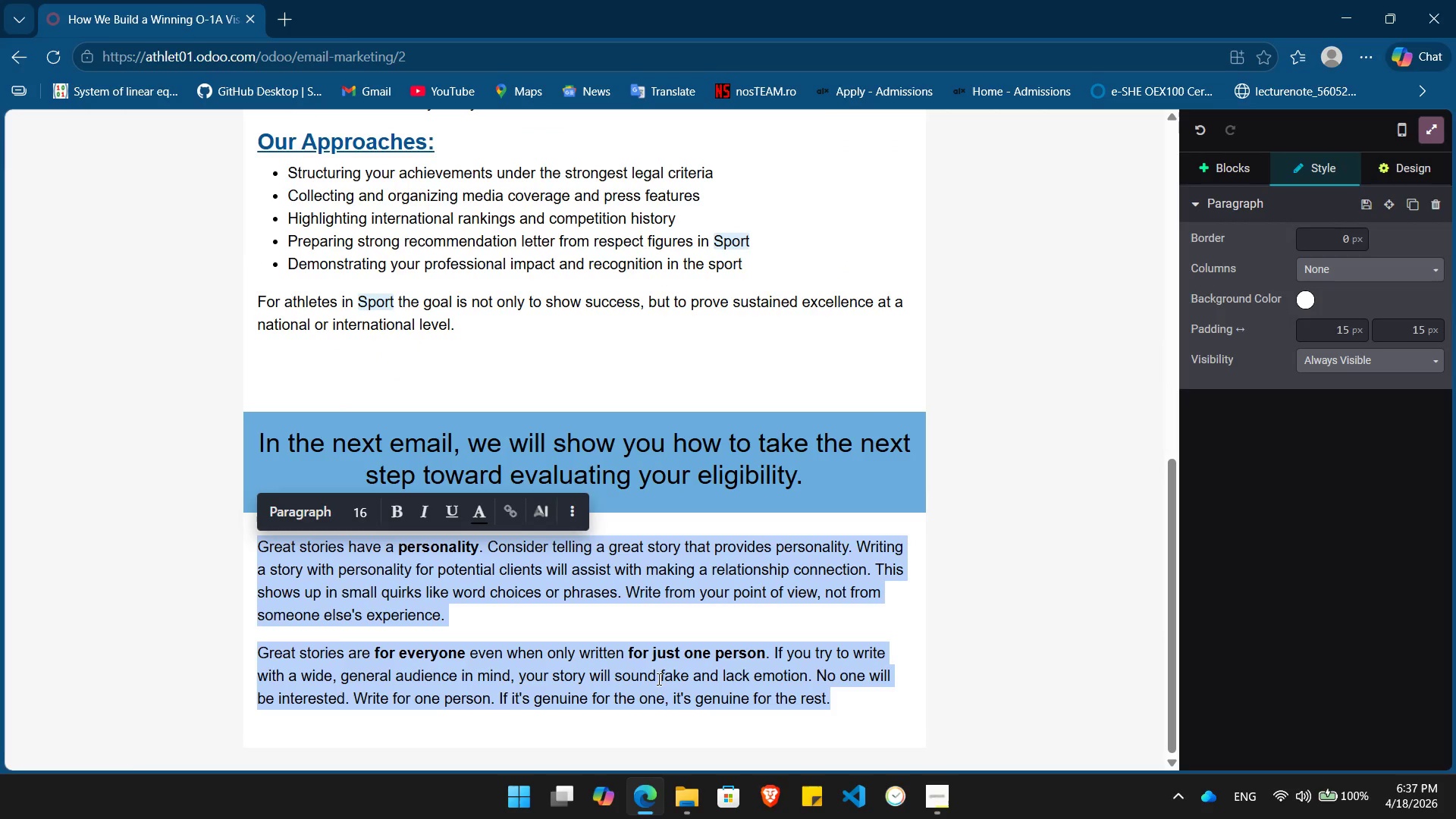 
key(Backspace)
type(A well-prepared case can significat)
key(Backspace)
type(ntly improve approval chances and reduce delays.)
 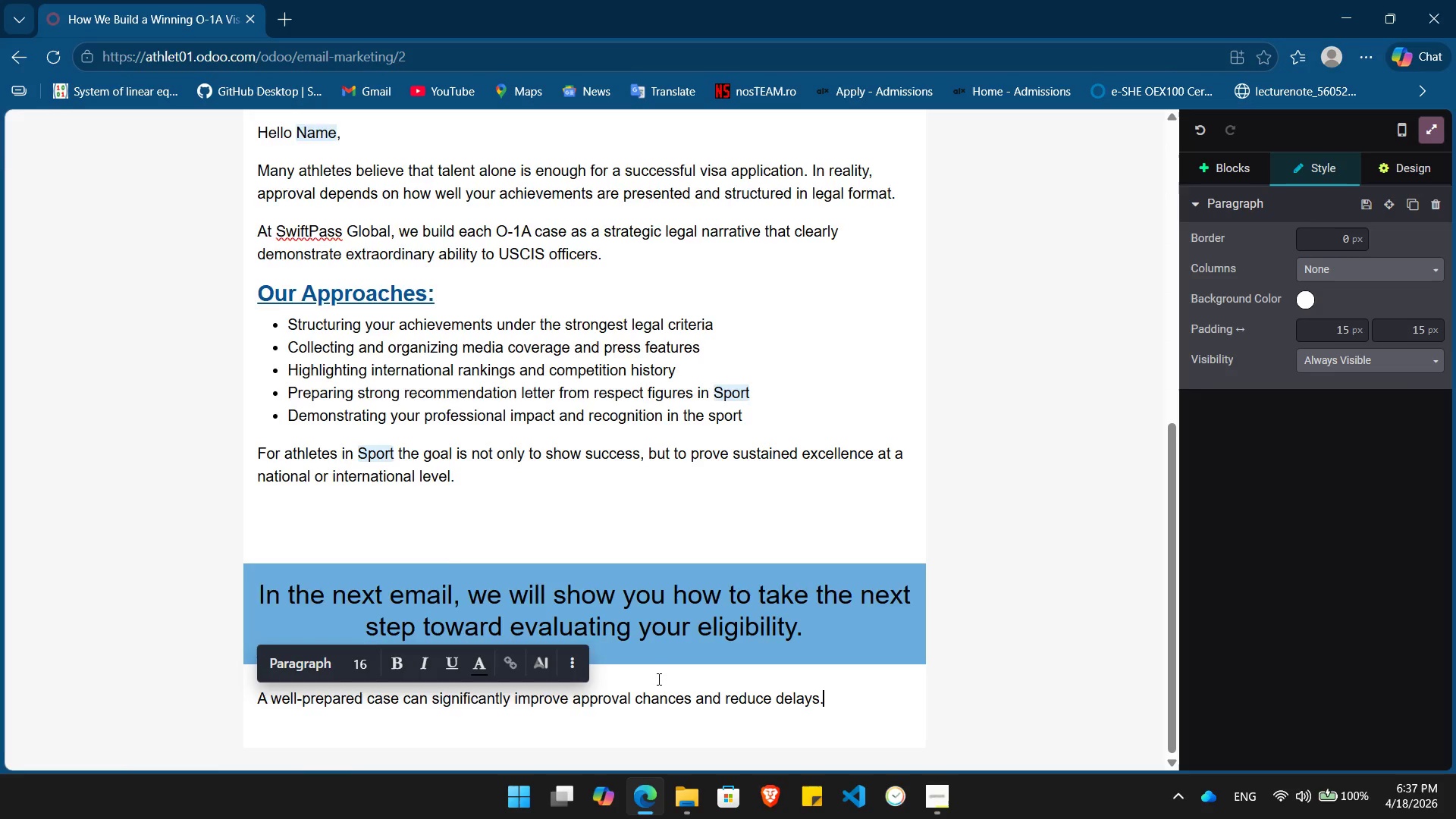 
key(Enter)
 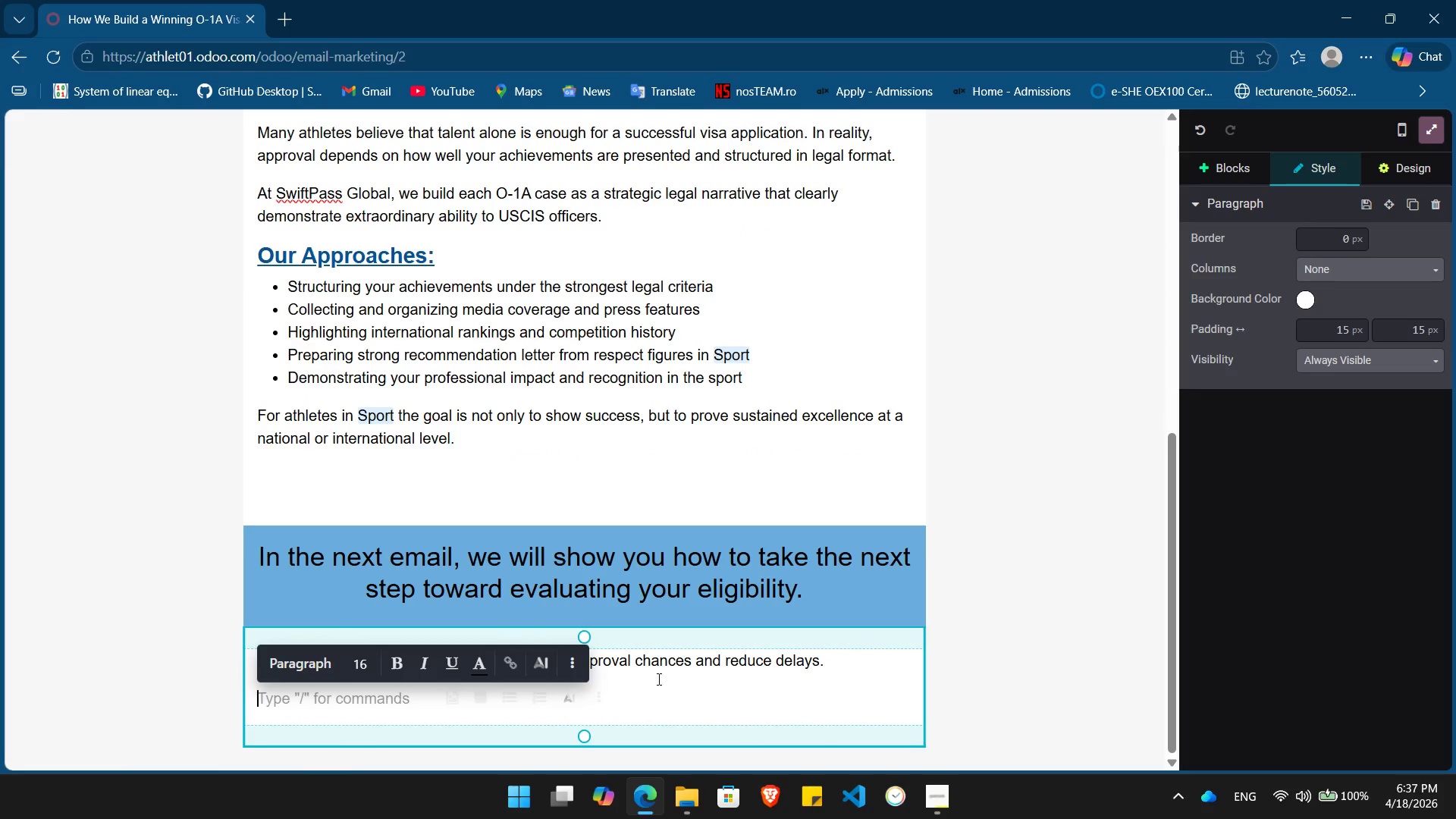 
type(Best regards.)
 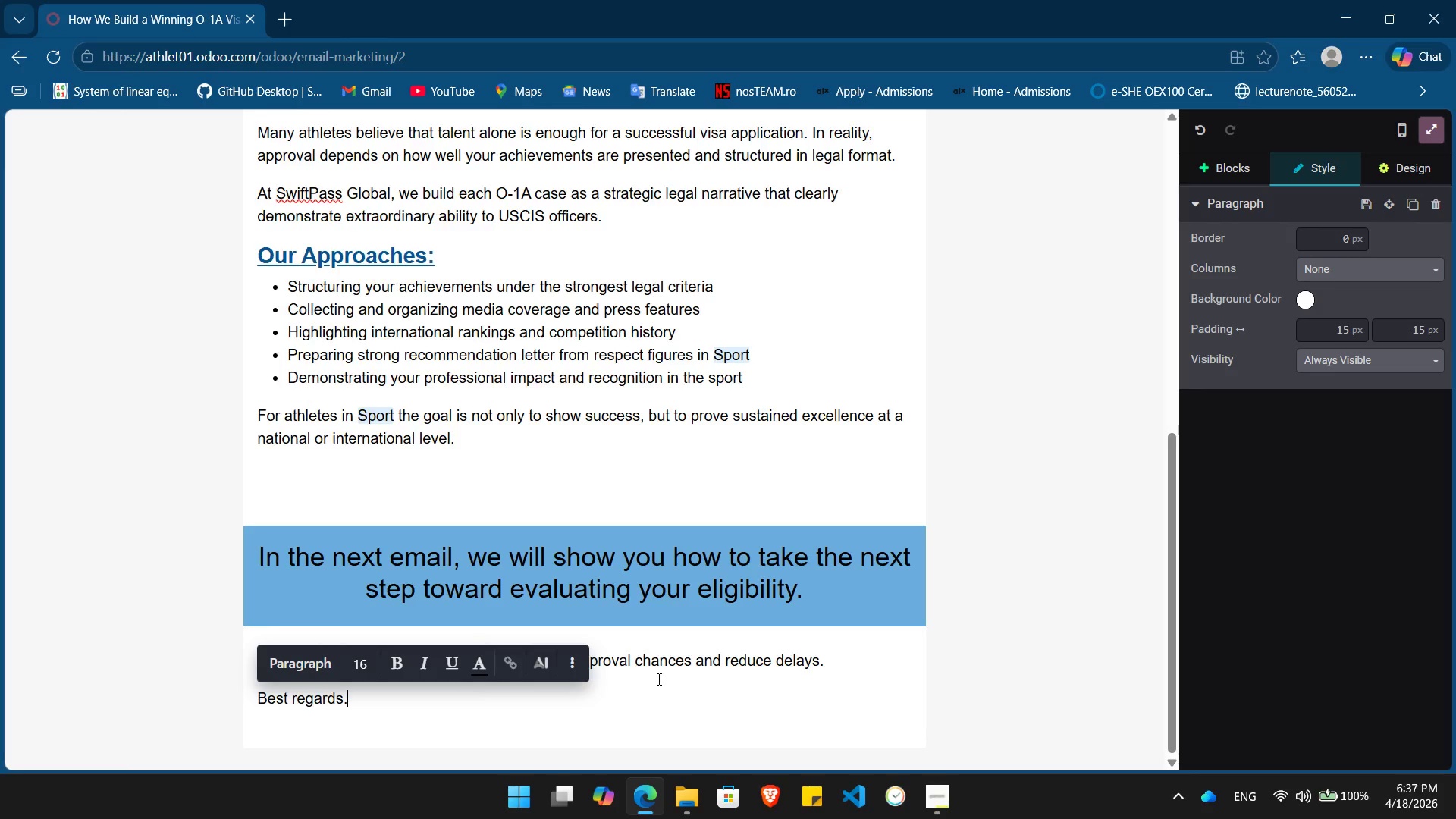 
key(Enter)
 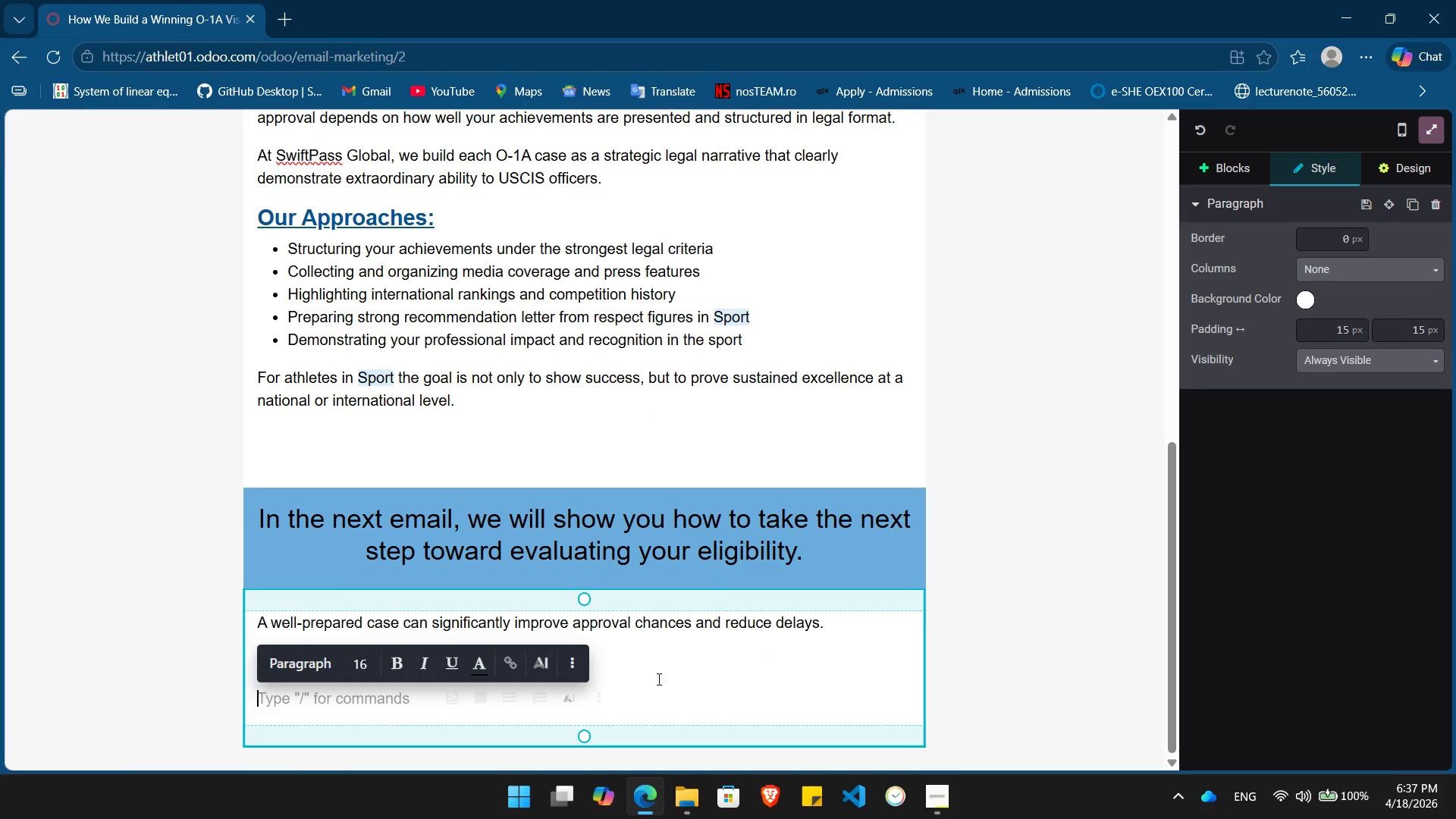 
type(Swefy)
key(Backspace)
key(Backspace)
key(Backspace)
type(iftPass Global Team)
 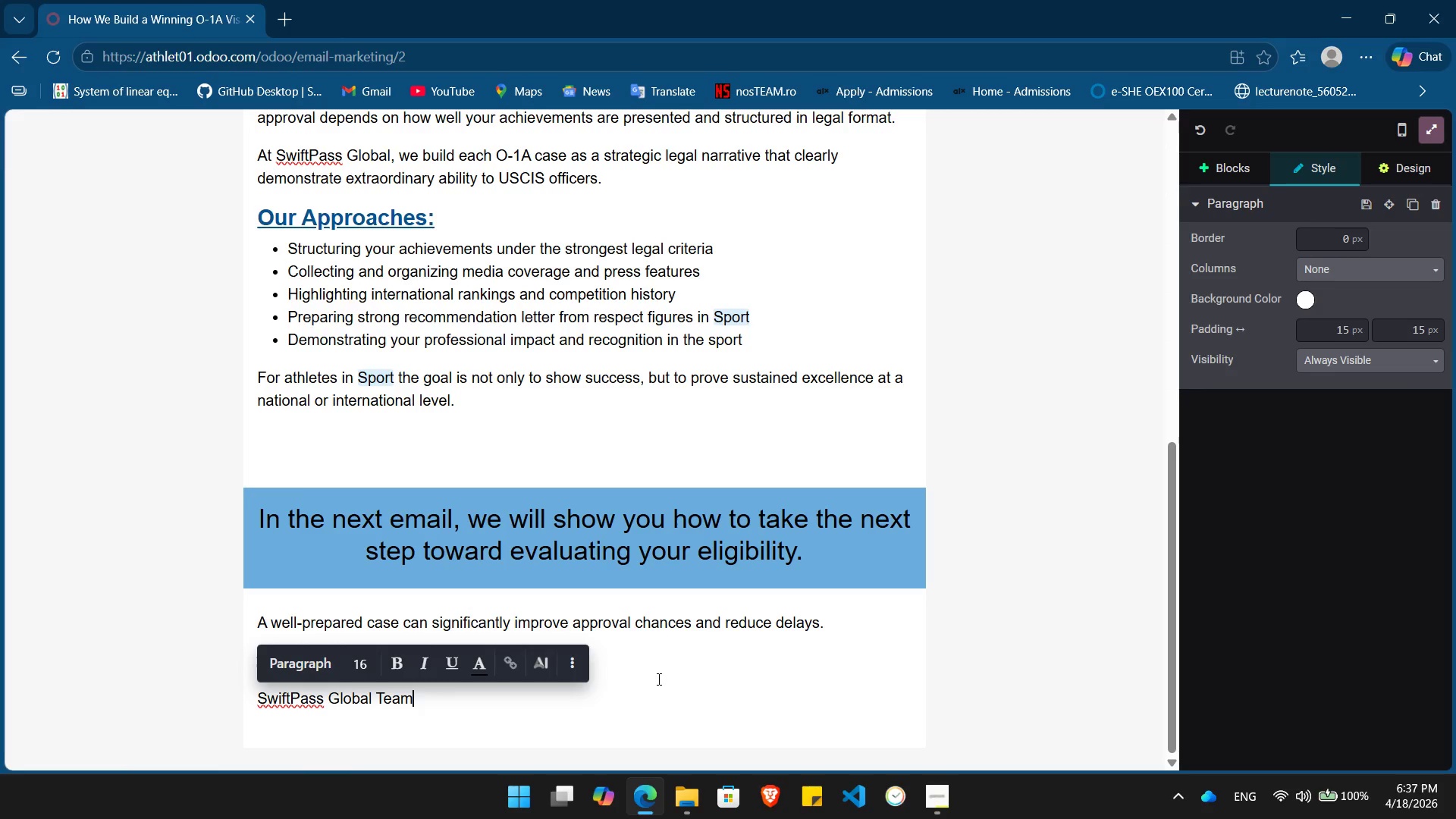 
key(Enter)
 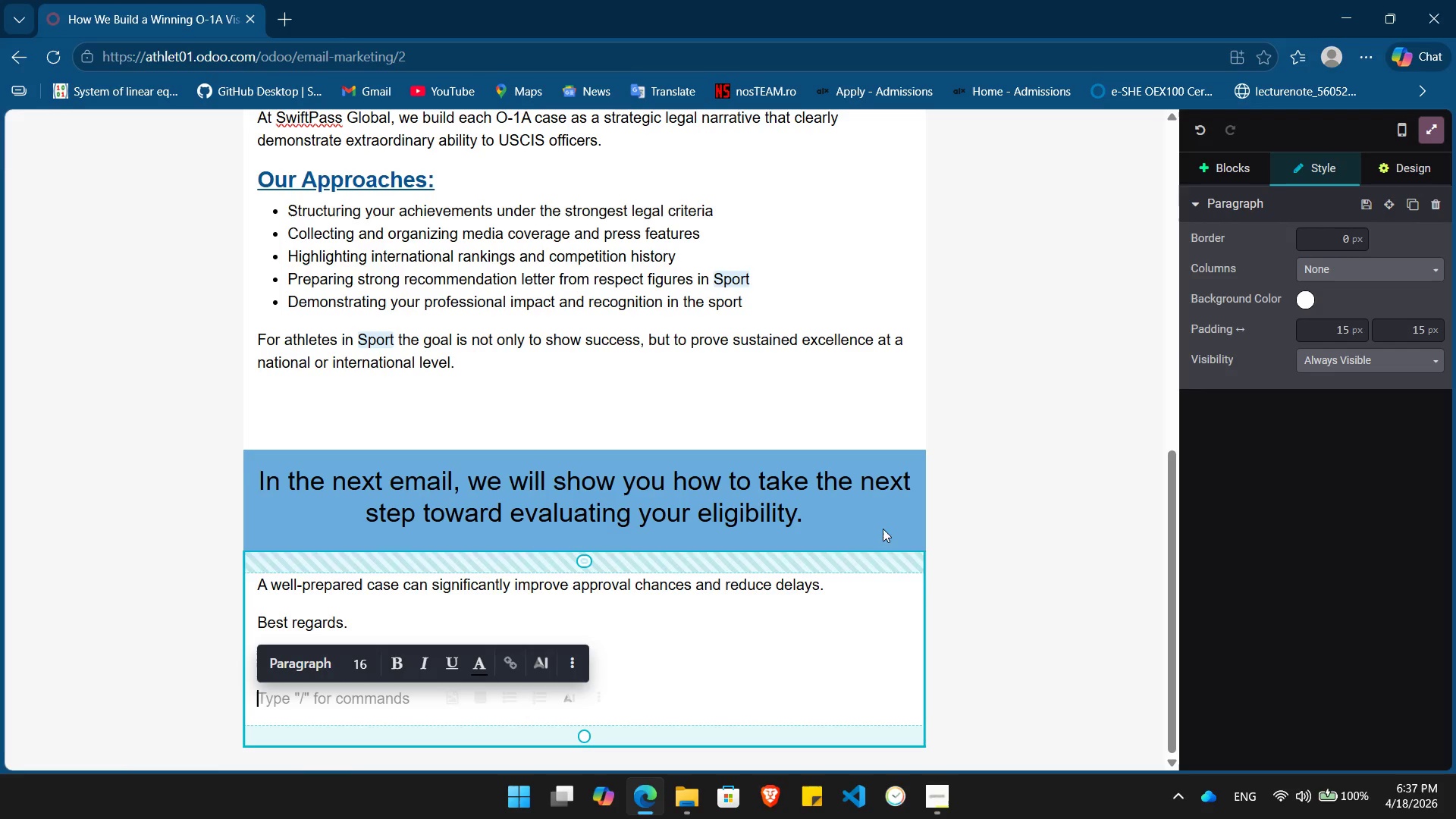 
wait(6.25)
 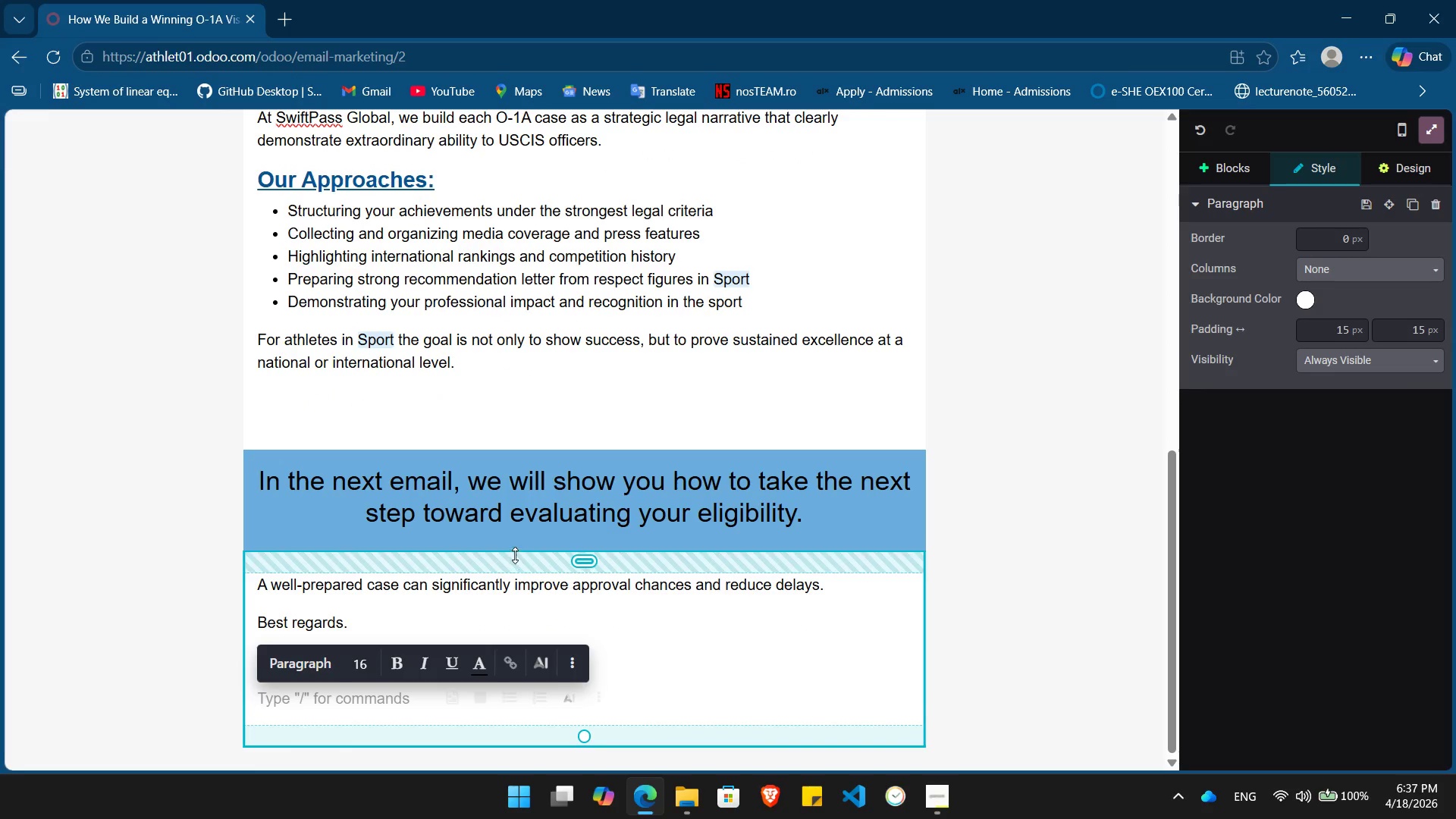 
left_click([1219, 158])
 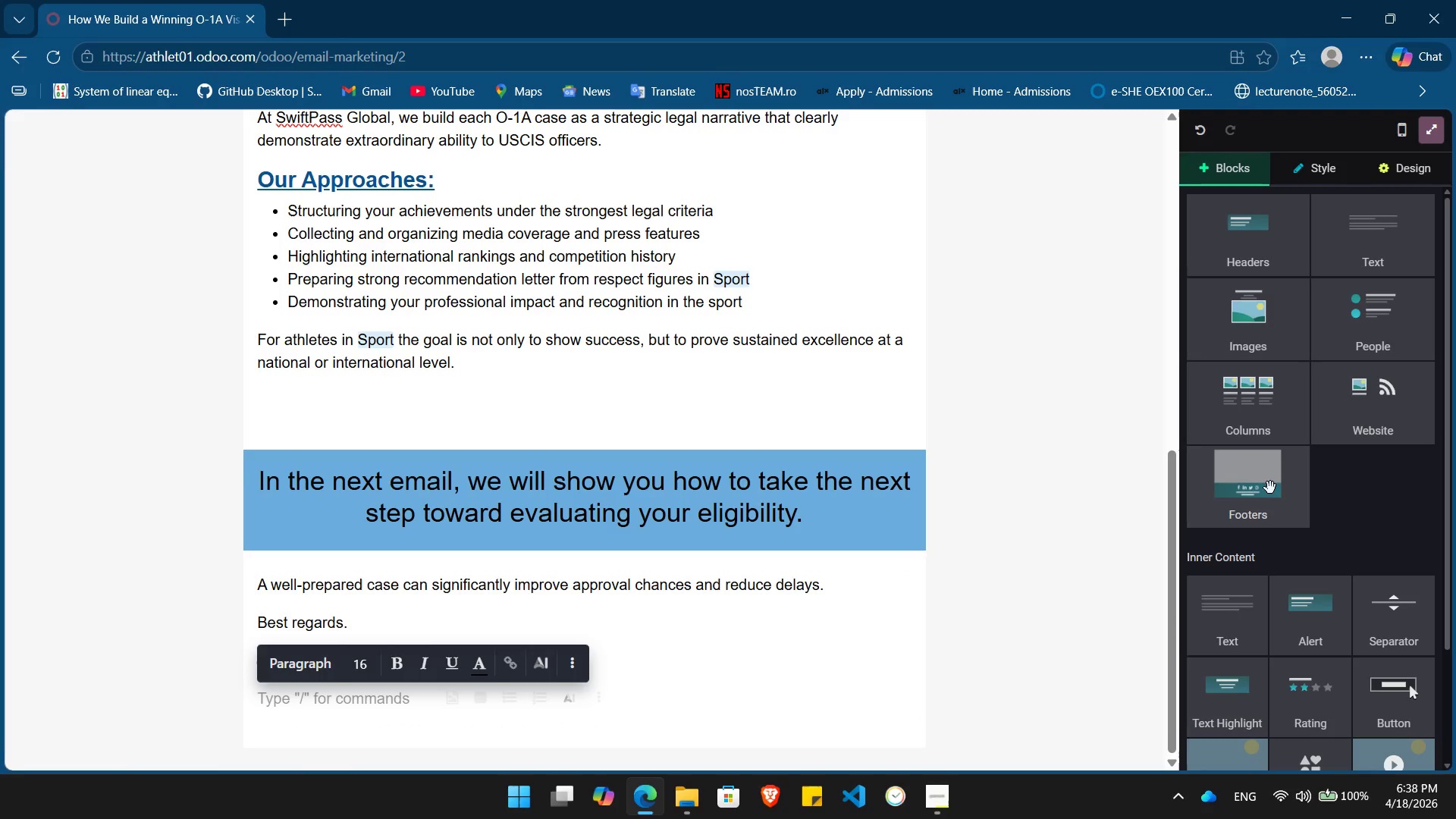 
left_click_drag(start_coordinate=[1262, 488], to_coordinate=[501, 818])
 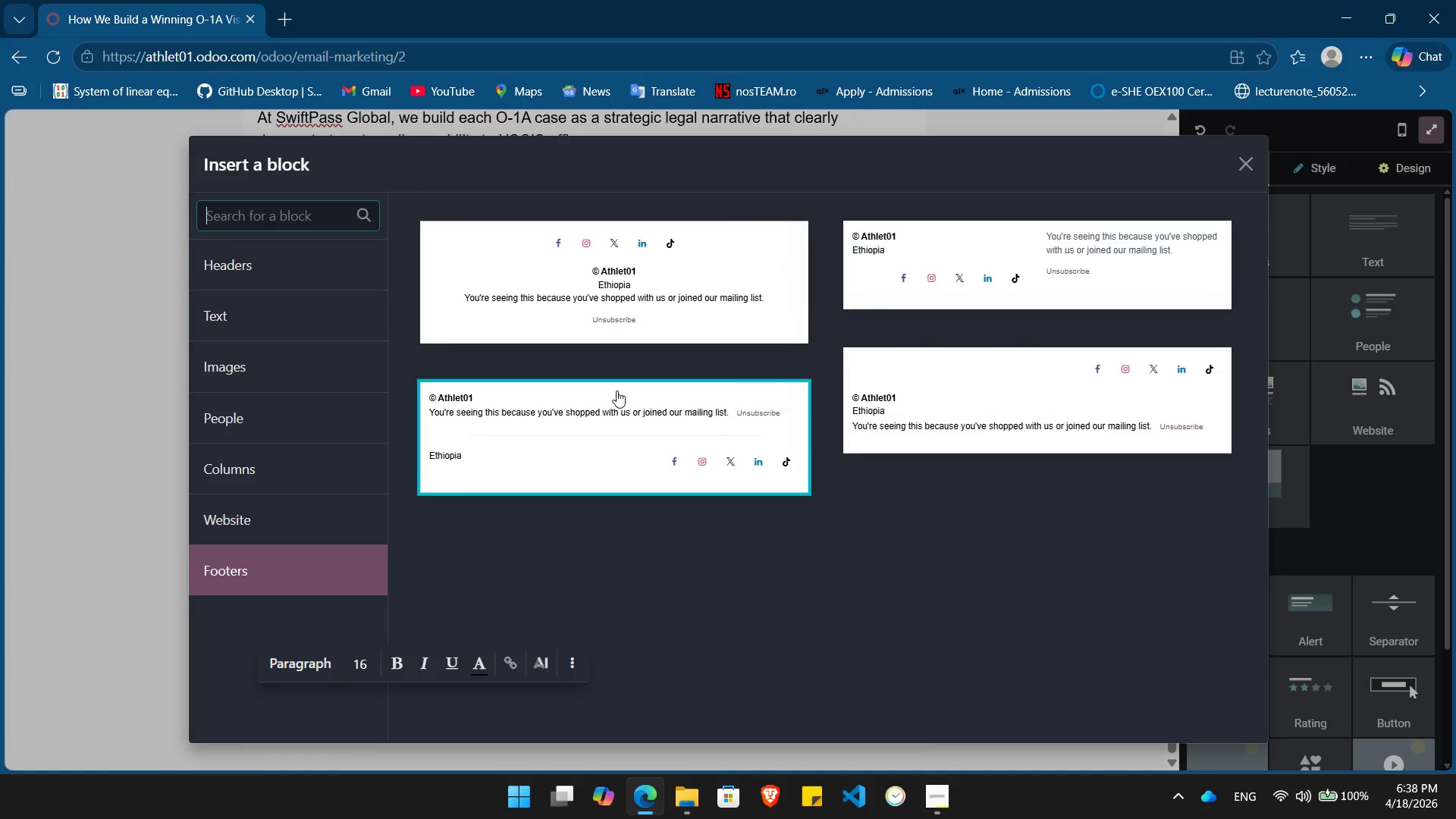 
left_click([592, 432])
 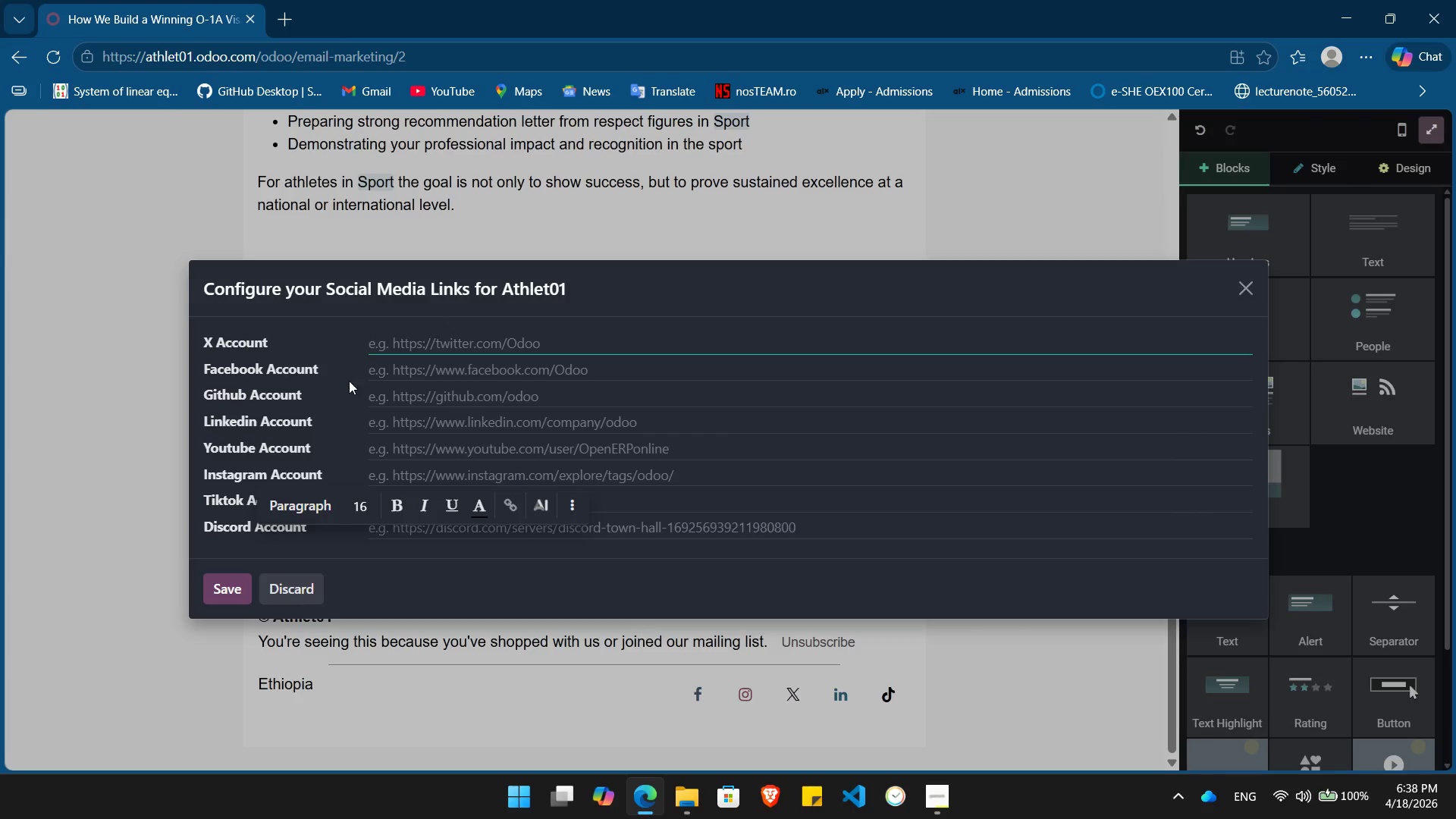 
left_click([292, 599])
 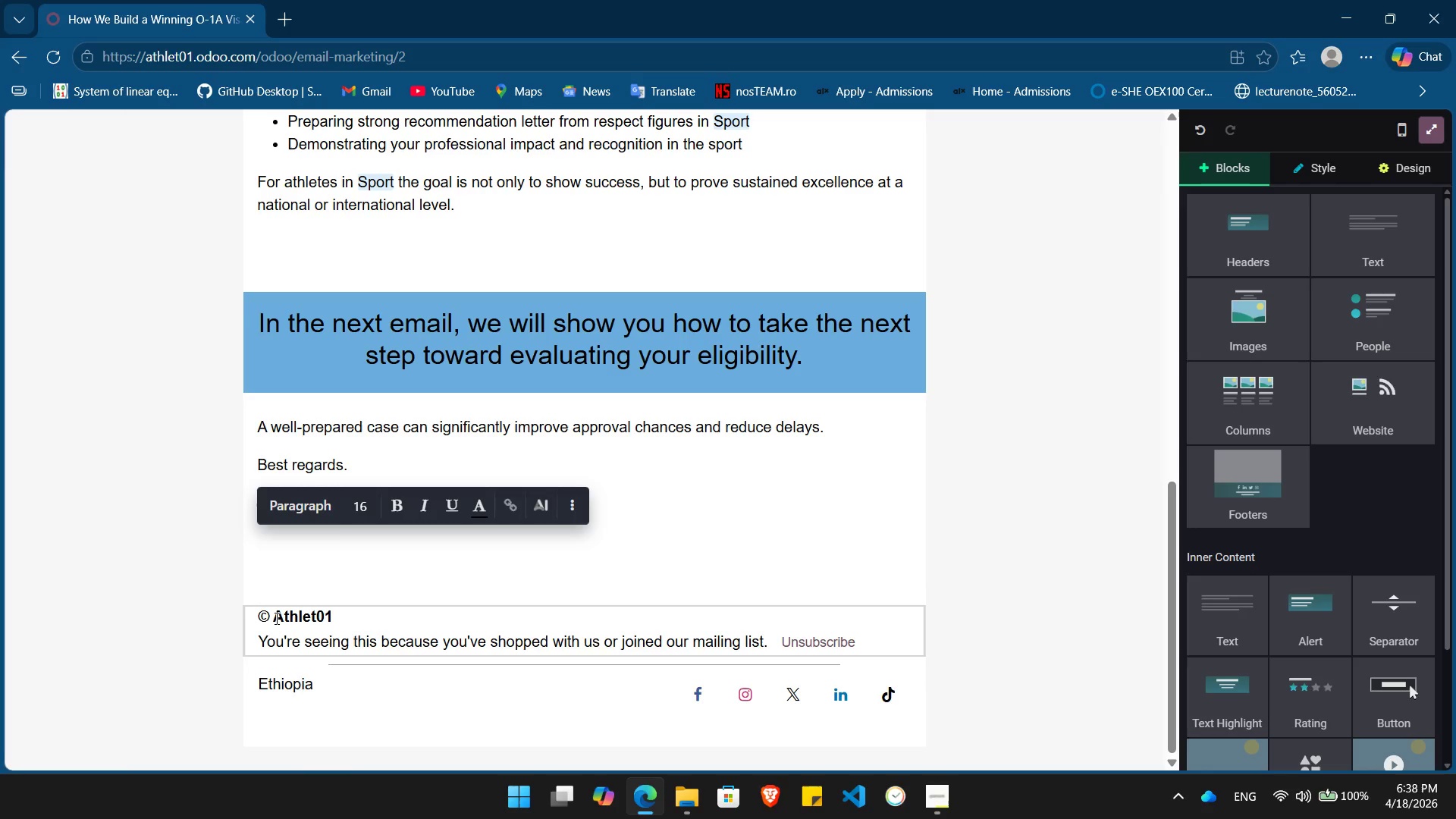 
left_click_drag(start_coordinate=[275, 618], to_coordinate=[866, 645])
 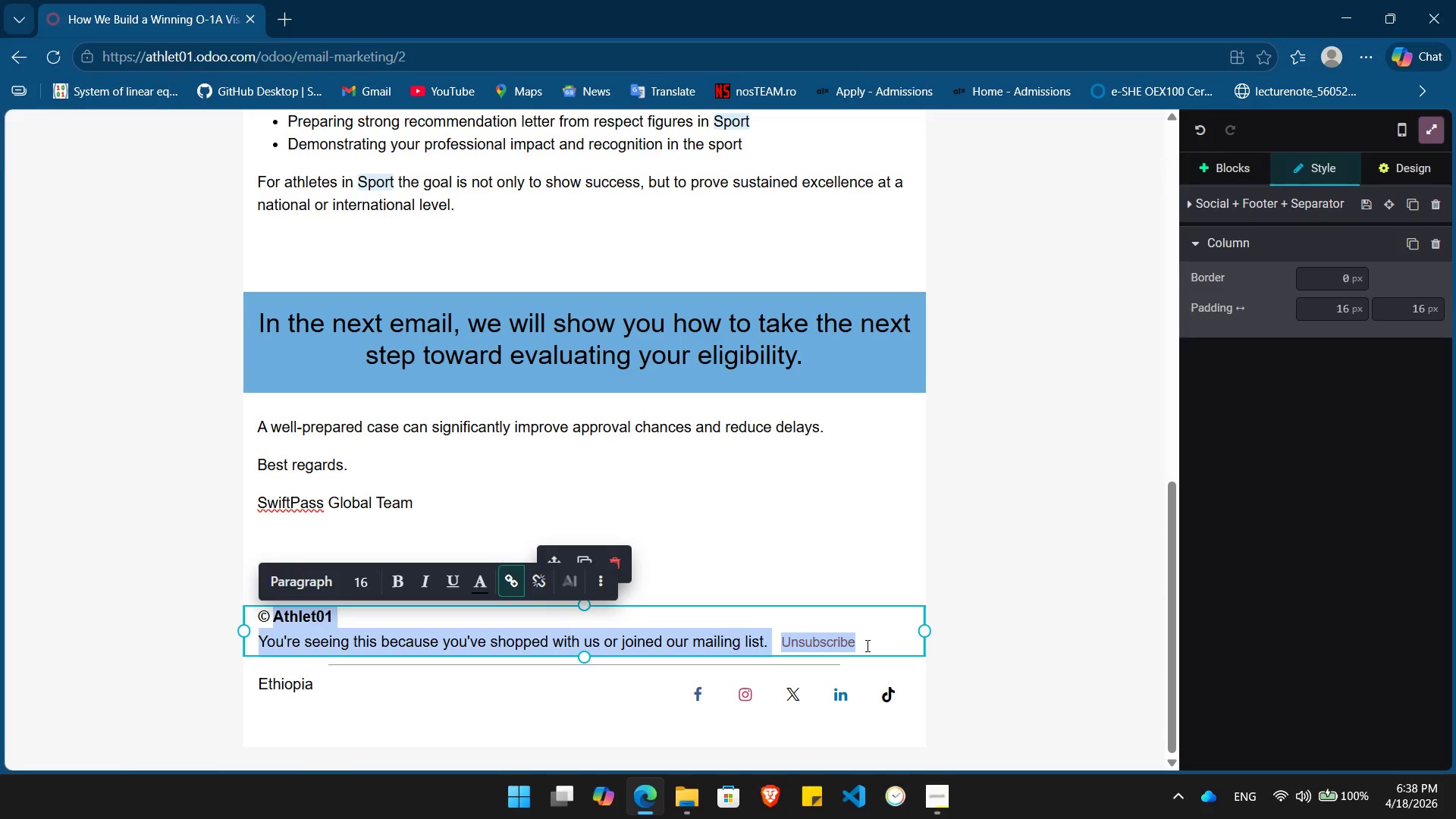 
key(Control+V)
 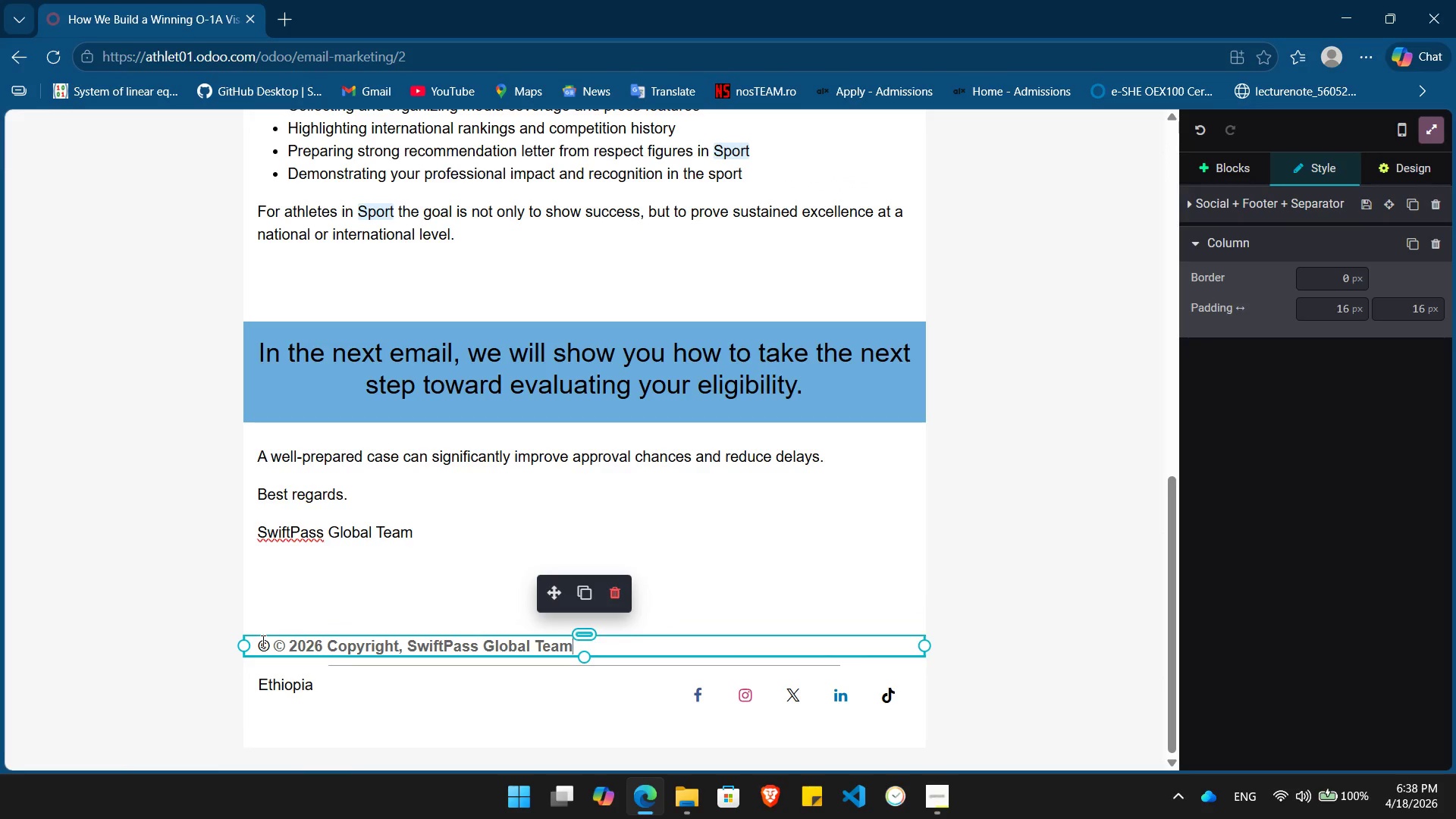 
left_click([267, 645])
 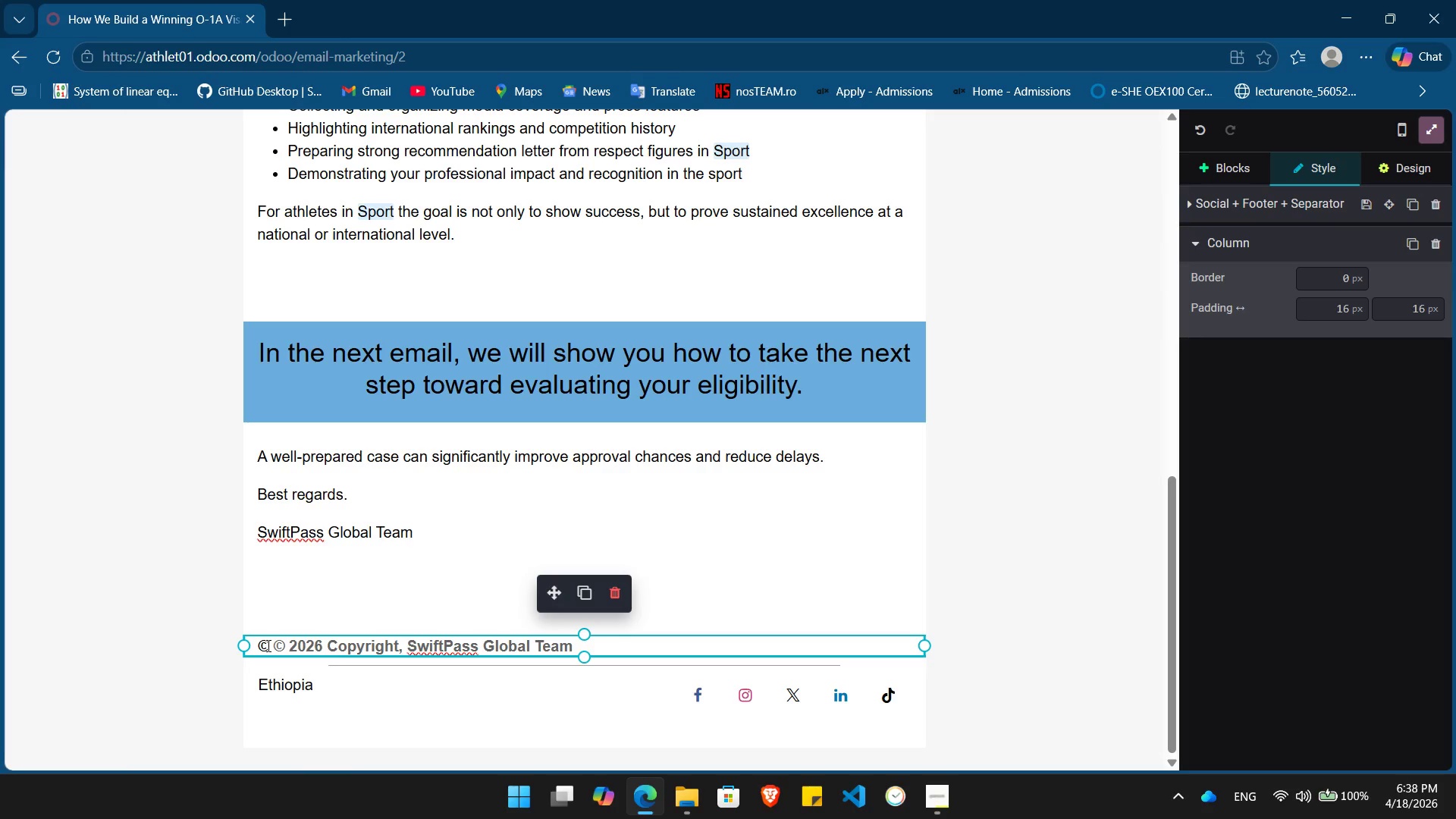 
key(ArrowRight)
 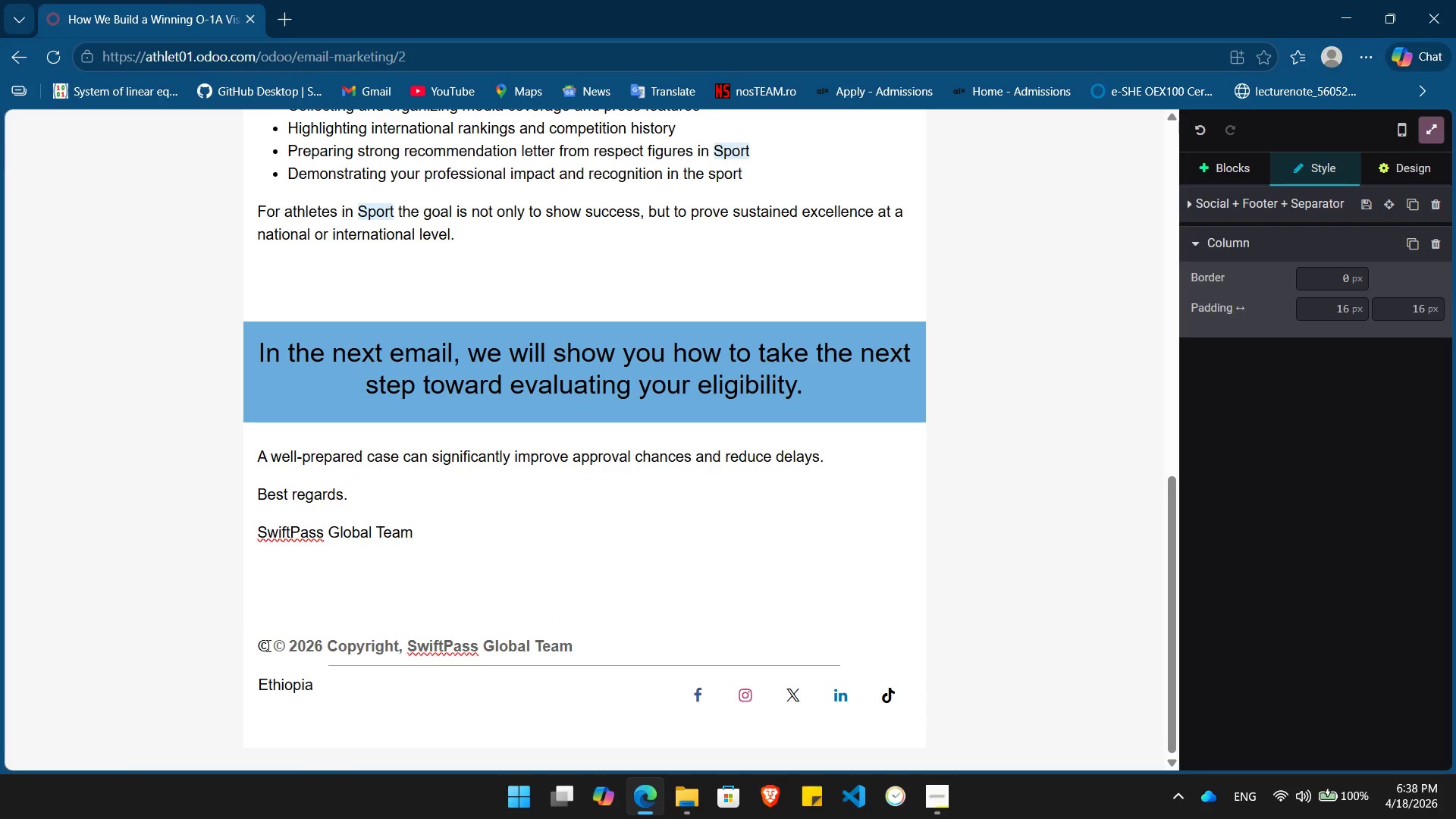 
key(Backspace)
 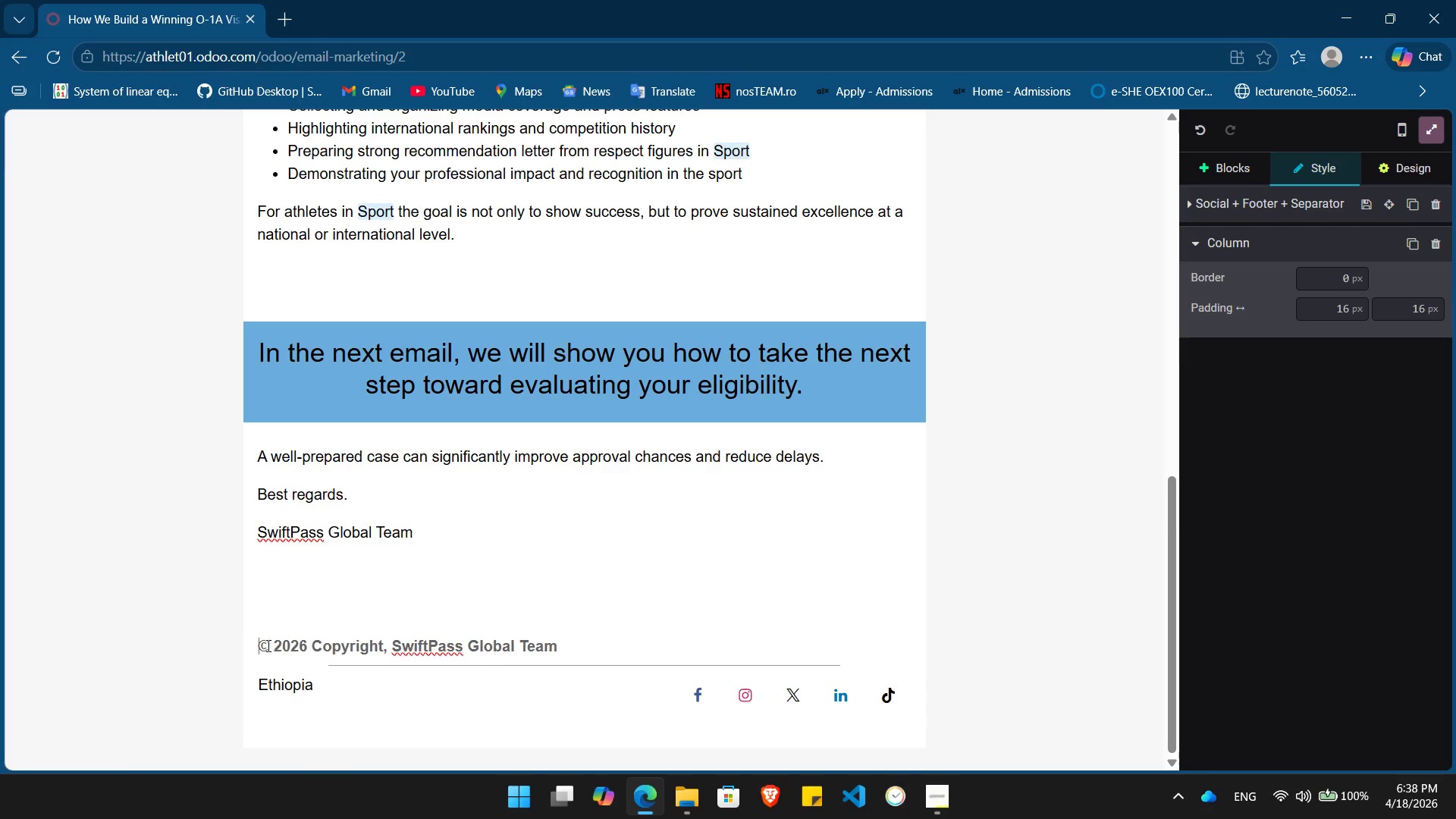 
key(Backspace)
 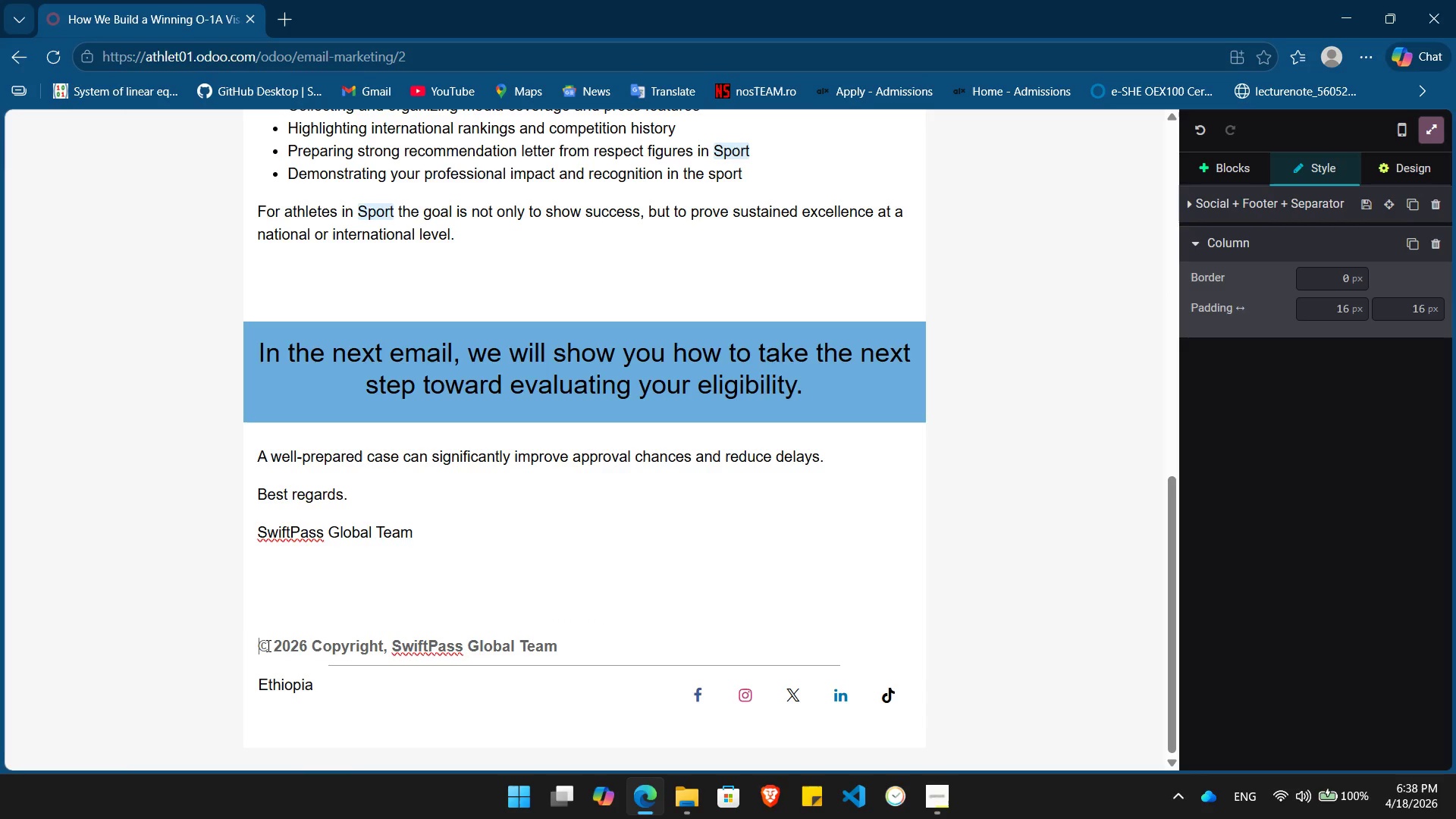 
key(Backspace)
 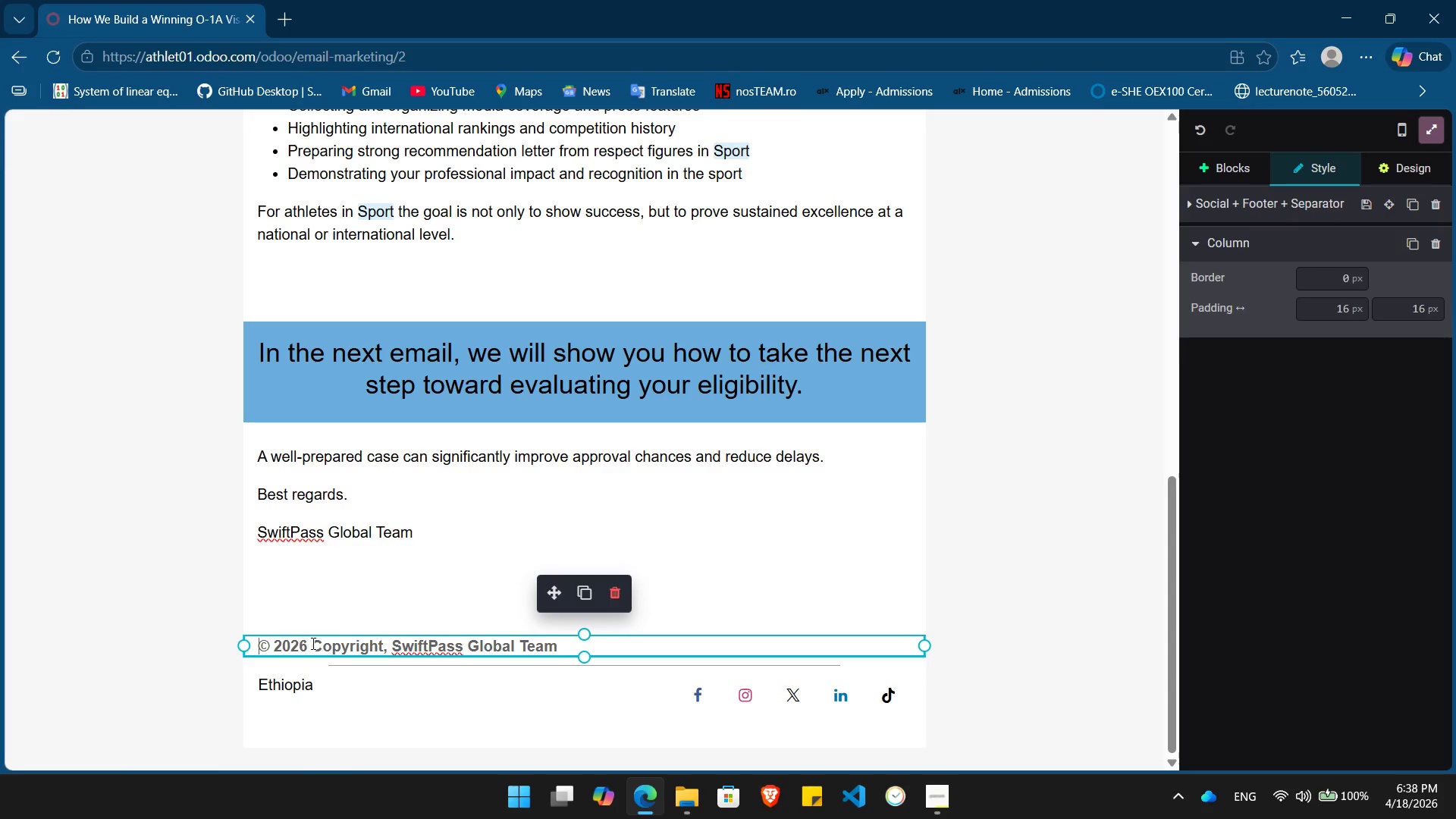 
double_click([312, 643])
 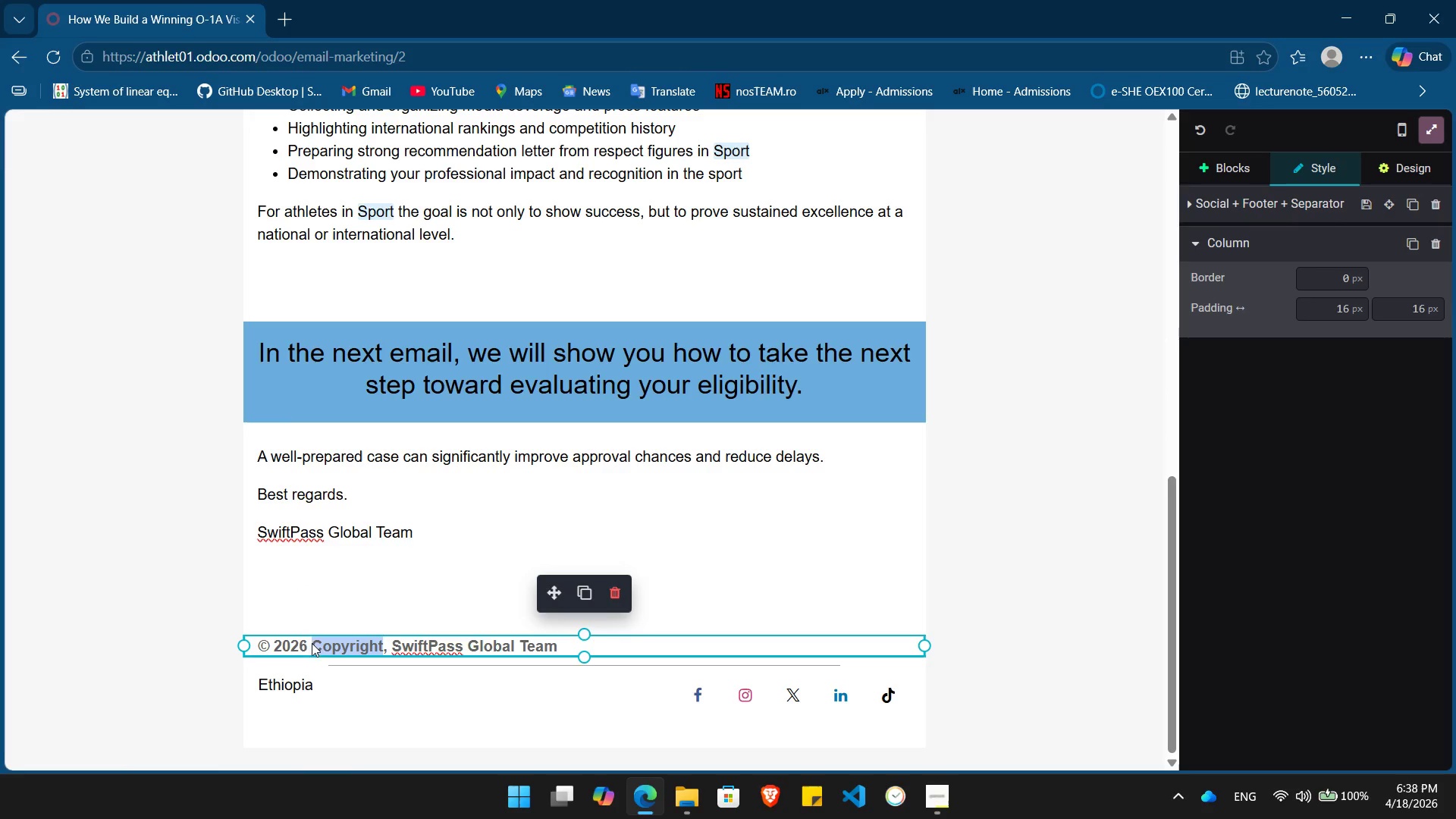 
double_click([312, 643])
 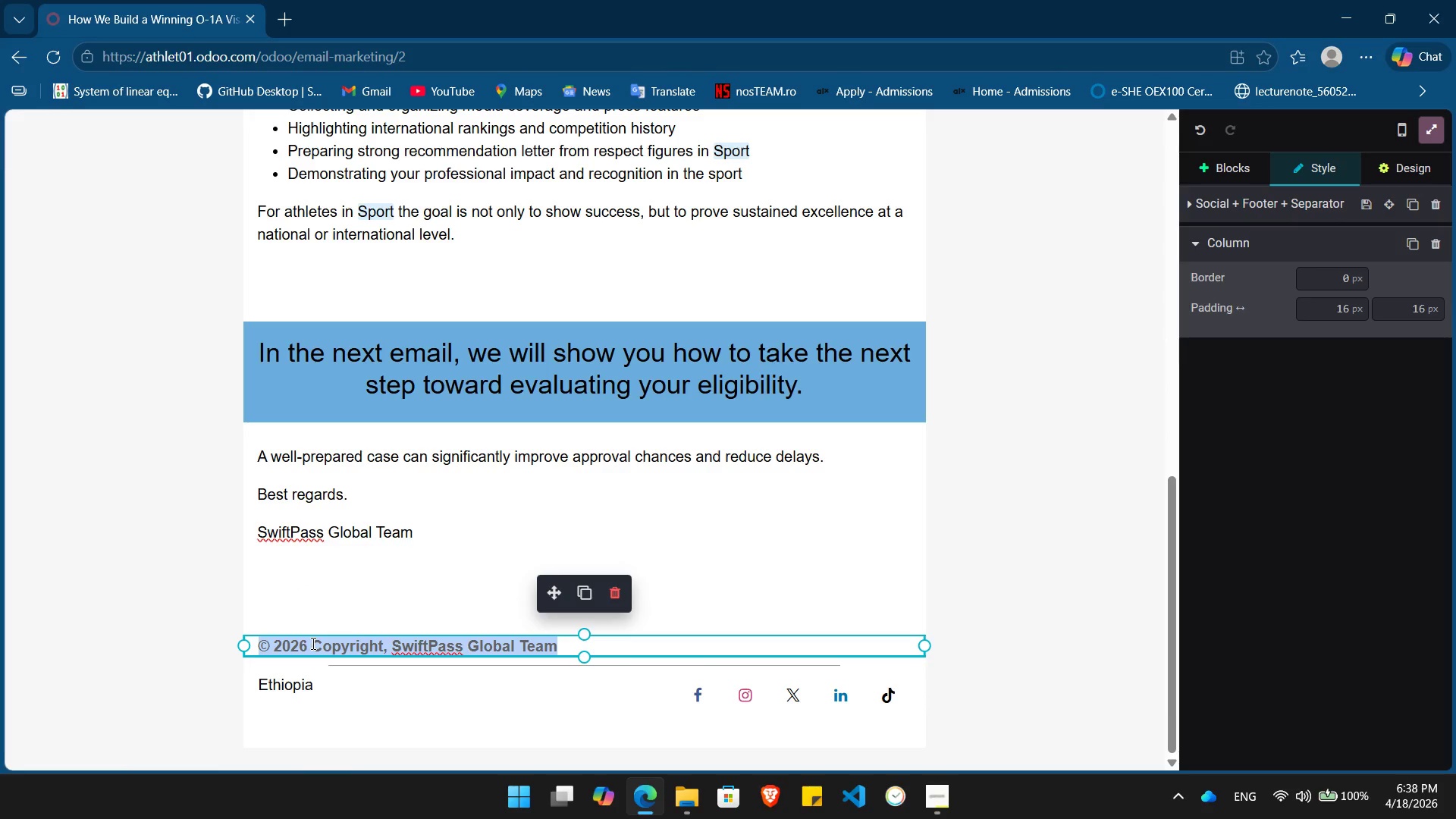 
triple_click([312, 643])
 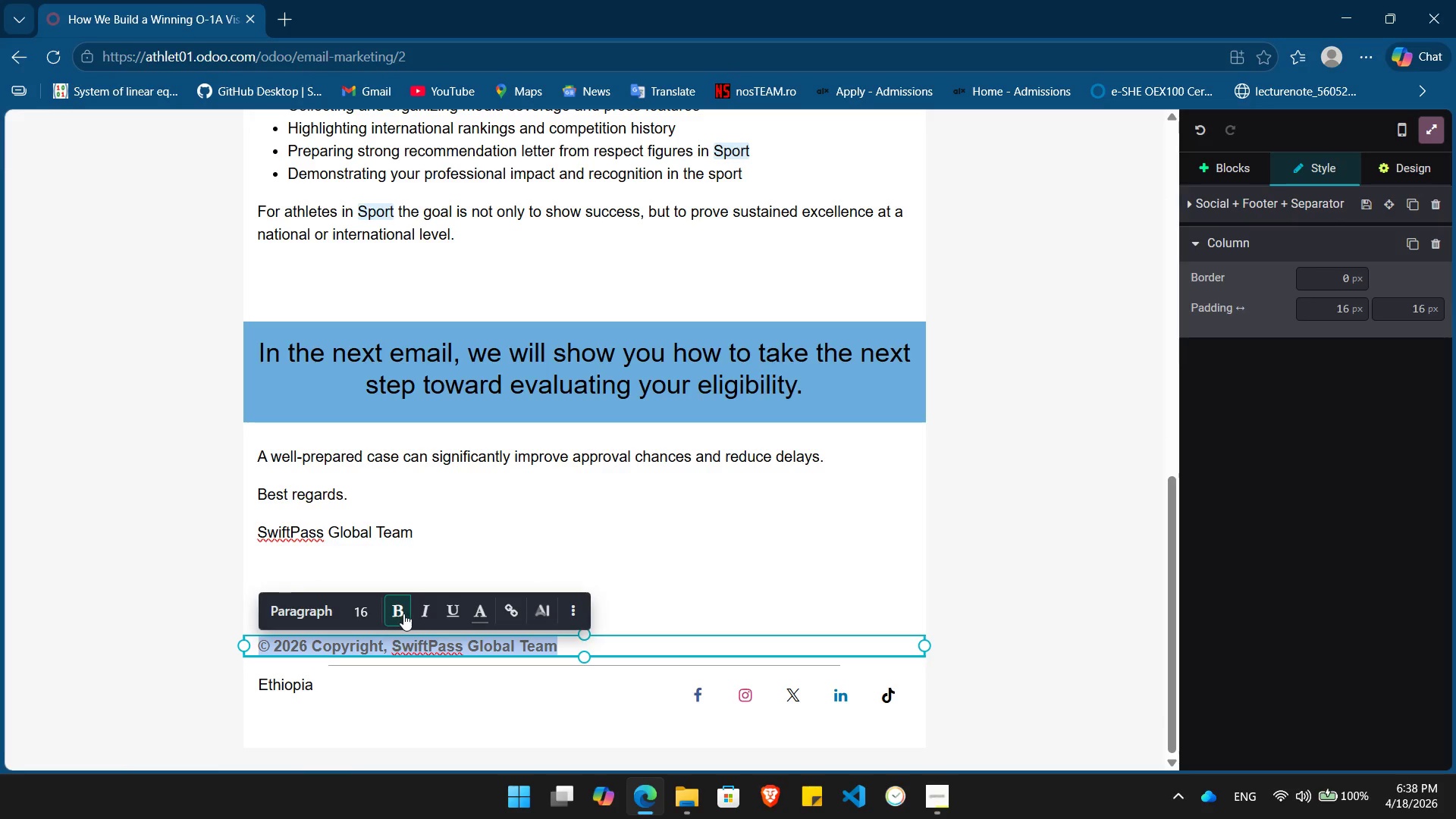 
left_click([400, 613])
 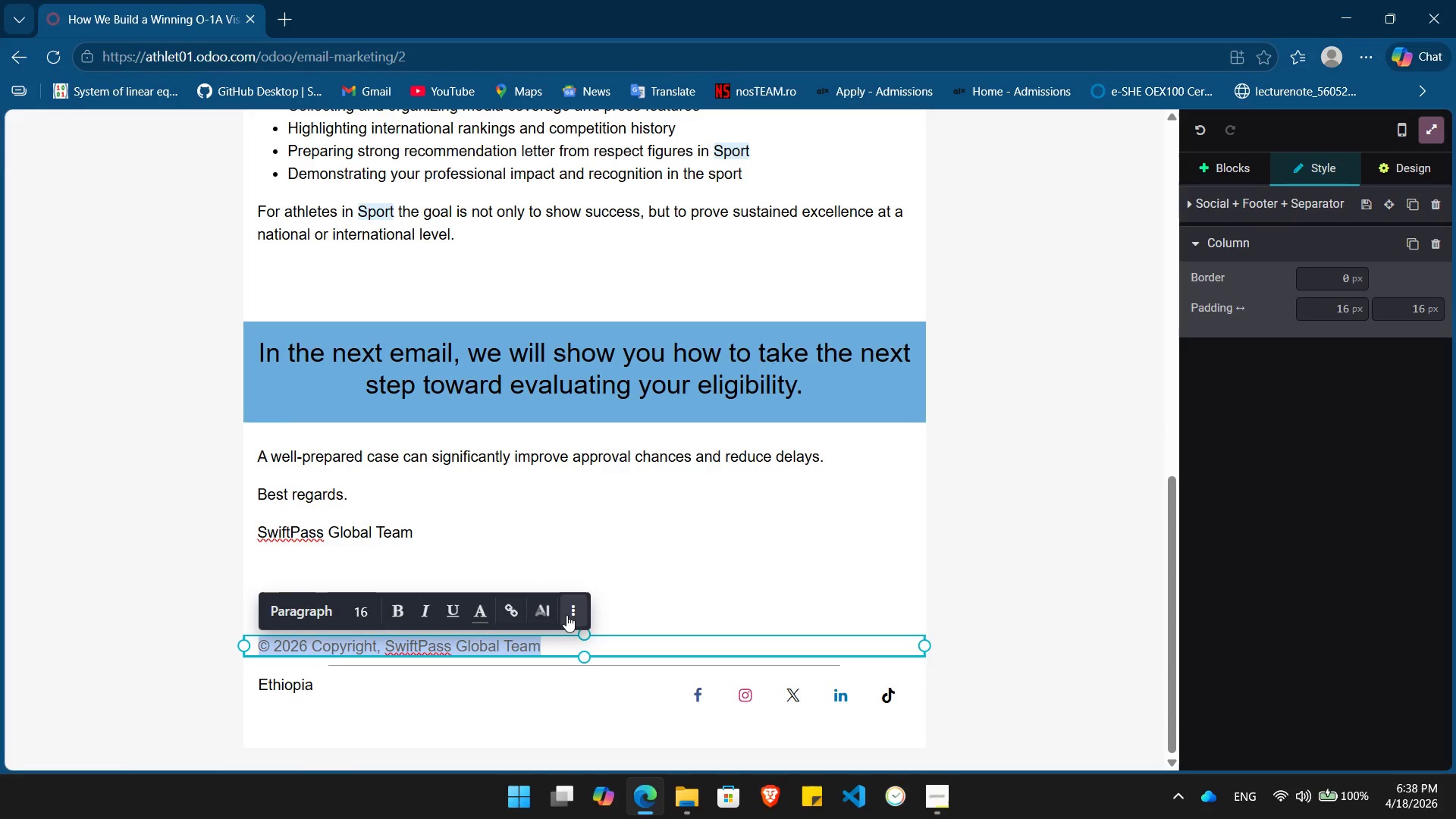 
left_click([566, 615])
 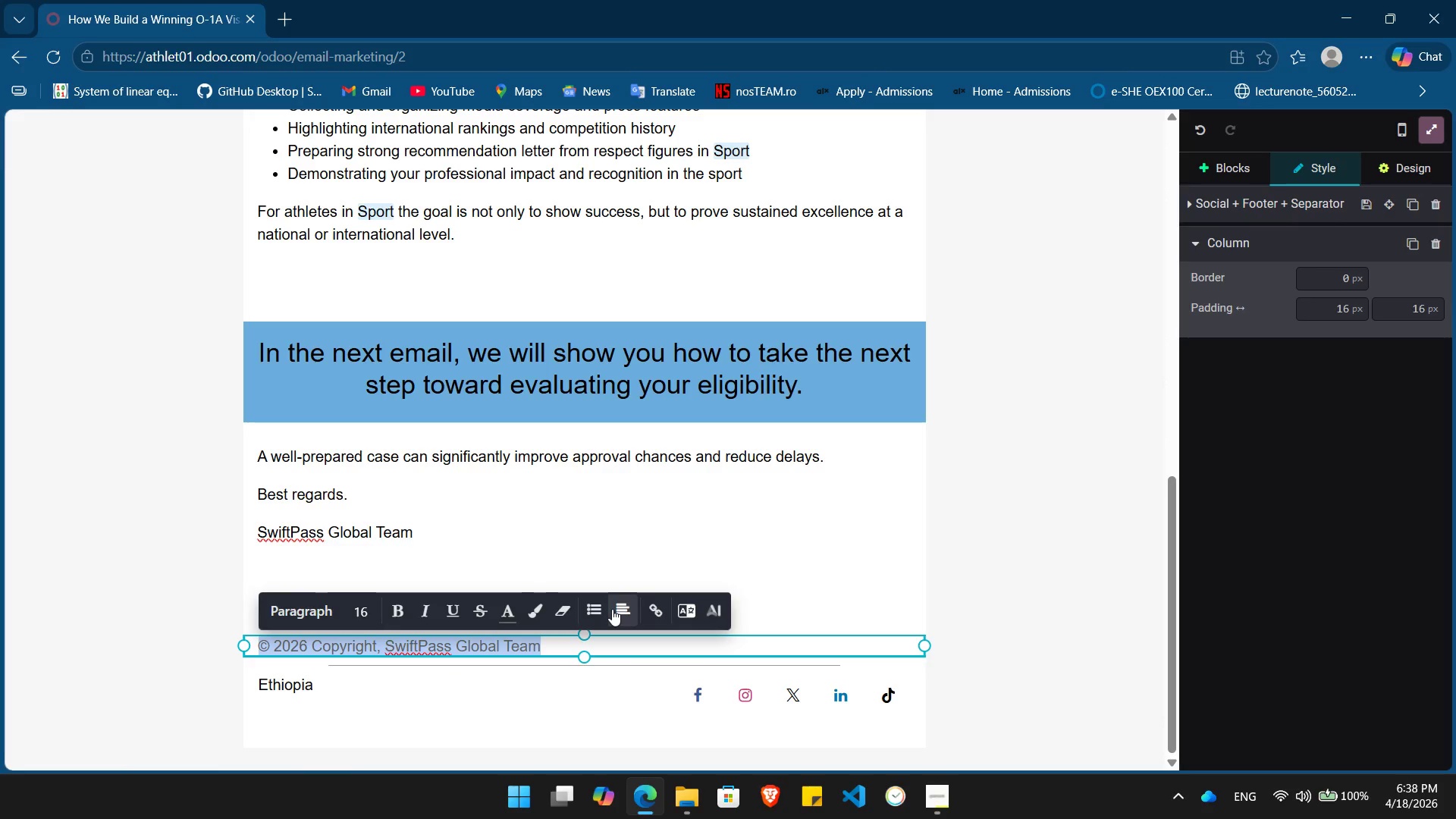 
left_click([616, 607])
 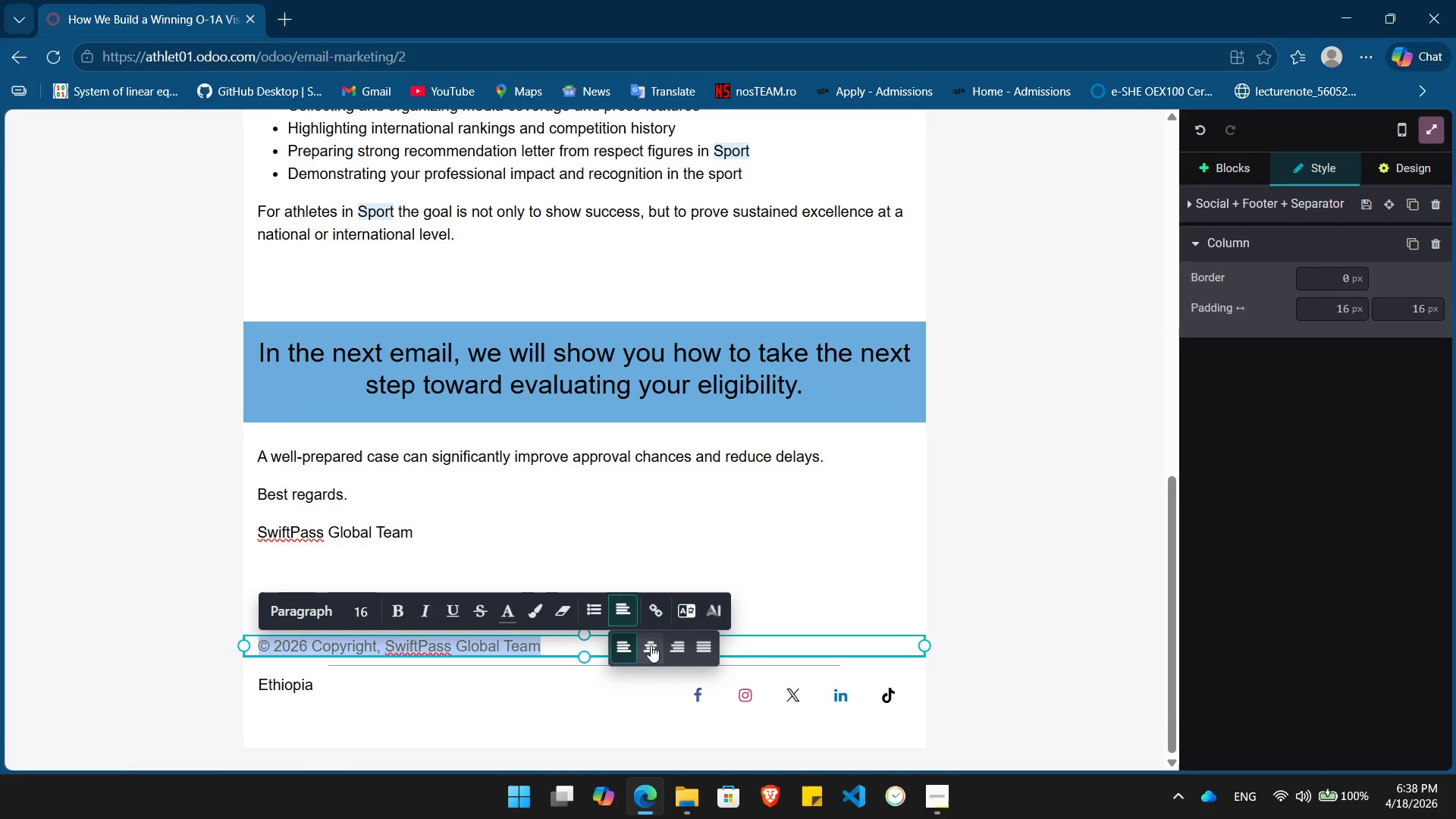 
left_click([651, 645])
 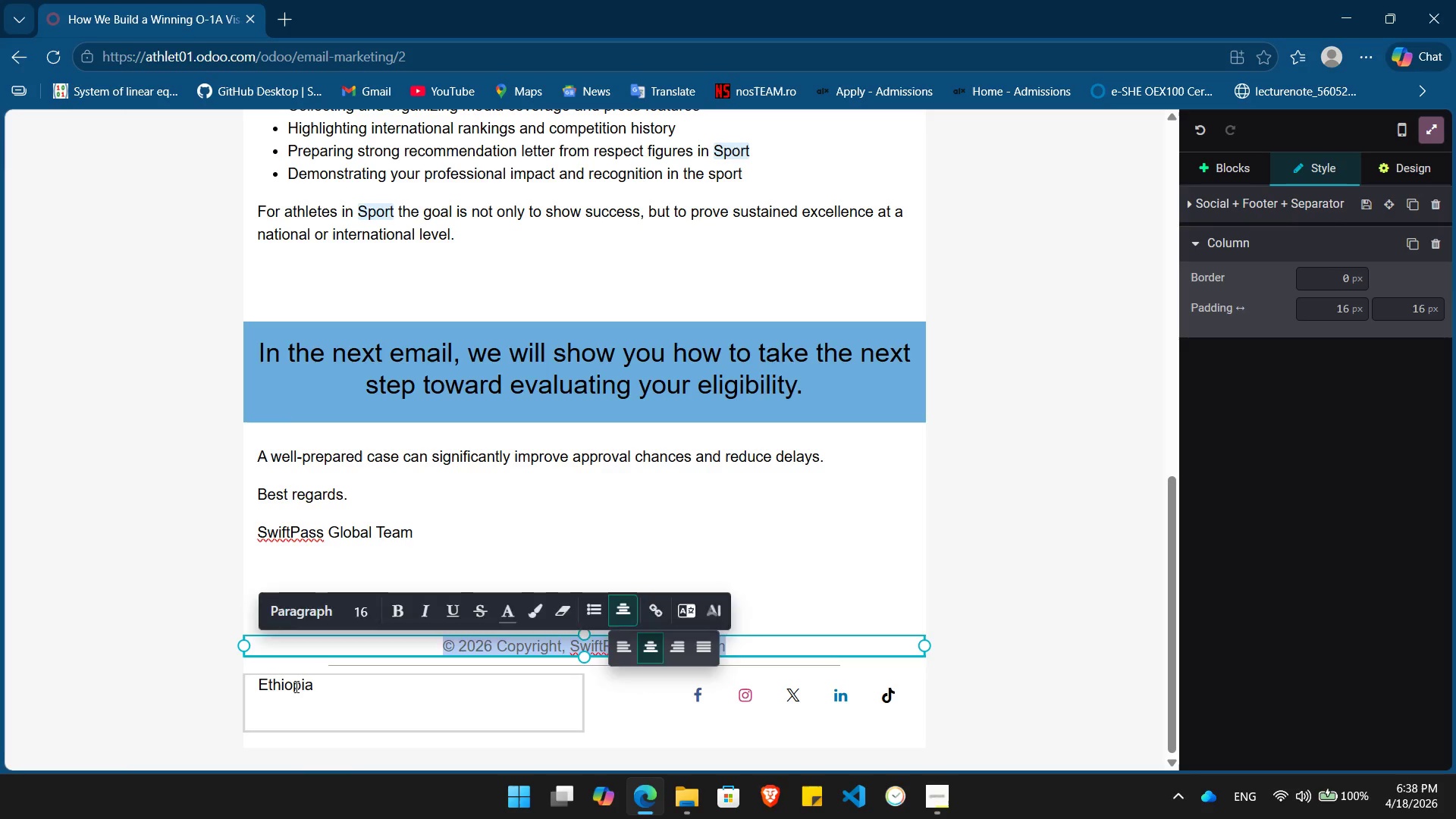 
double_click([294, 686])
 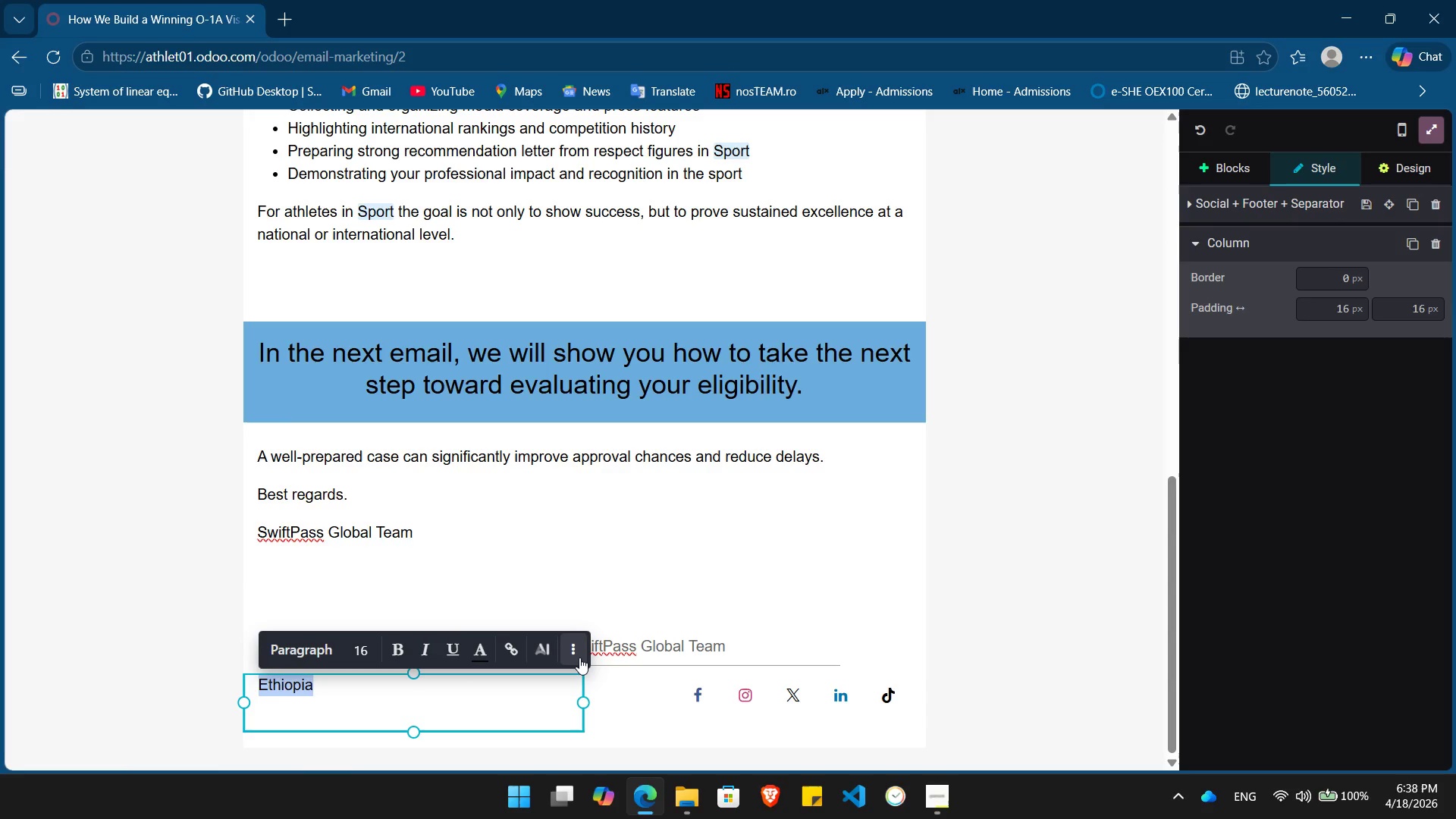 
left_click([579, 657])
 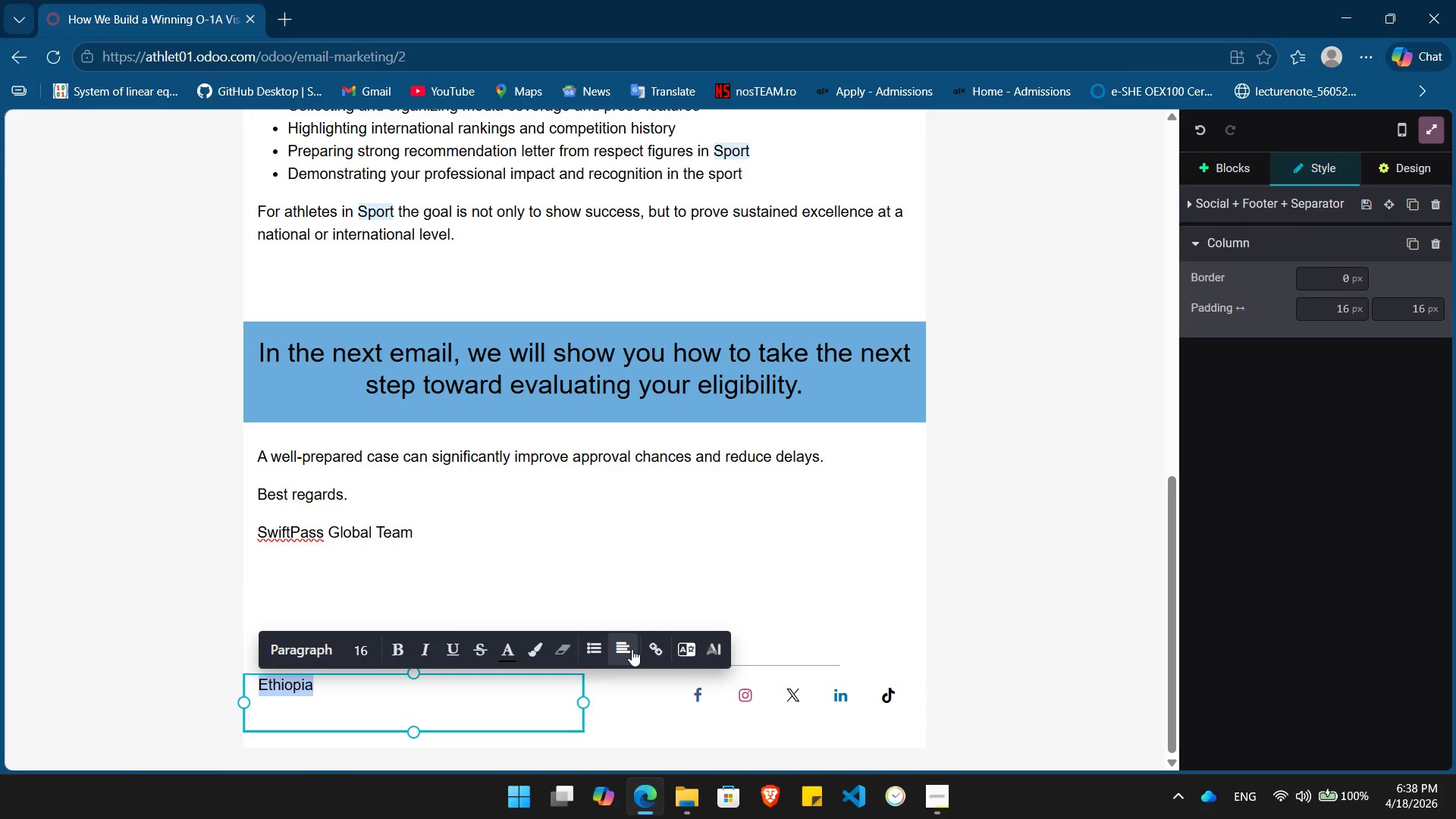 
left_click([622, 655])
 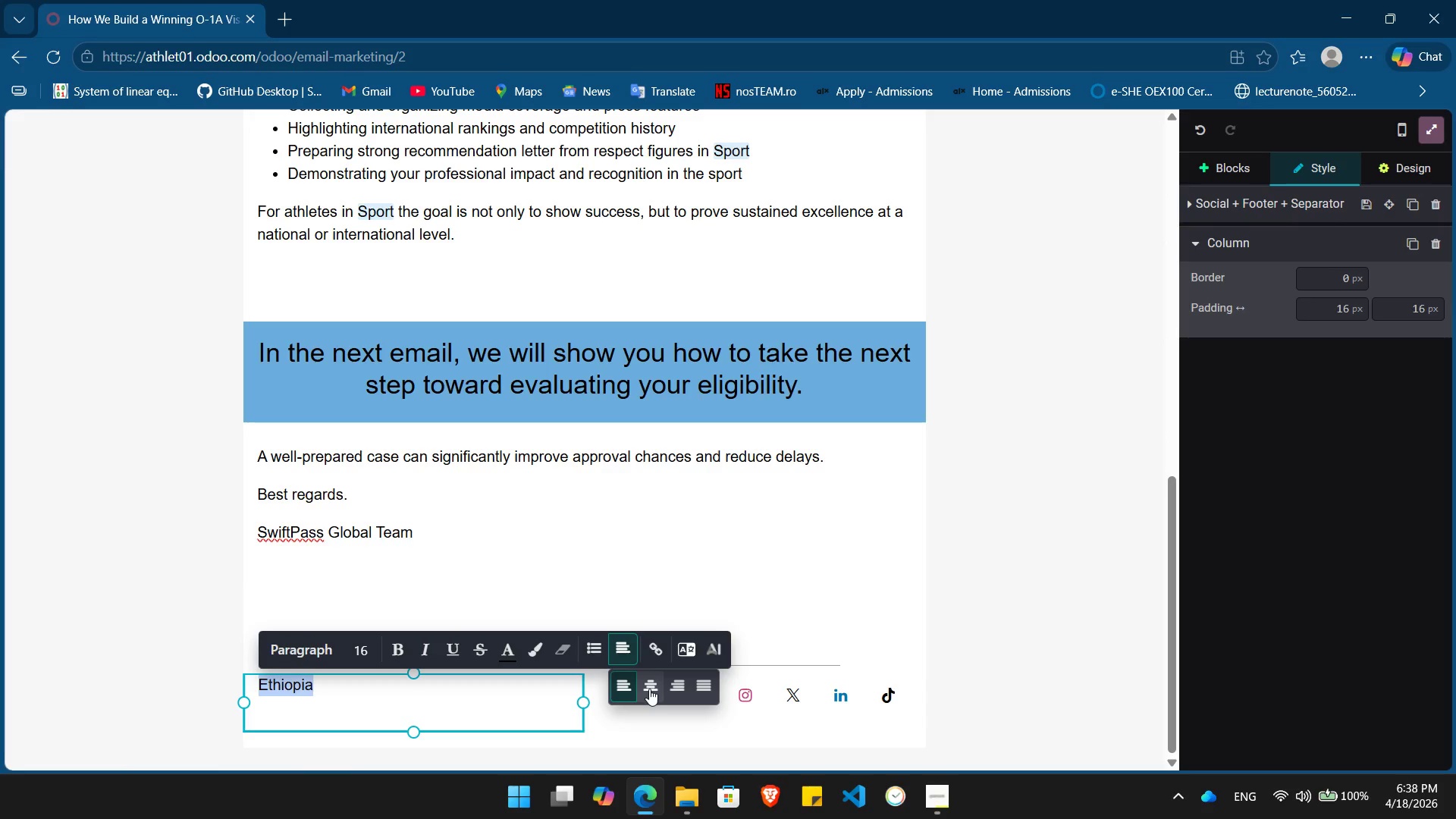 
left_click([649, 689])
 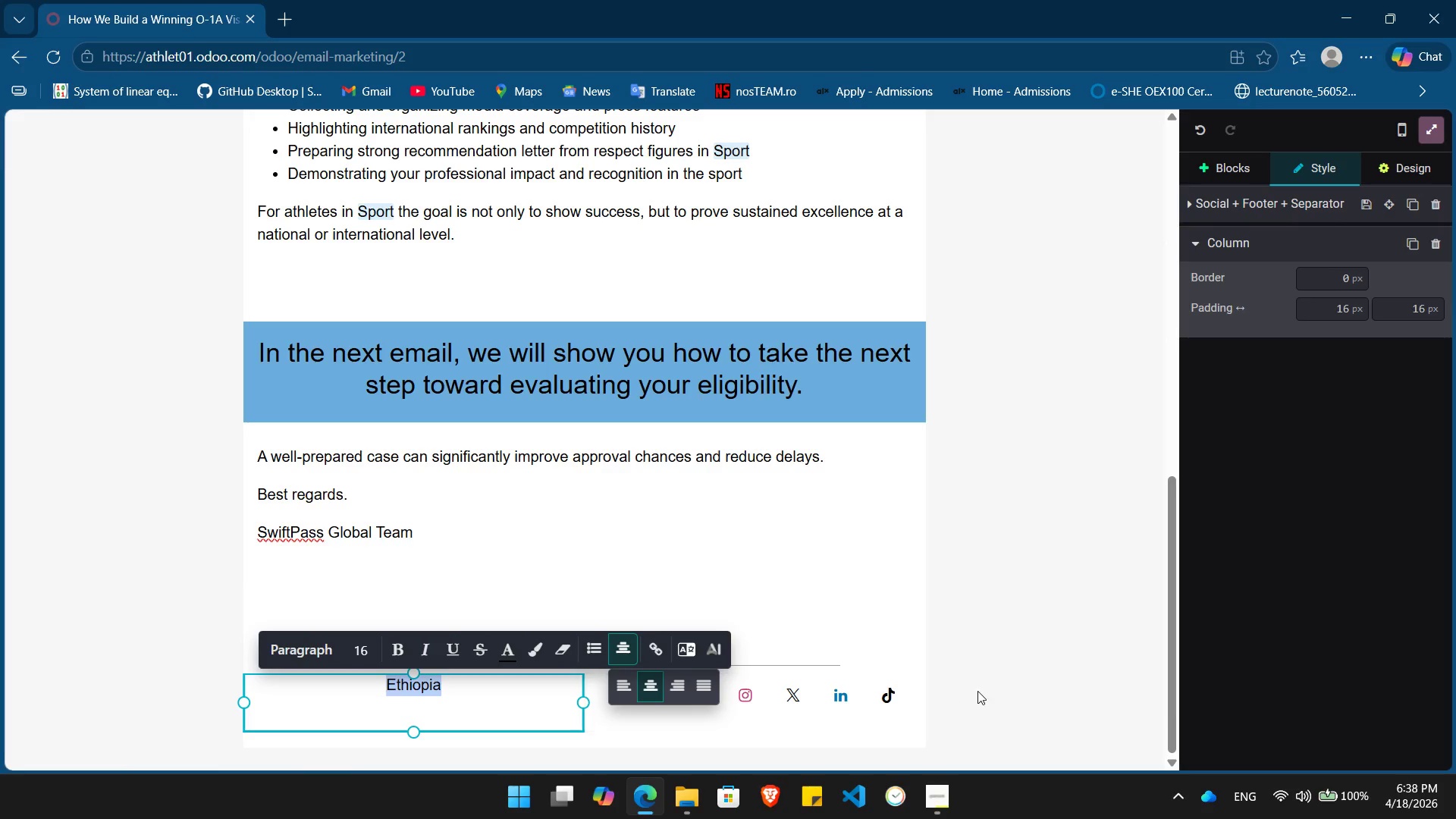 
left_click([977, 691])
 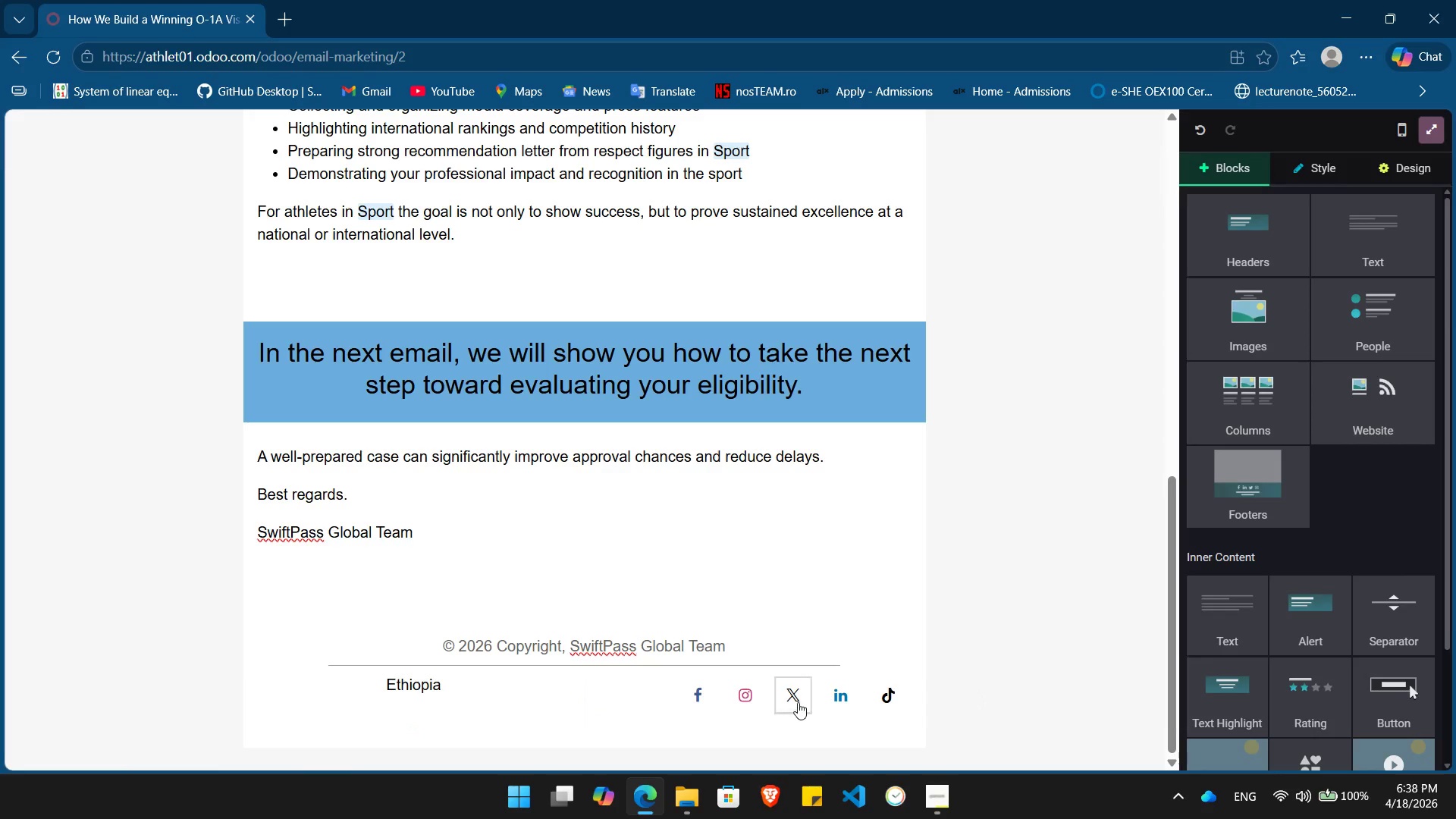 
left_click([798, 702])
 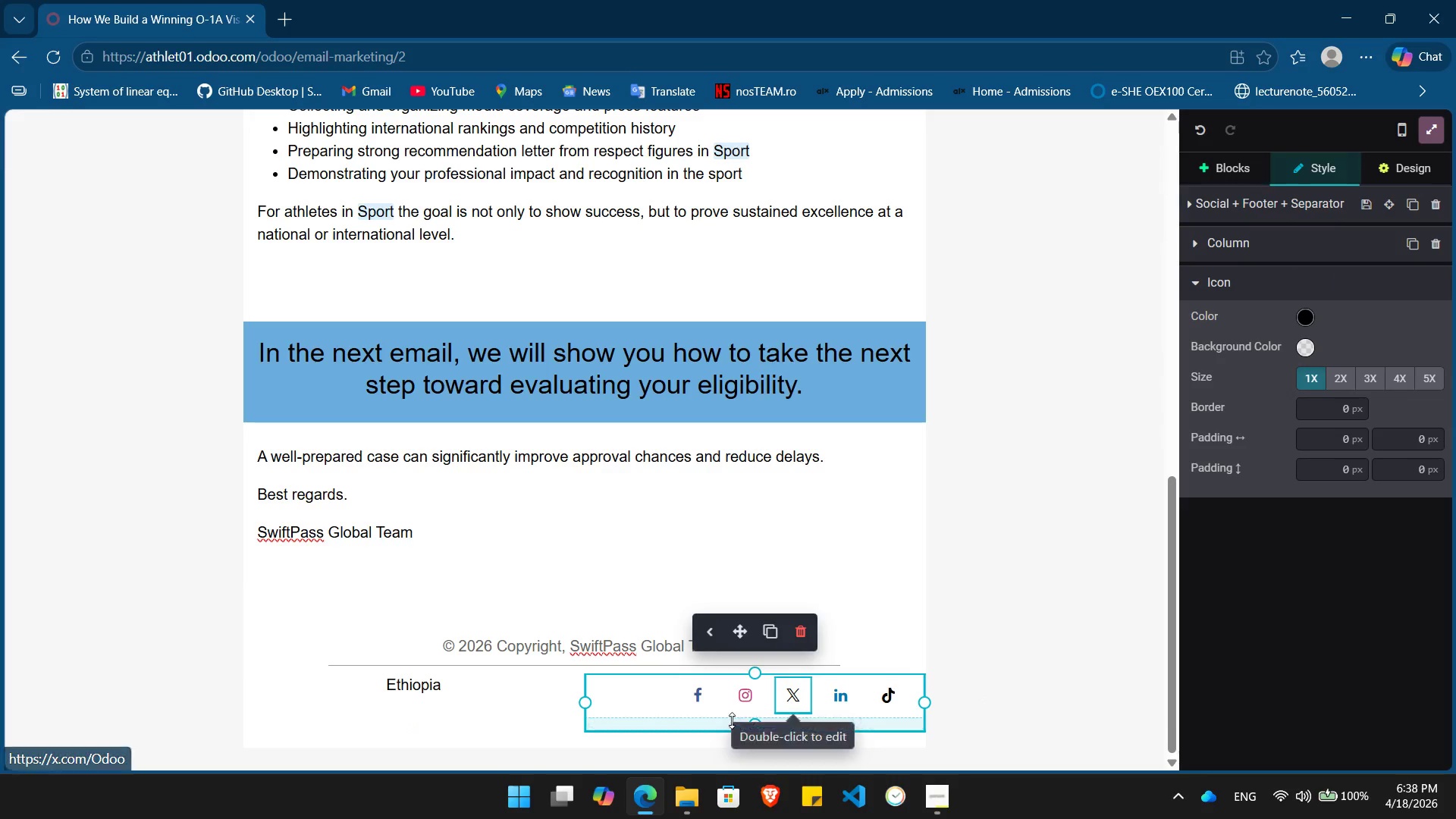 
left_click([732, 720])
 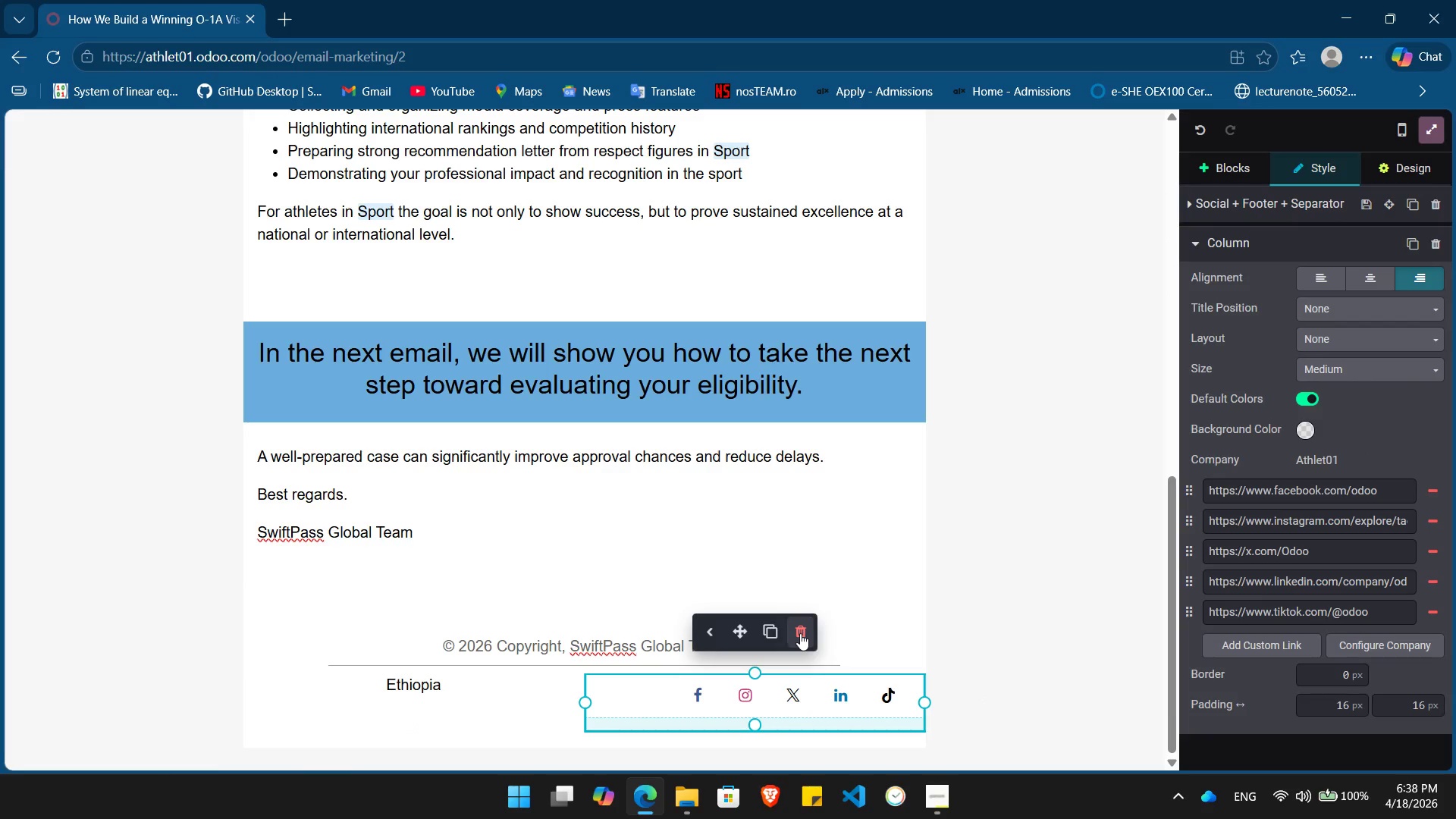 
left_click([800, 633])
 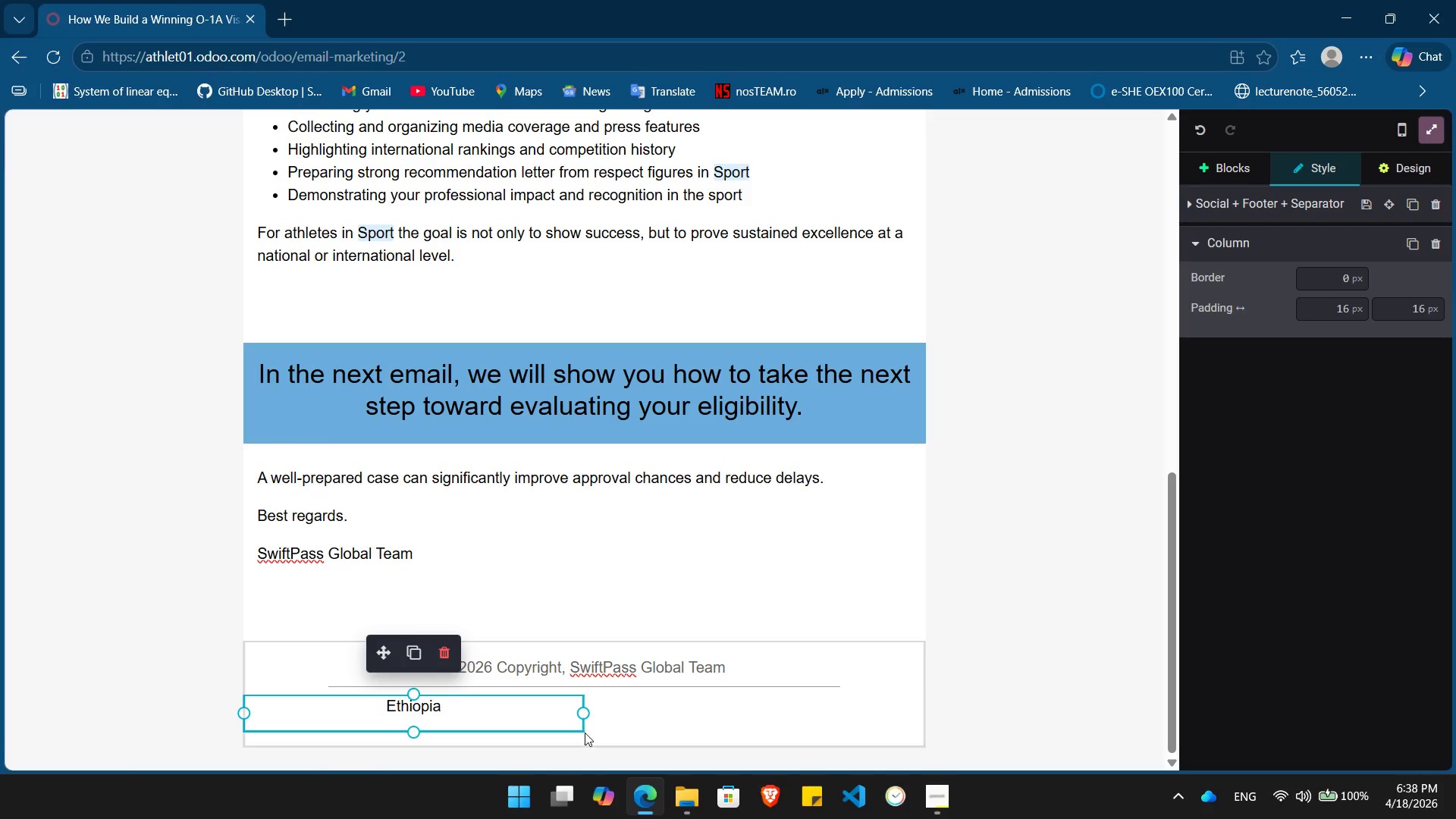 
left_click_drag(start_coordinate=[584, 717], to_coordinate=[1000, 674])
 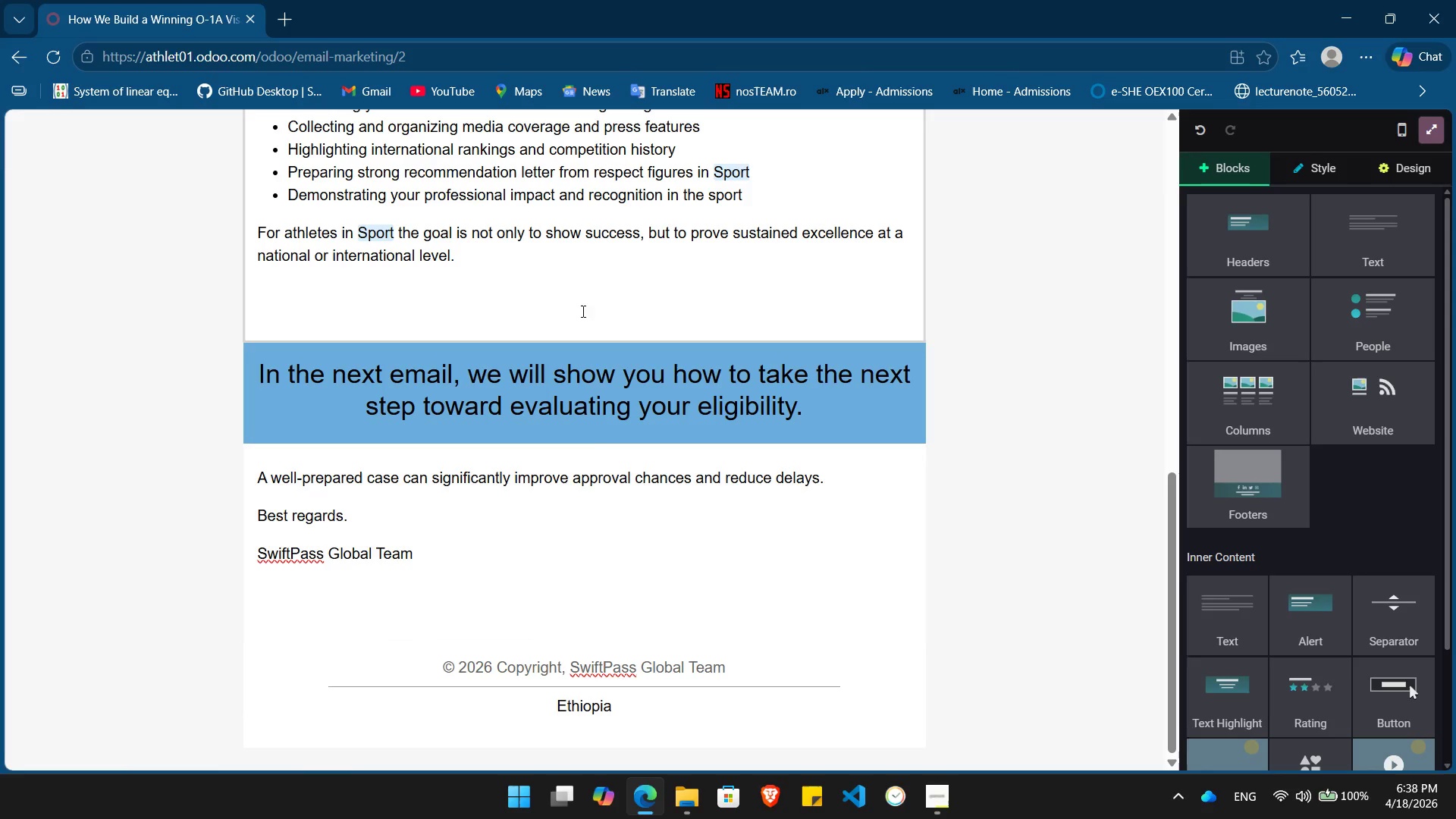 
scroll: coordinate [595, 453], scroll_direction: up, amount: 13.0
 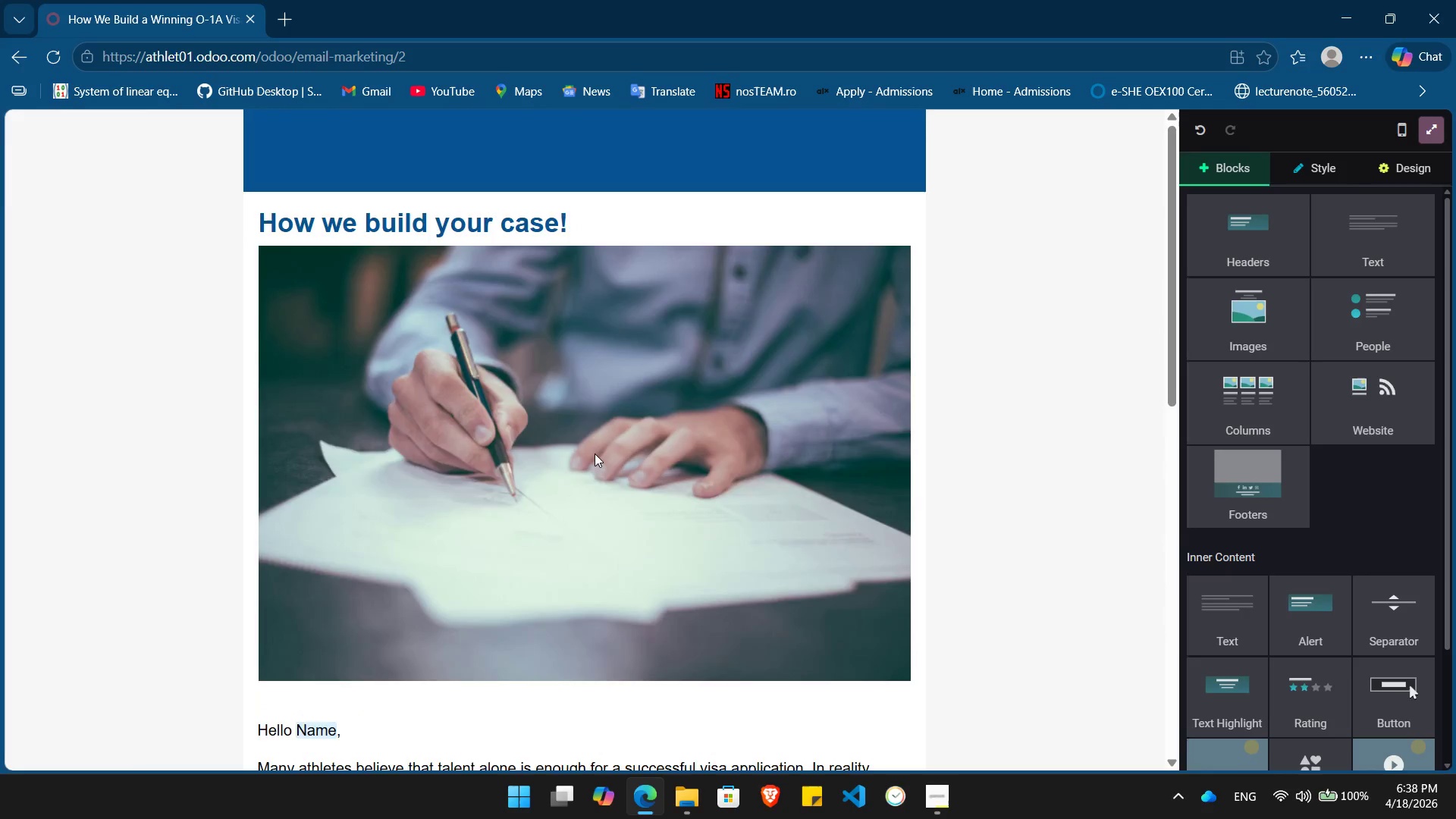 
scroll: coordinate [946, 326], scroll_direction: down, amount: 18.0
 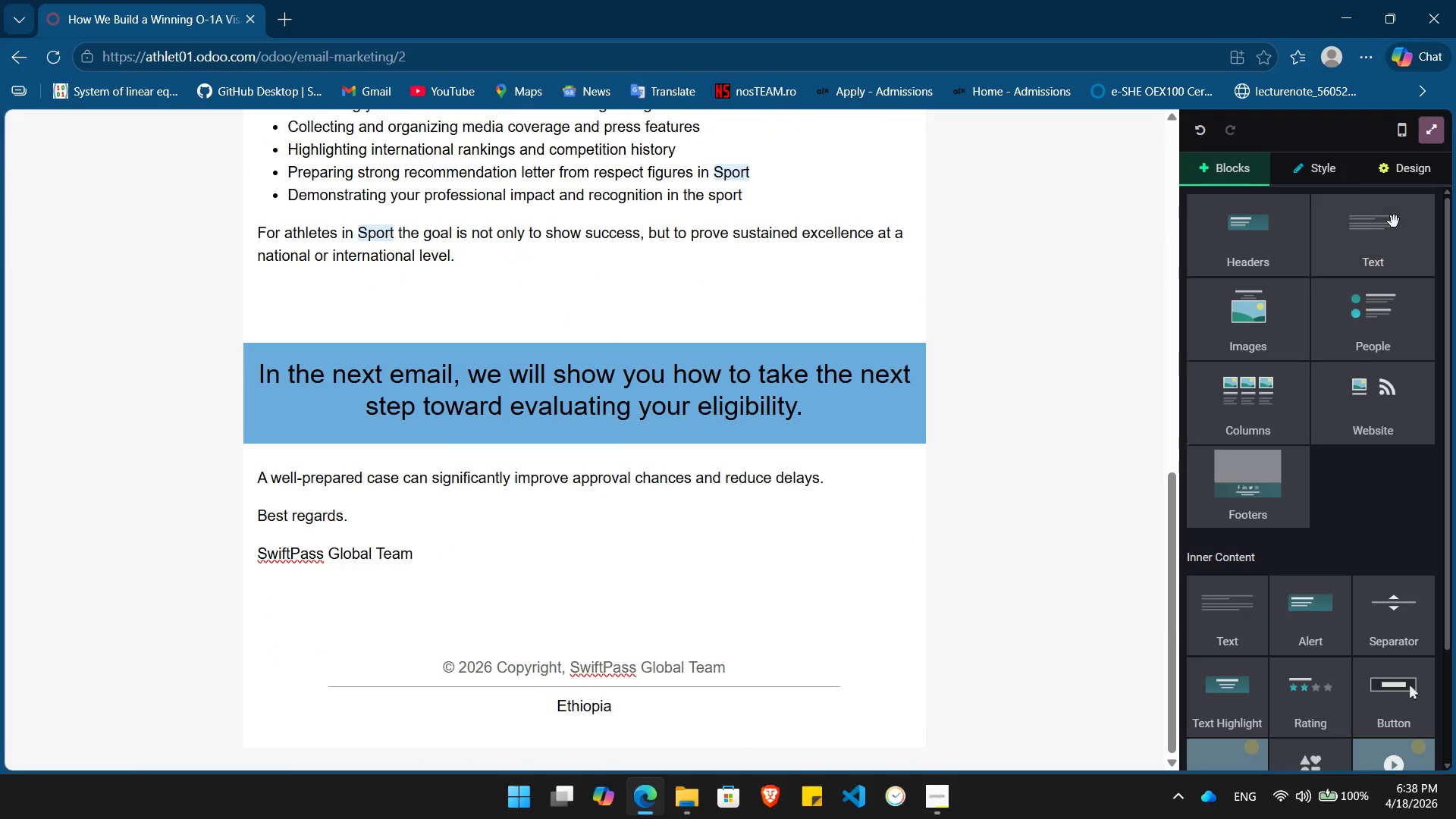 
left_click_drag(start_coordinate=[1398, 235], to_coordinate=[620, 818])
 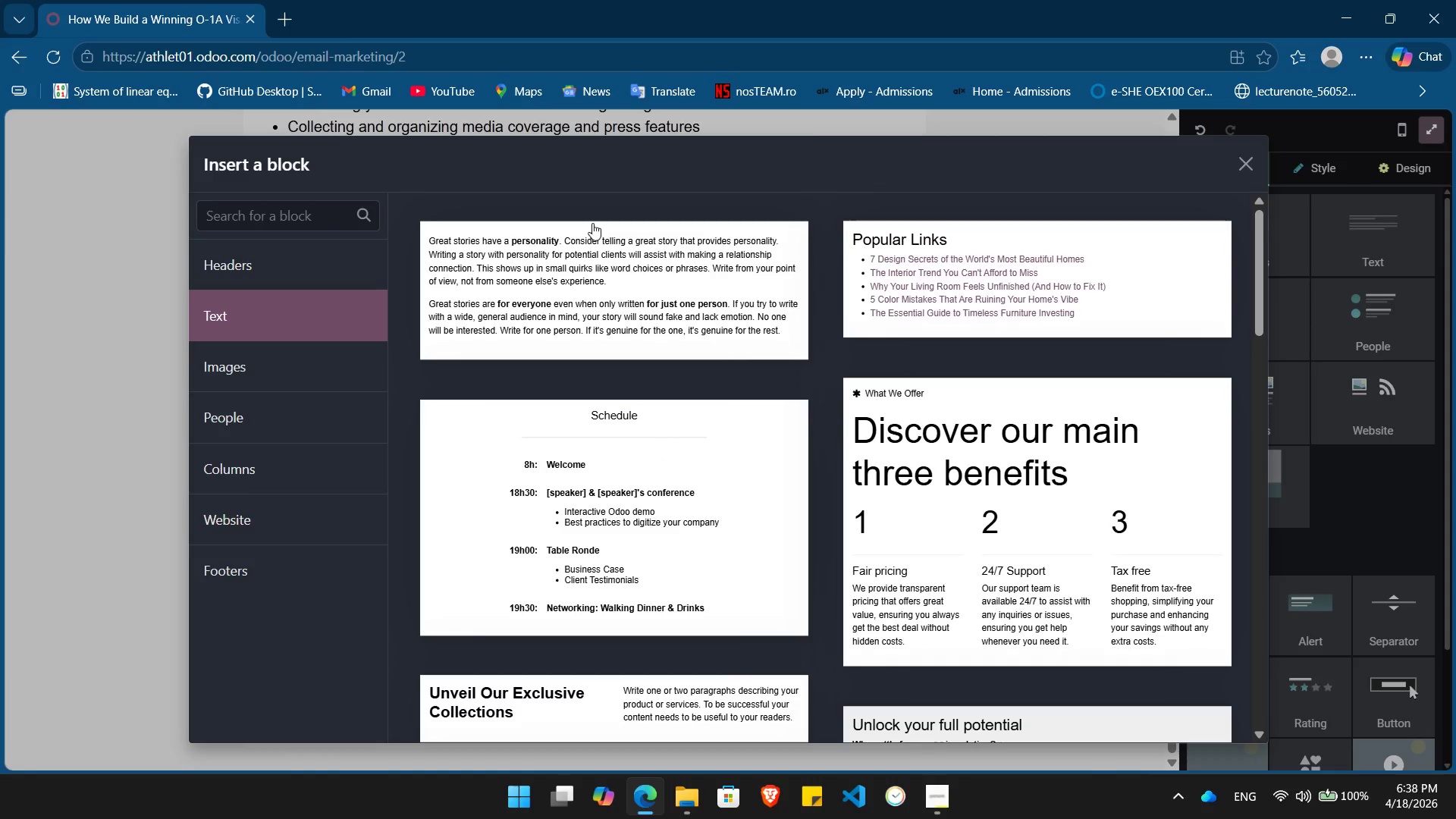 
double_click([601, 246])
 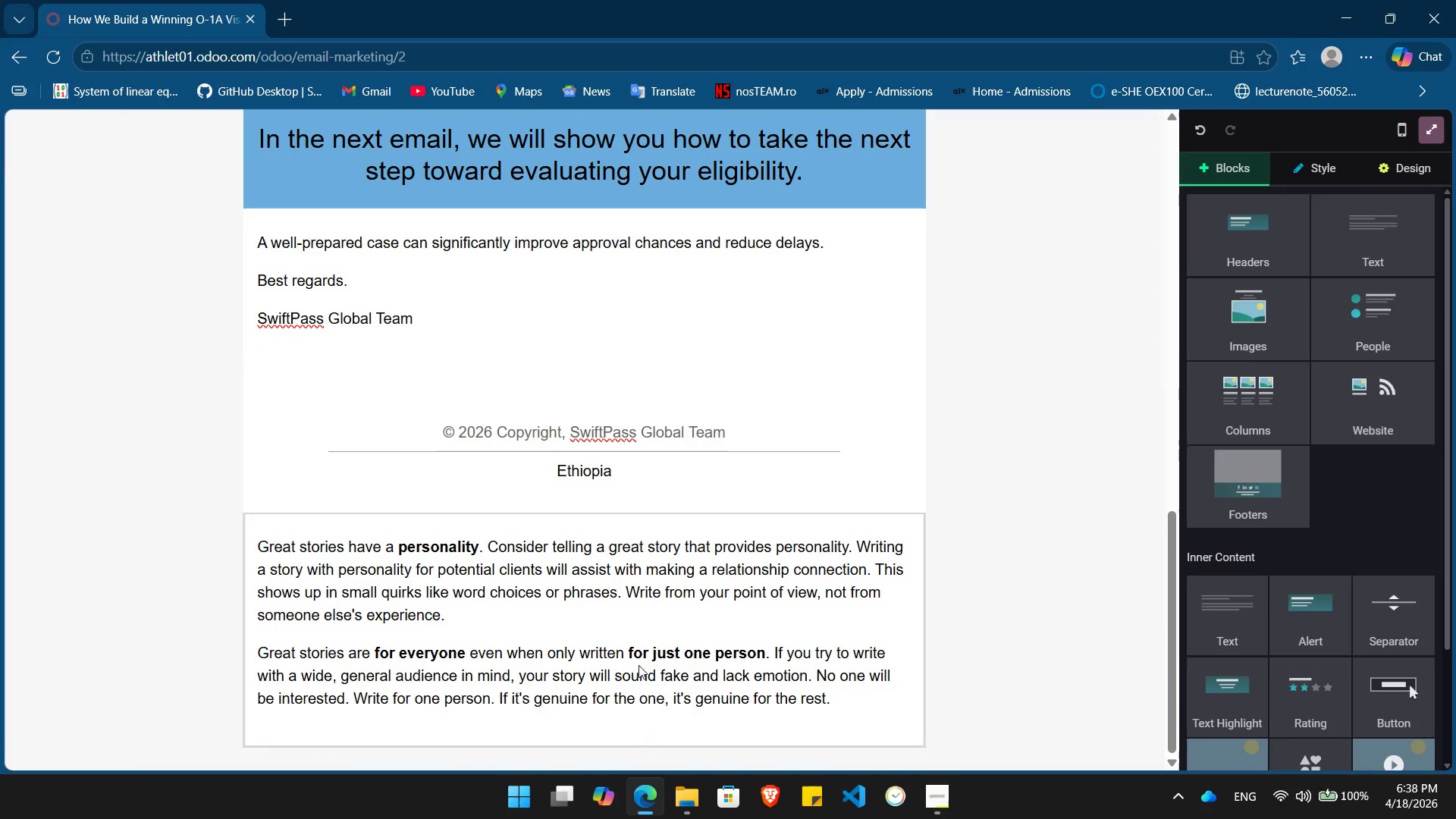 
double_click([639, 663])
 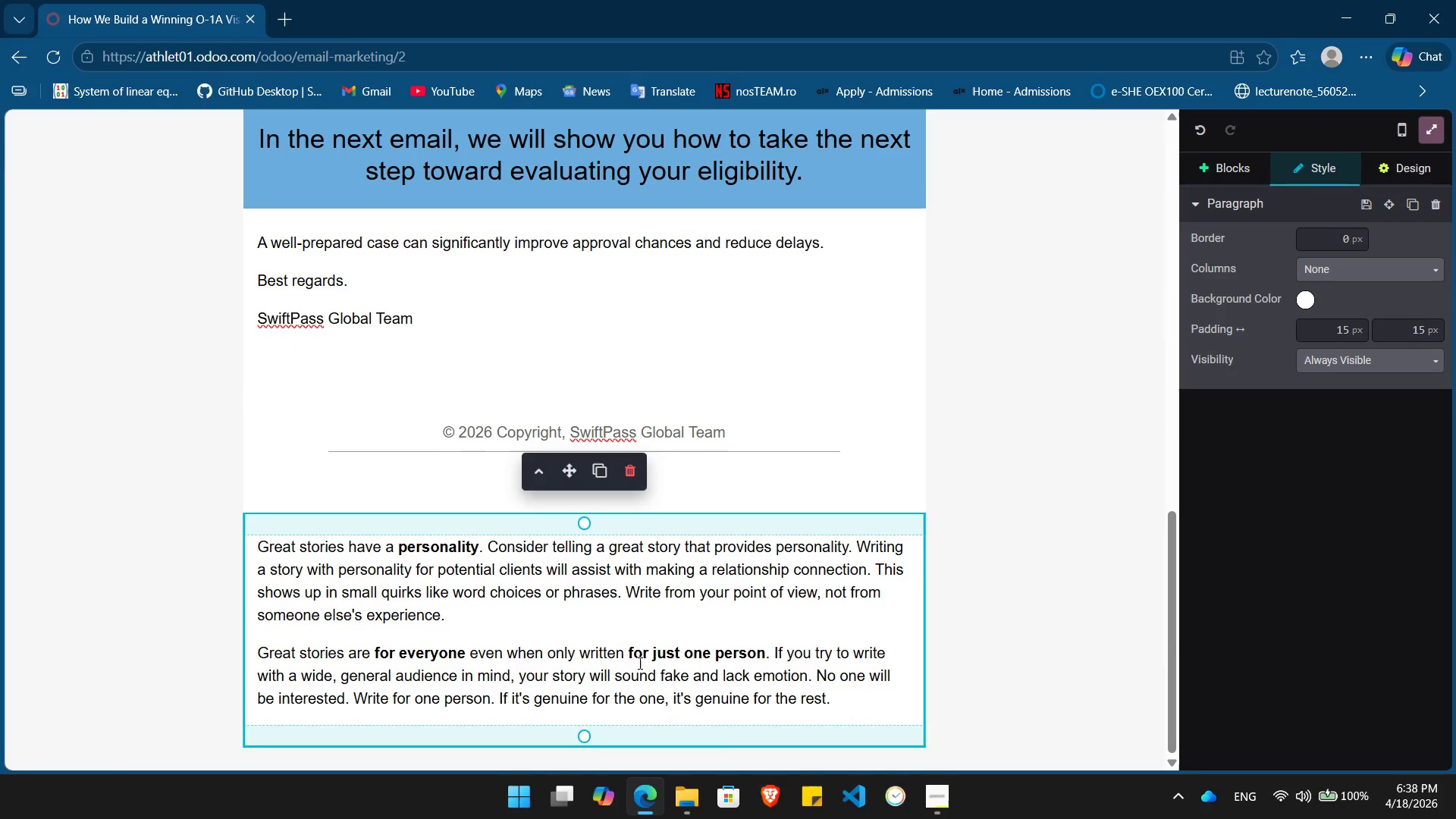 
key(Control+A)
 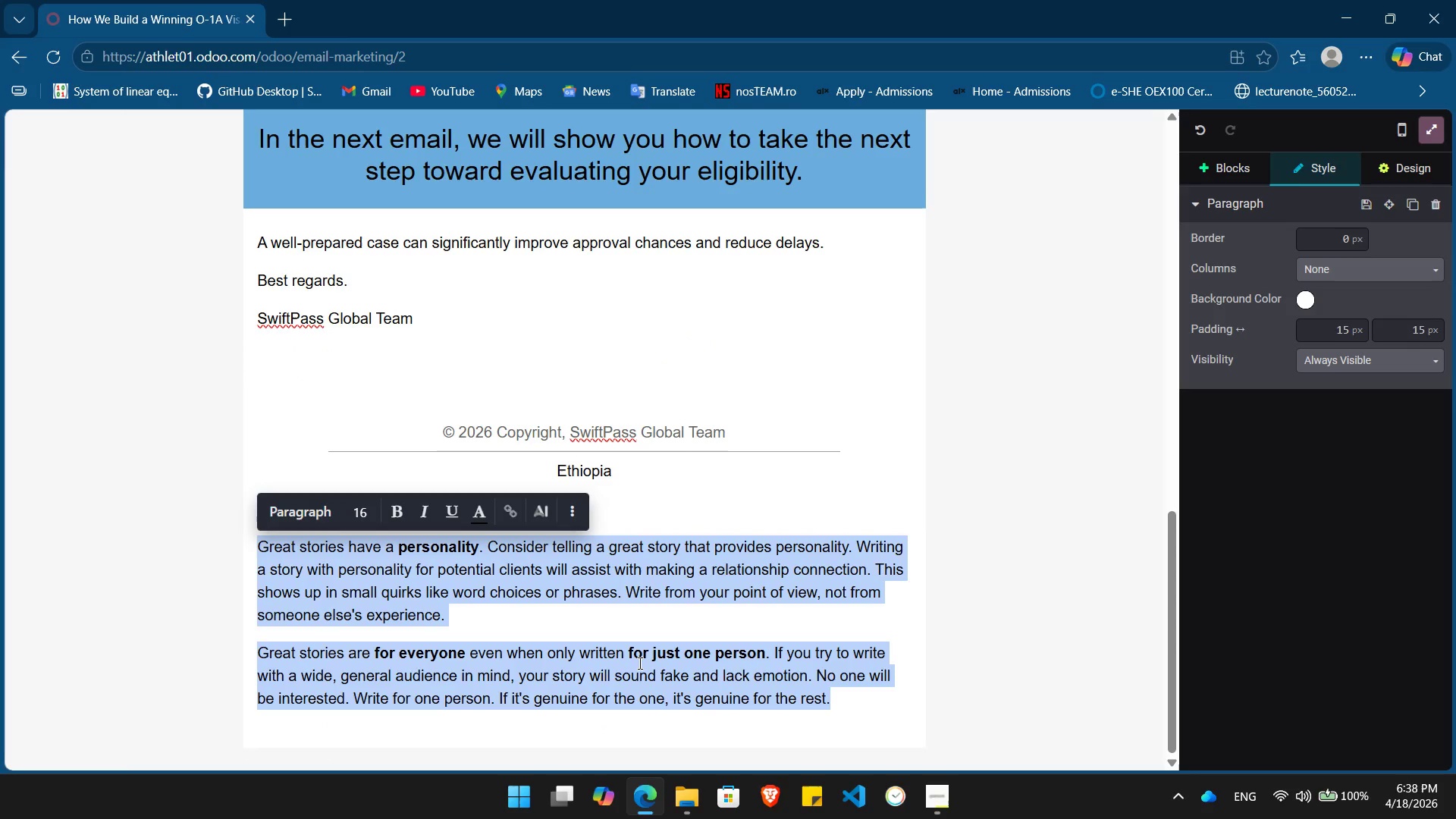 
key(Backspace)
 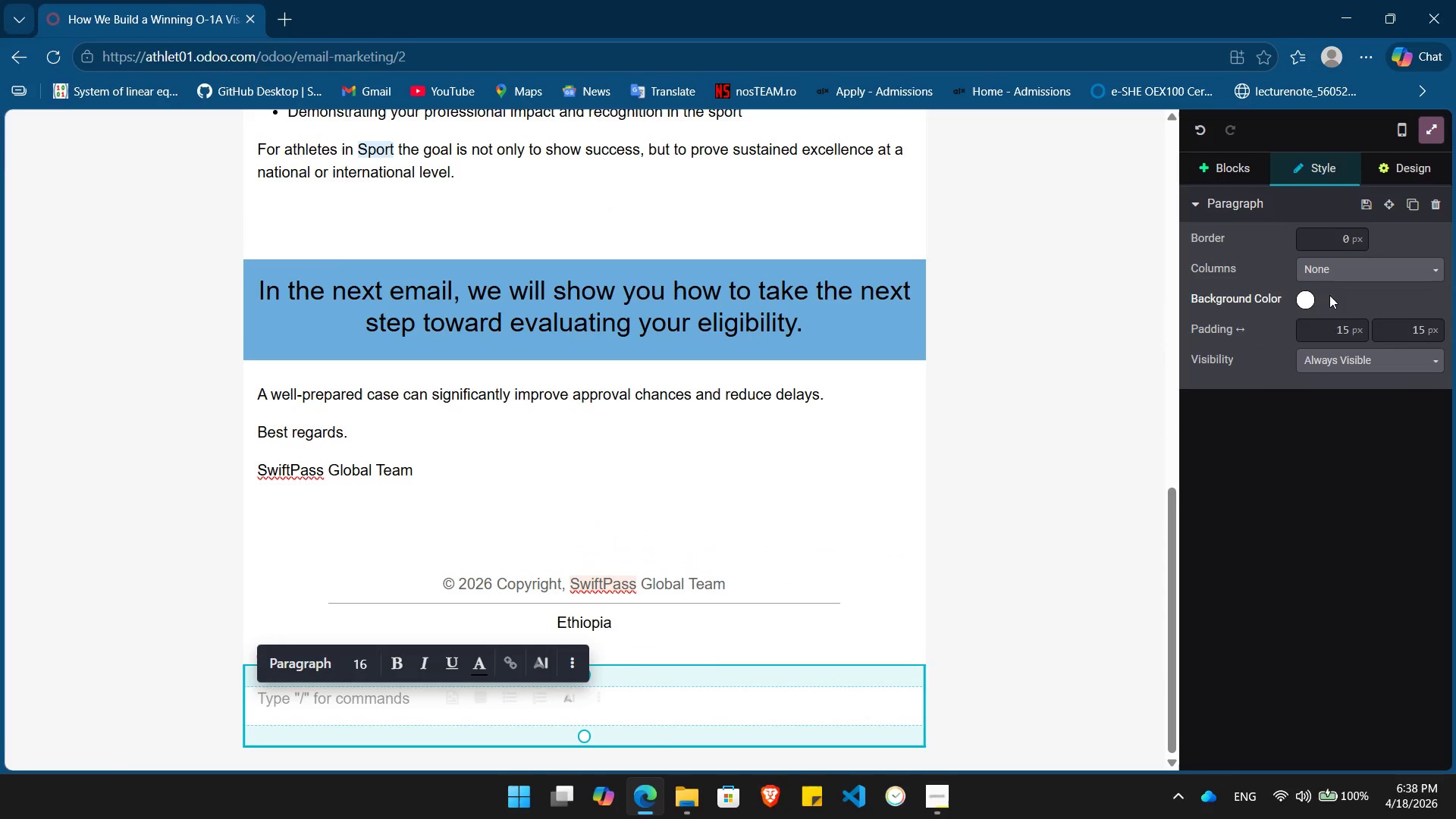 
left_click([1304, 302])
 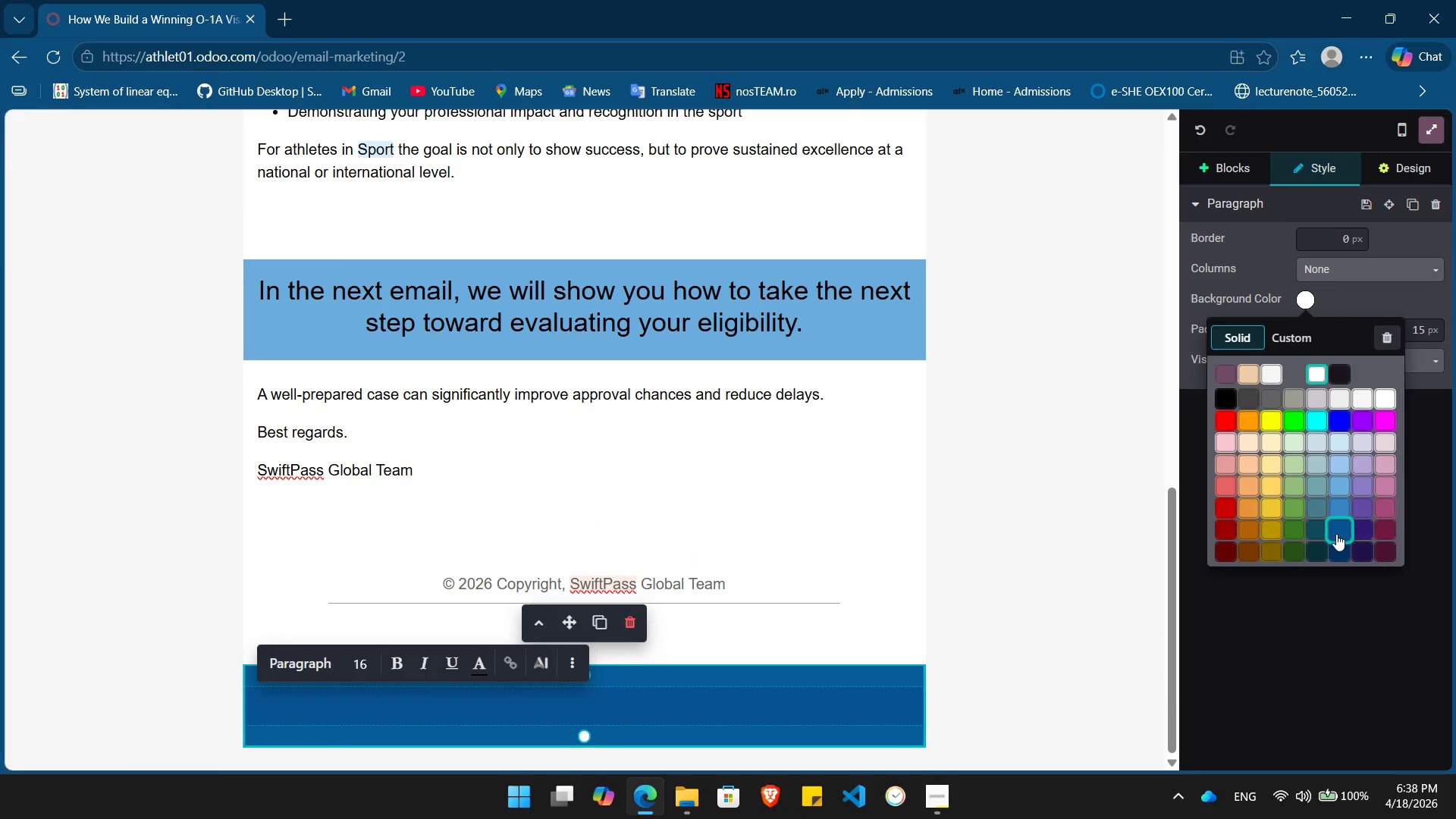 
left_click([1336, 534])
 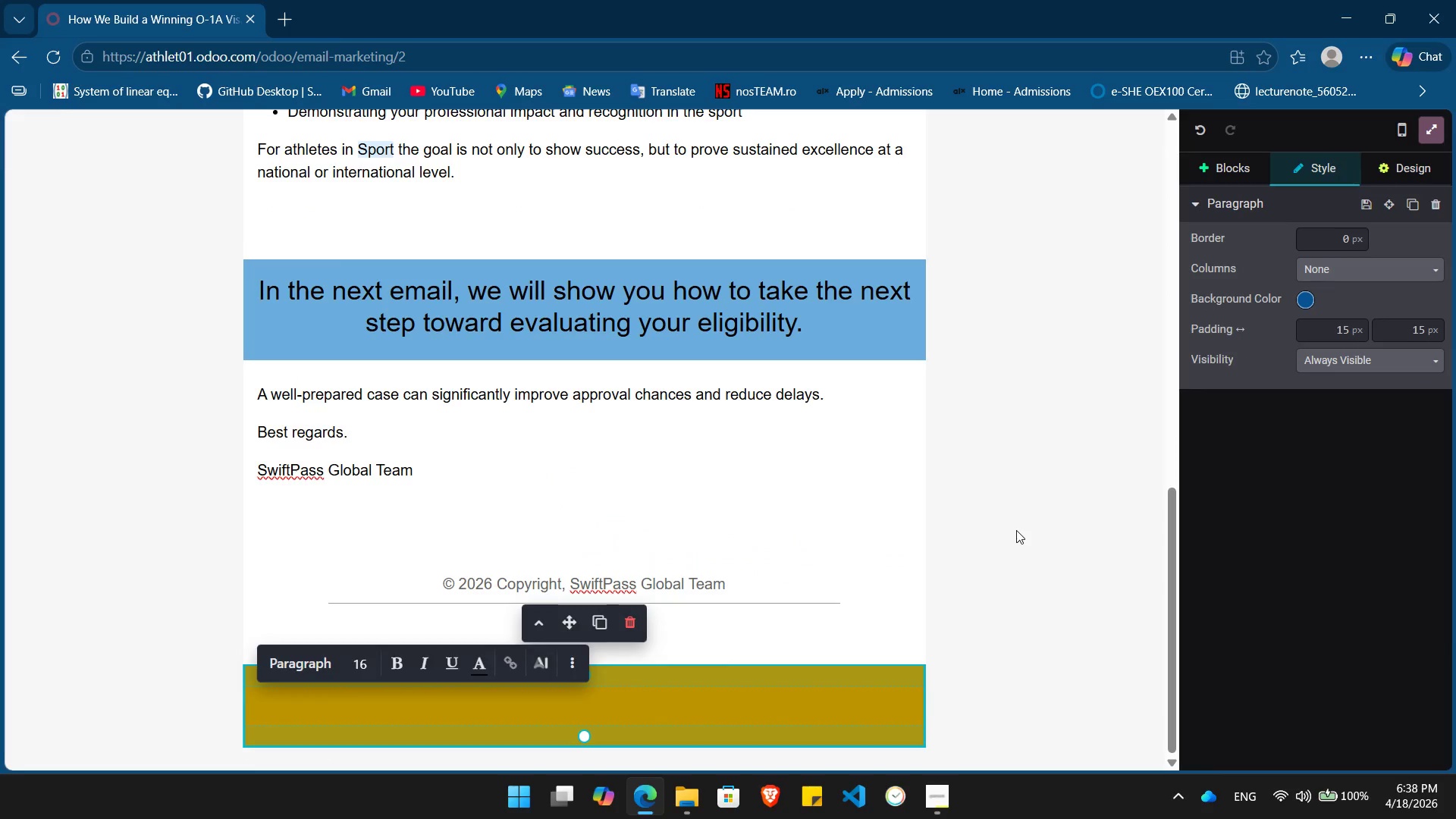 
left_click([1016, 530])
 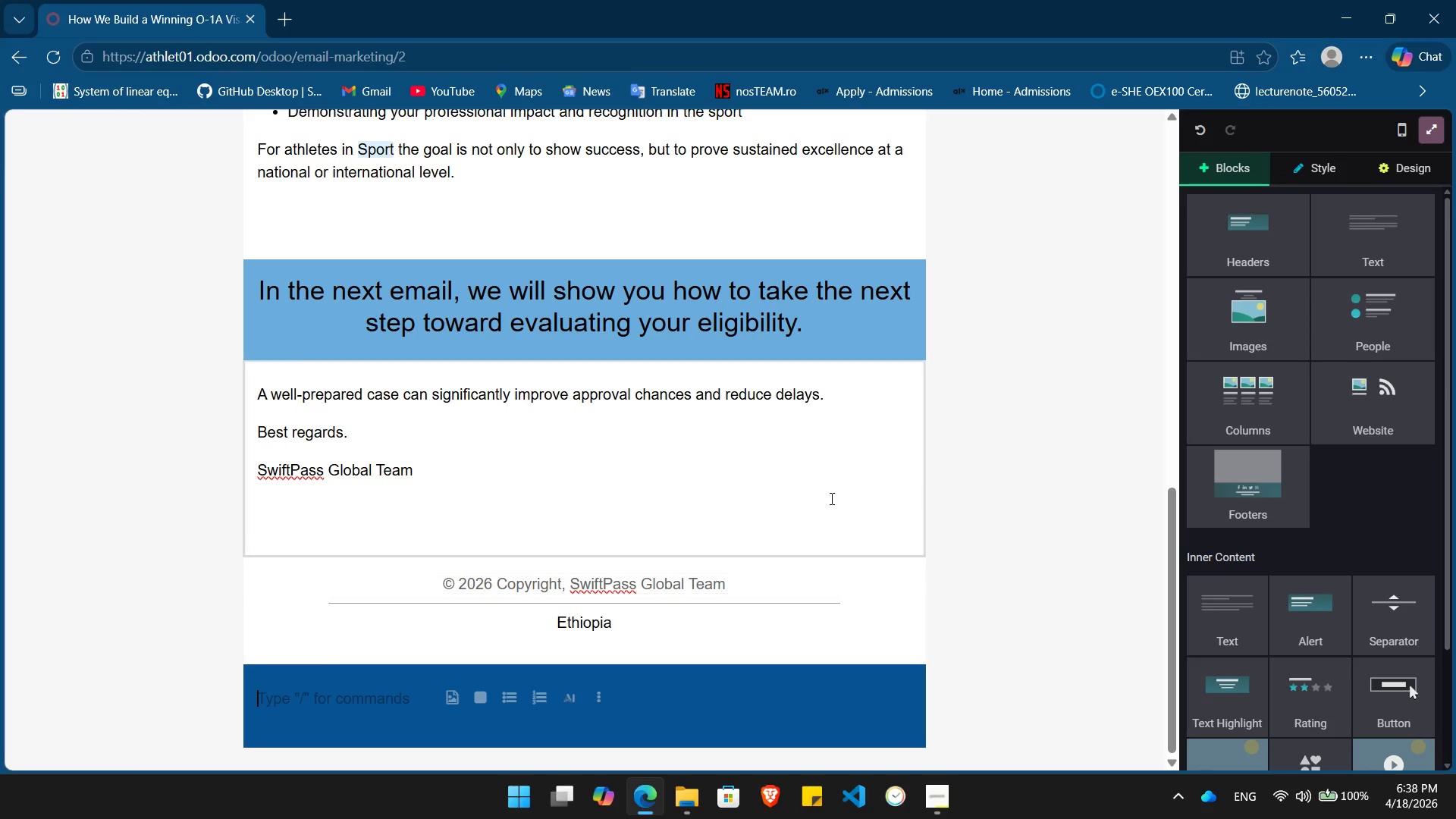 
left_click([784, 504])
 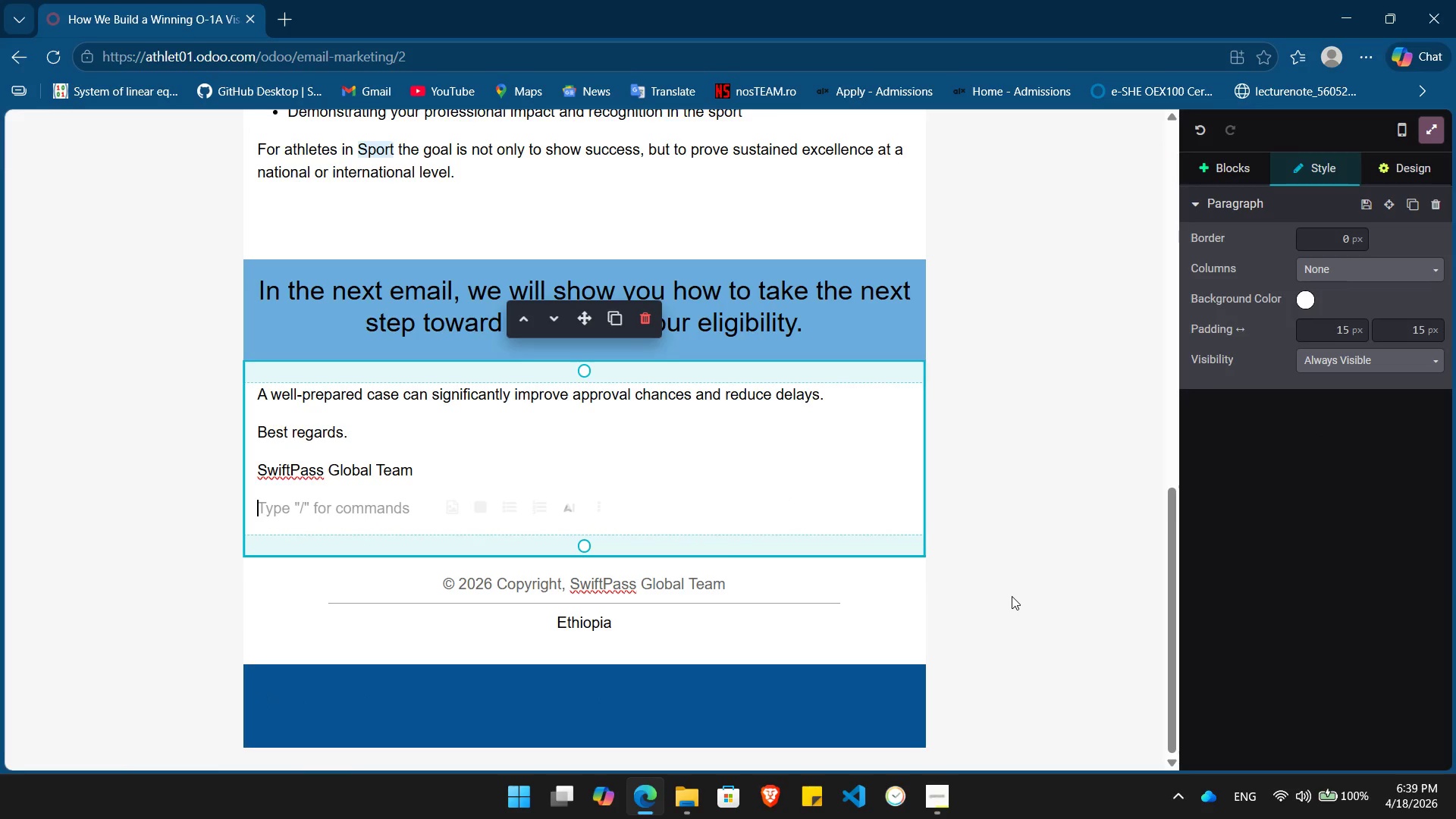 
scroll: coordinate [1012, 596], scroll_direction: up, amount: 4.0
 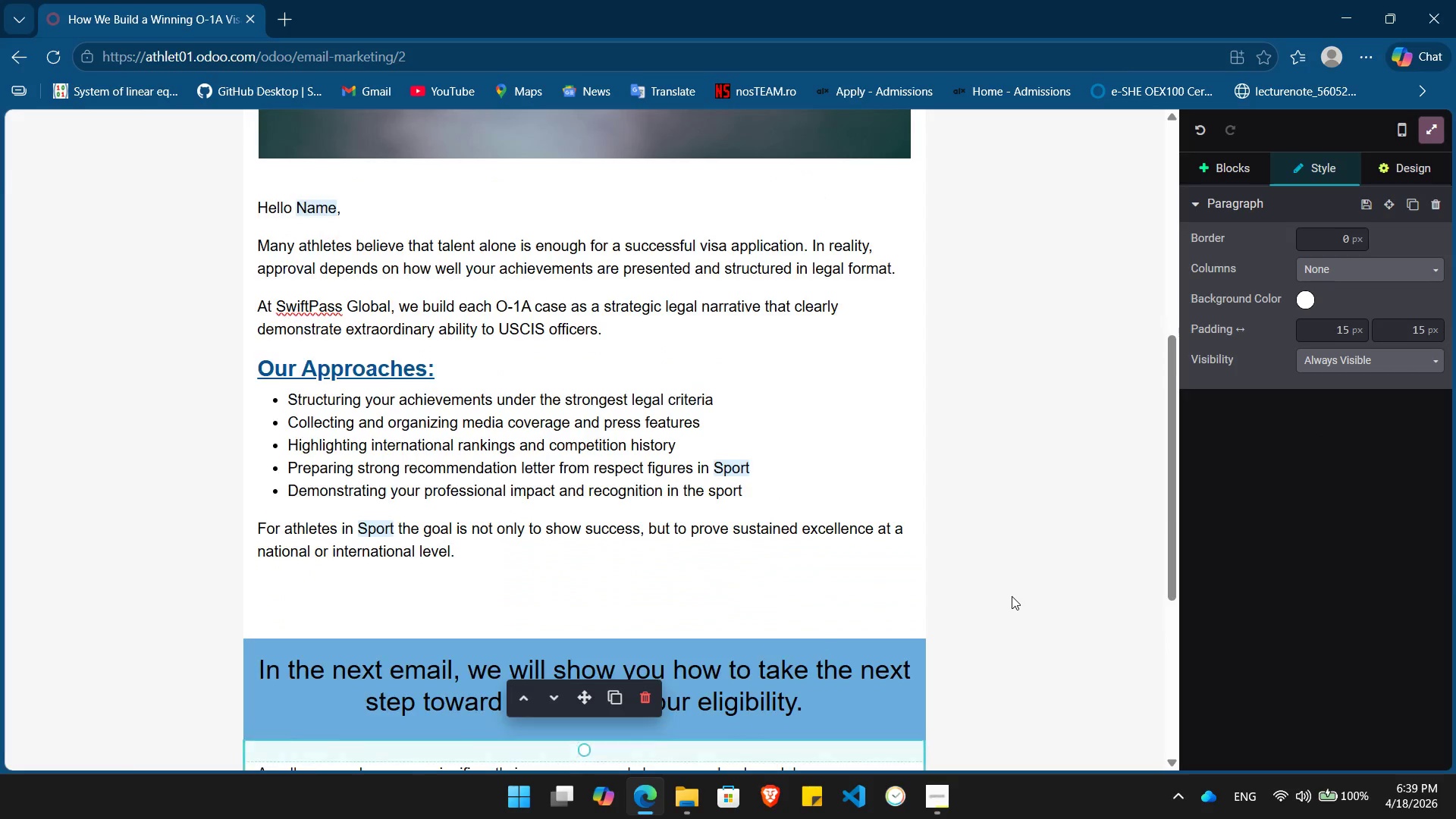 
scroll: coordinate [1012, 596], scroll_direction: down, amount: 3.0
 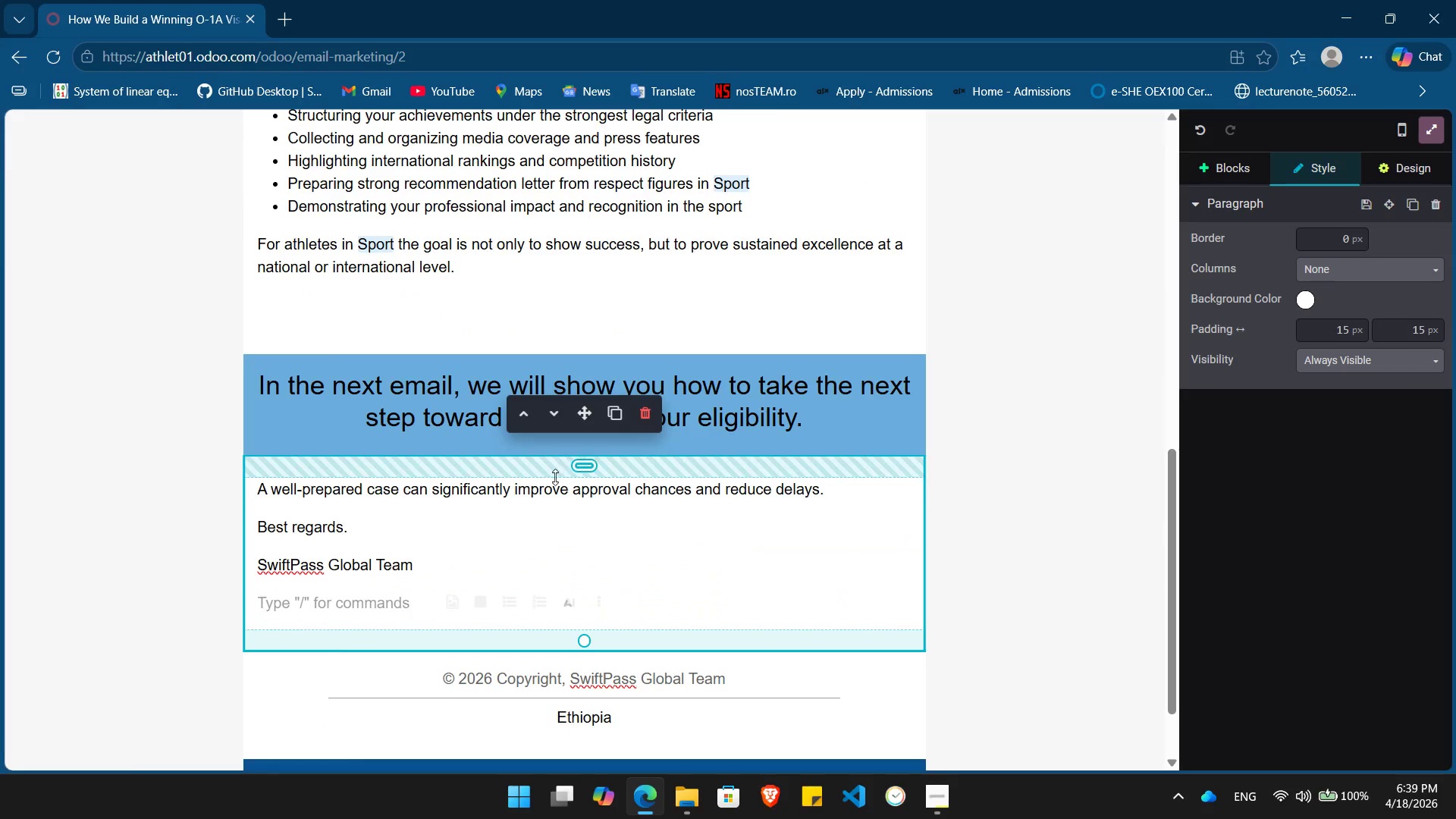 
left_click([551, 488])
 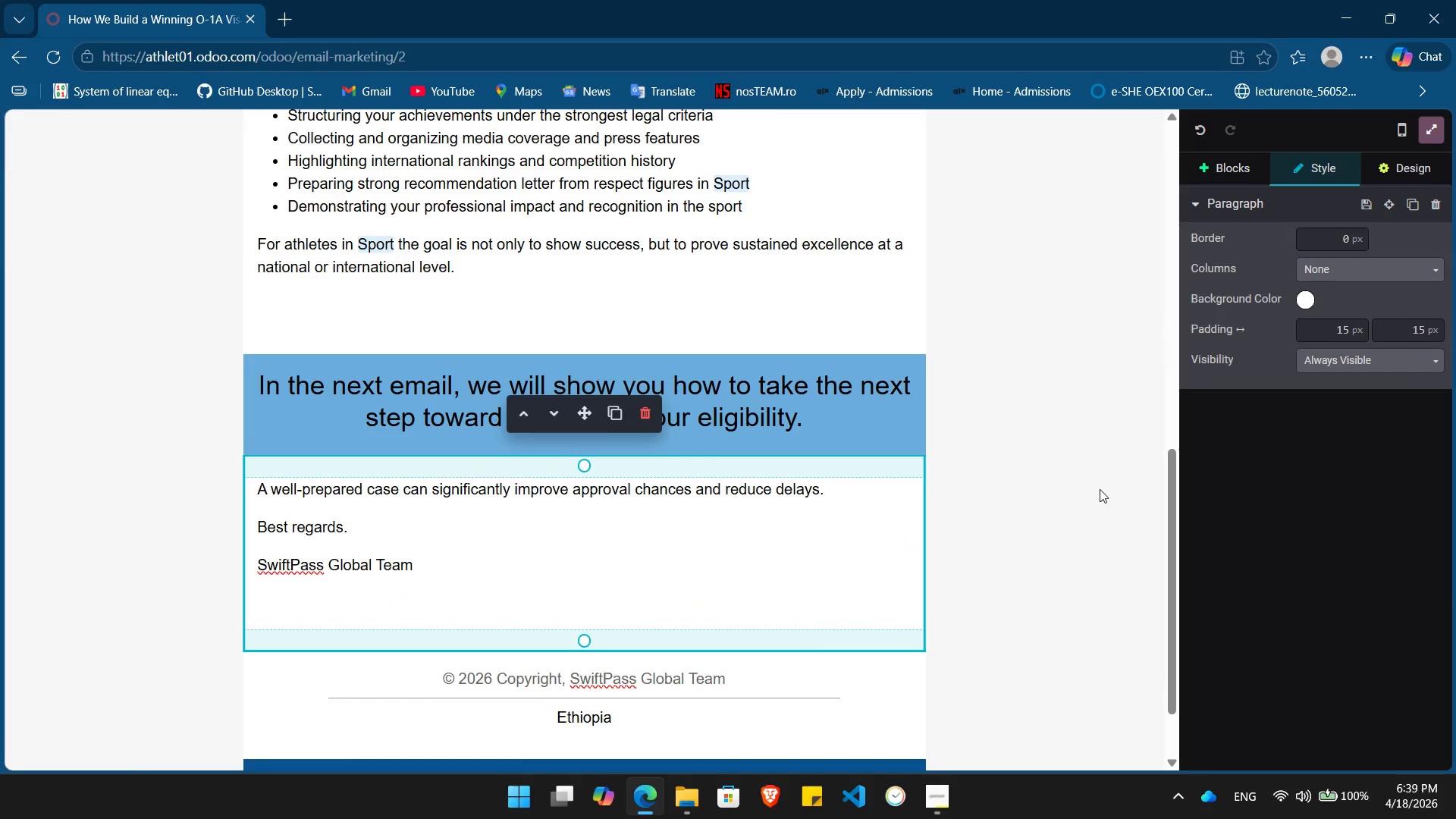 
left_click([1100, 489])
 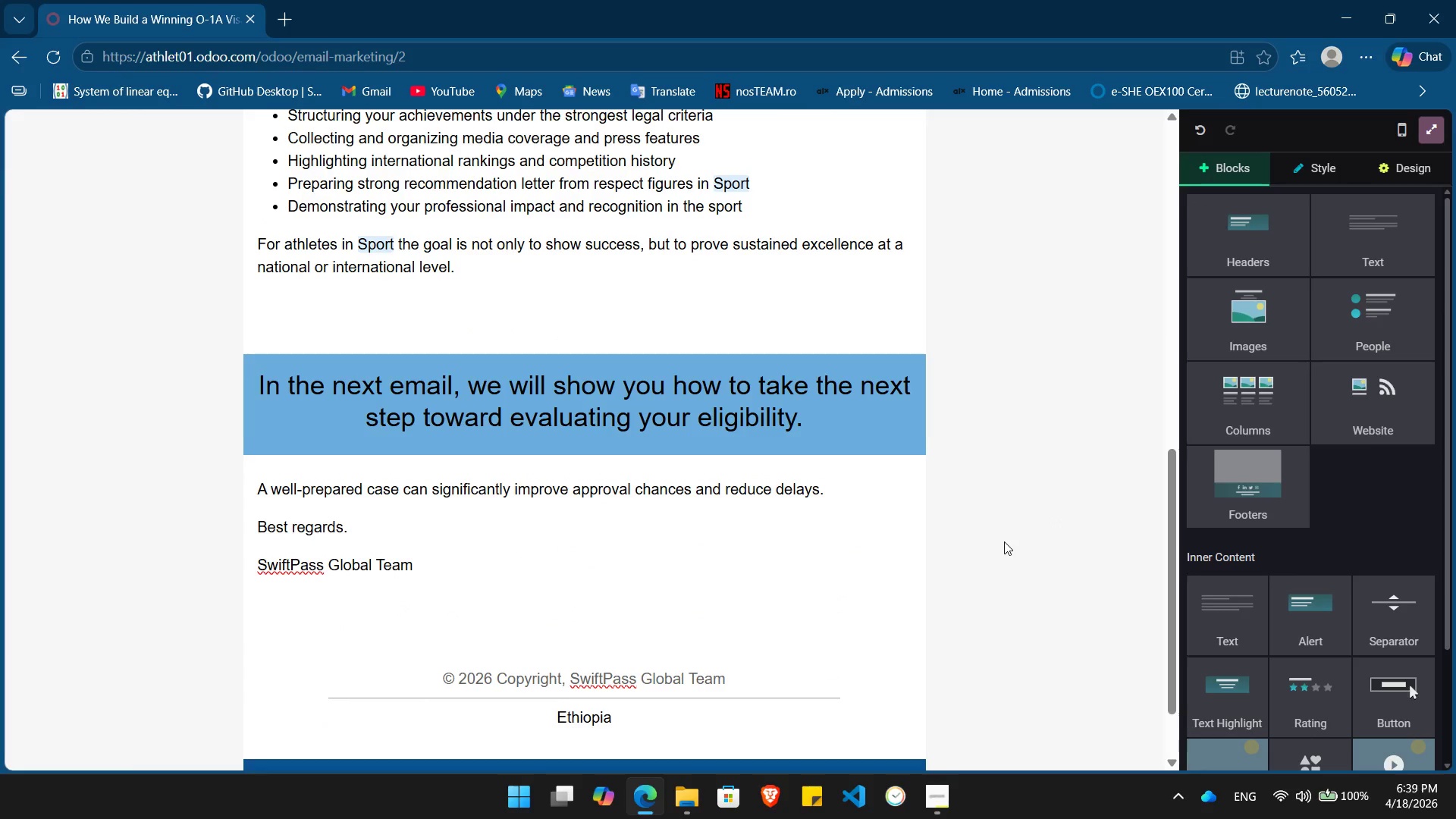 
scroll: coordinate [1004, 541], scroll_direction: up, amount: 12.0
 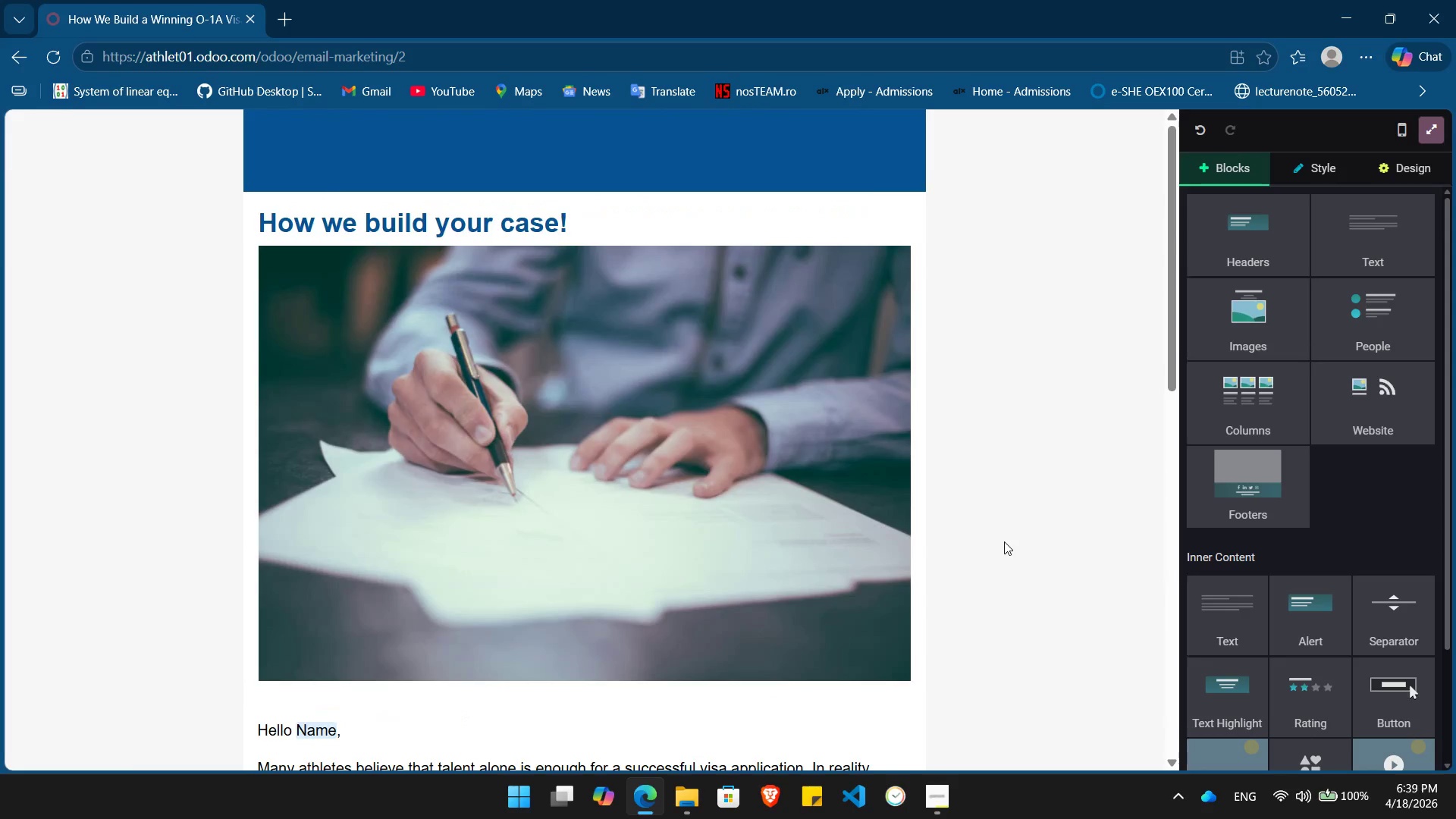 
scroll: coordinate [1004, 541], scroll_direction: down, amount: 4.0
 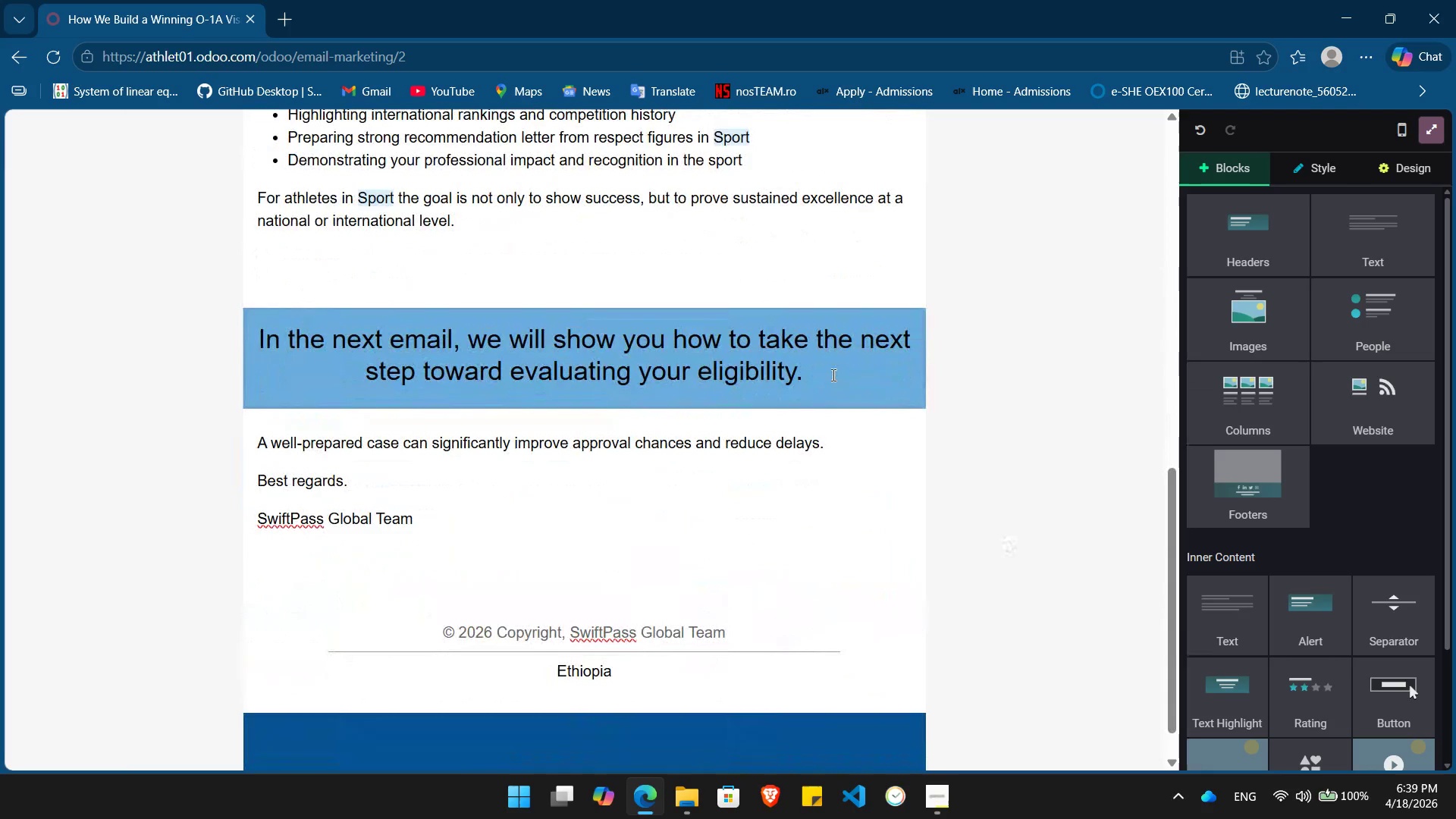 
key(Control+ControlLeft)
 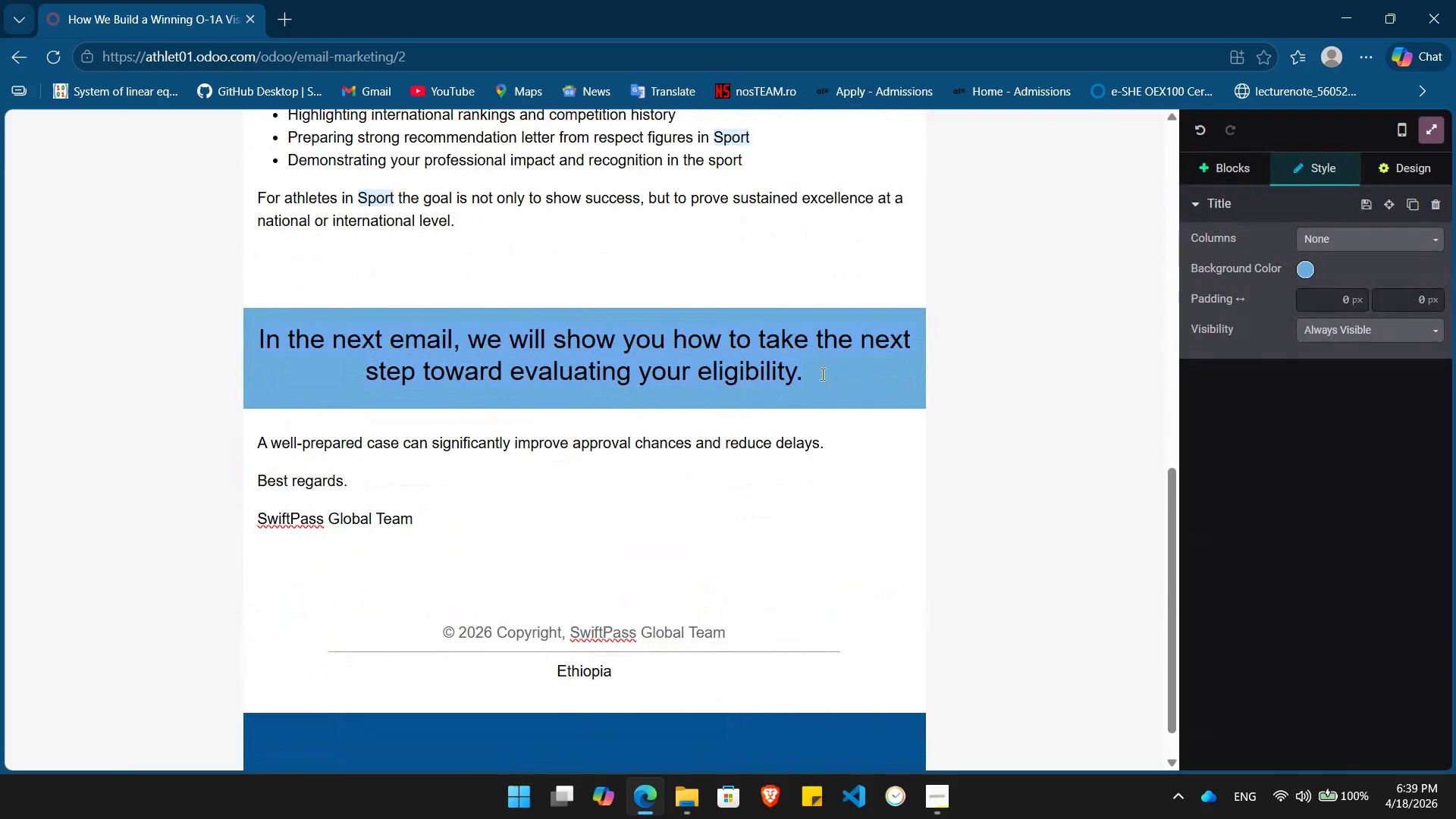 
key(Control+A)
 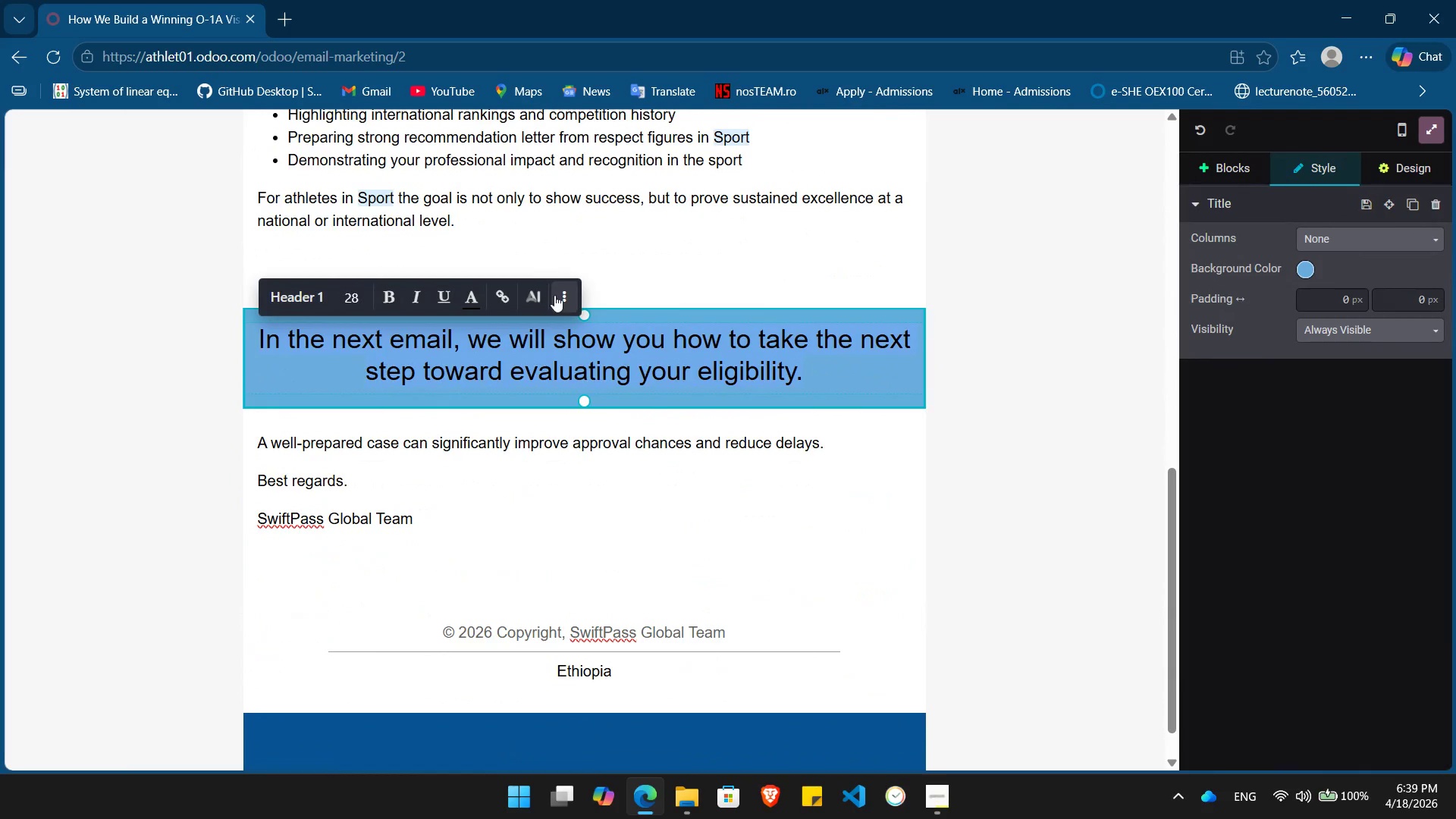 
left_click([481, 303])
 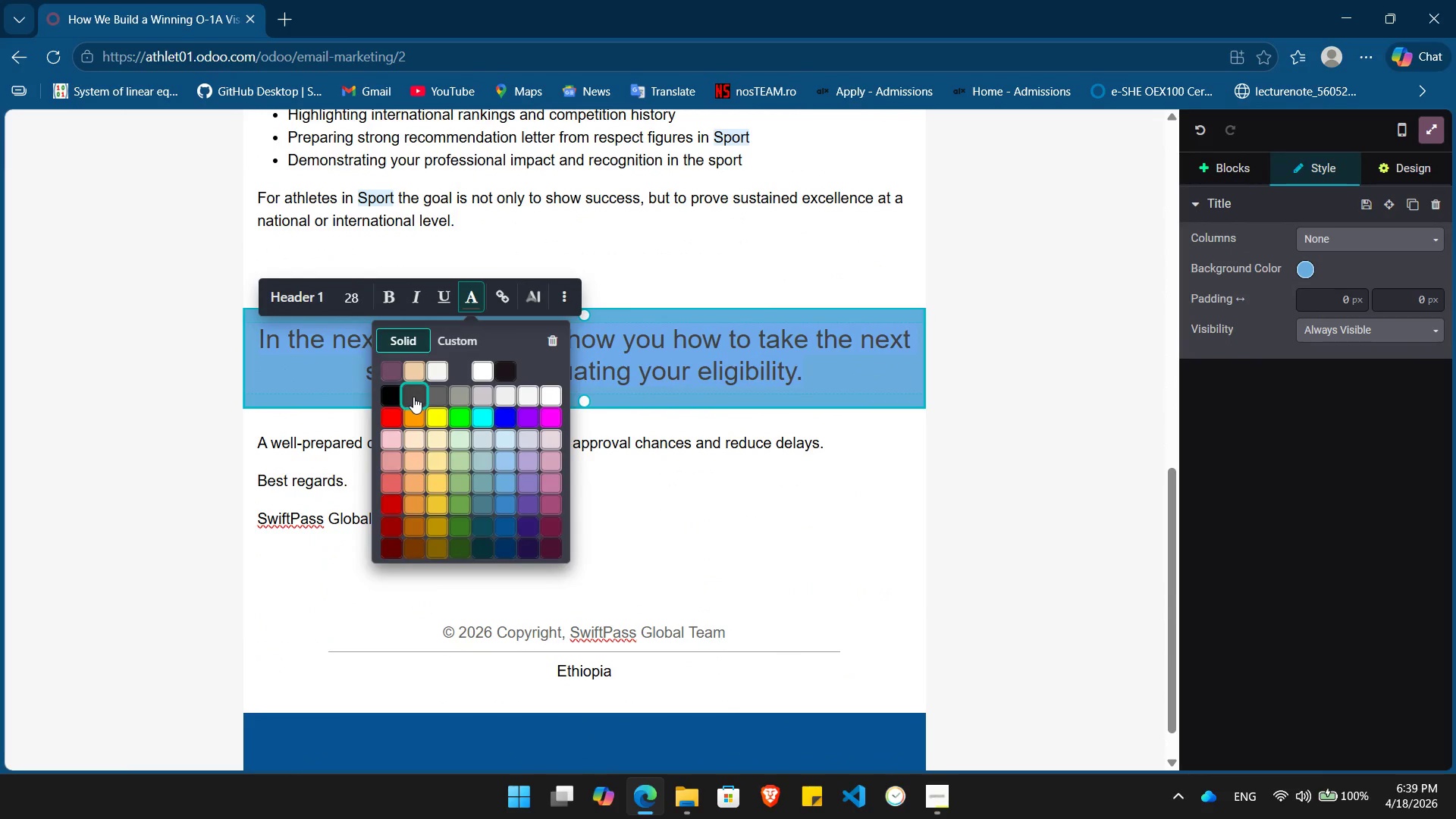 
left_click([413, 397])
 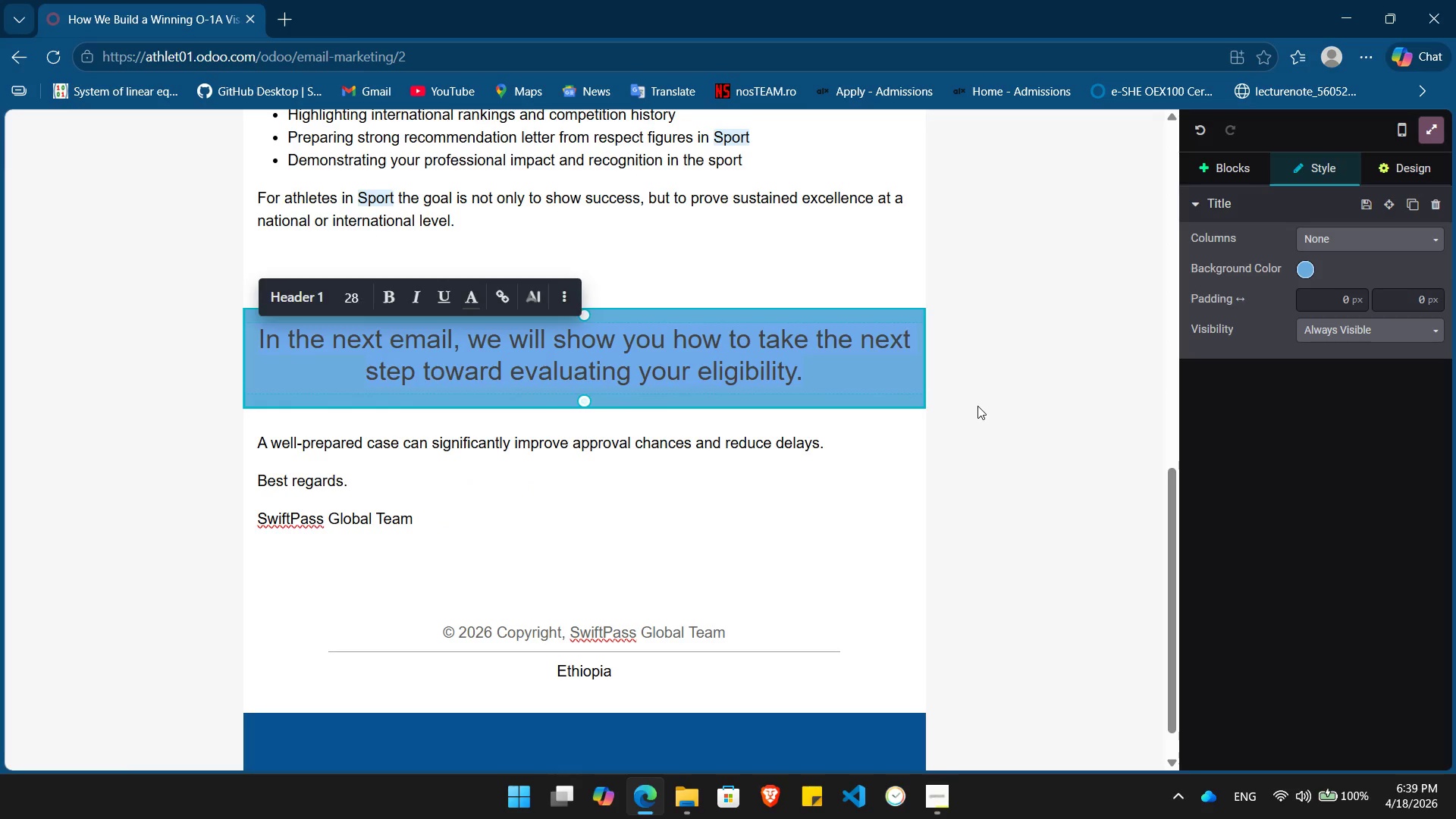 
left_click([977, 406])
 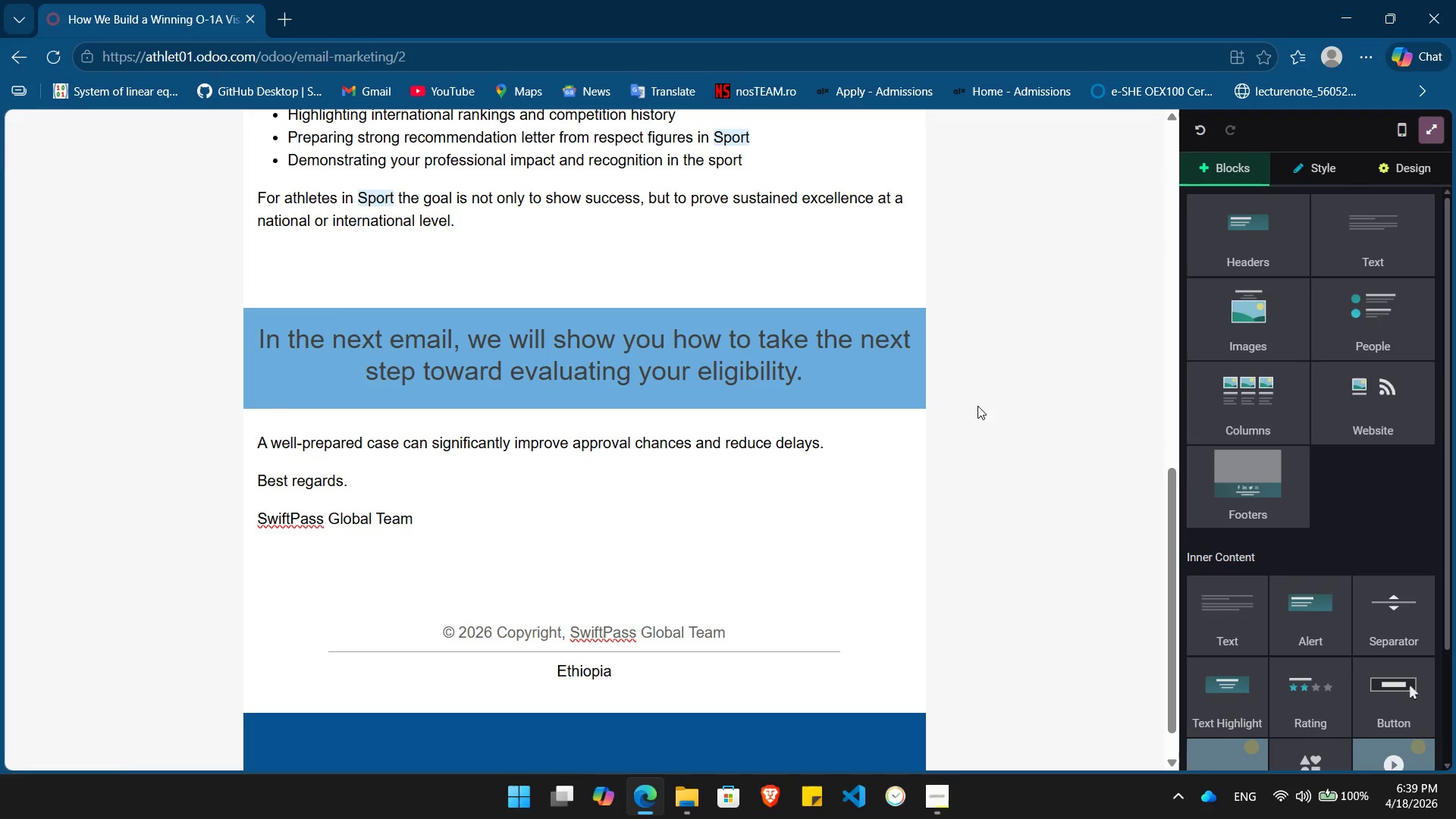 
scroll: coordinate [977, 406], scroll_direction: none, amount: 0.0
 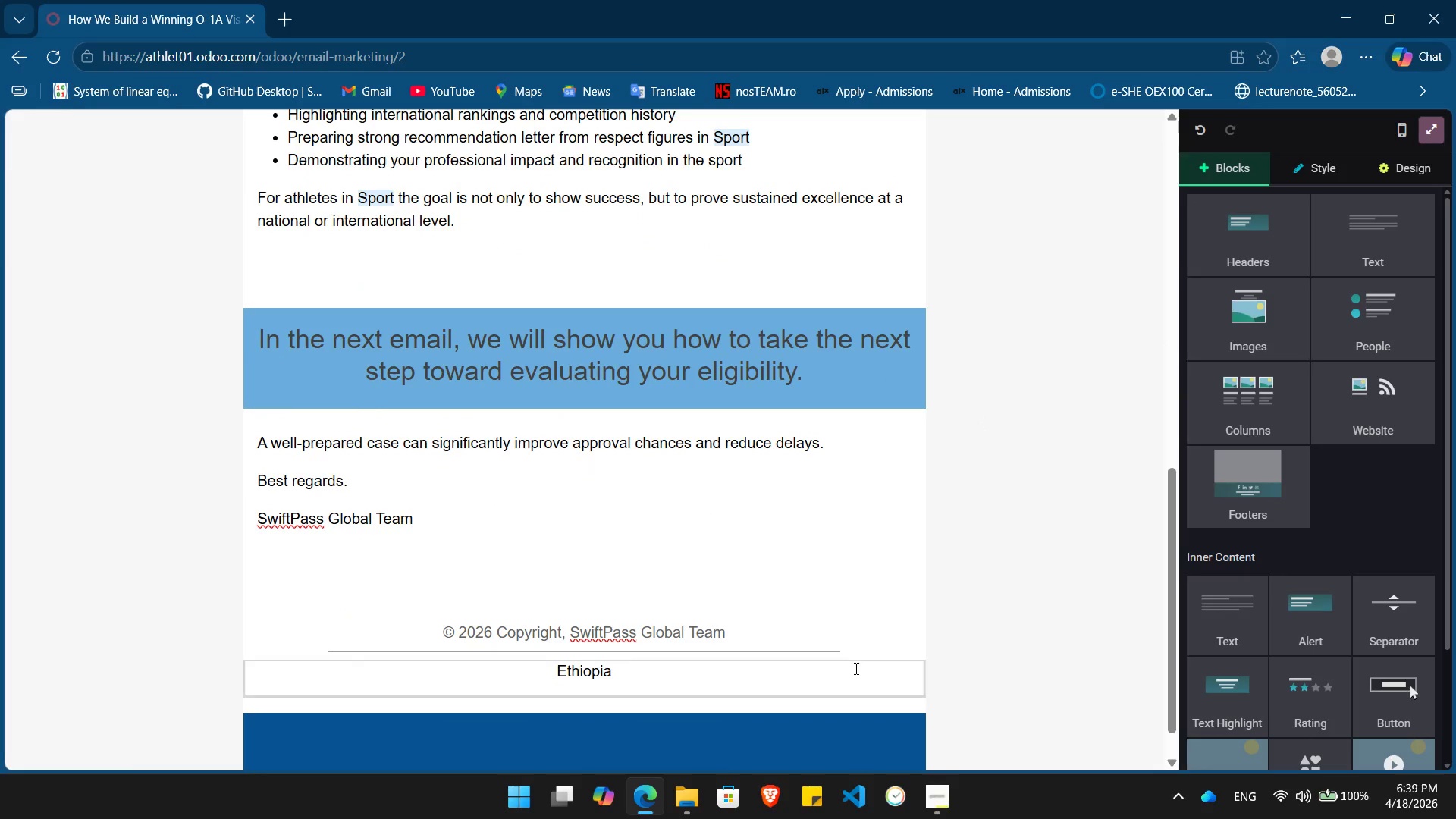 
left_click([900, 635])
 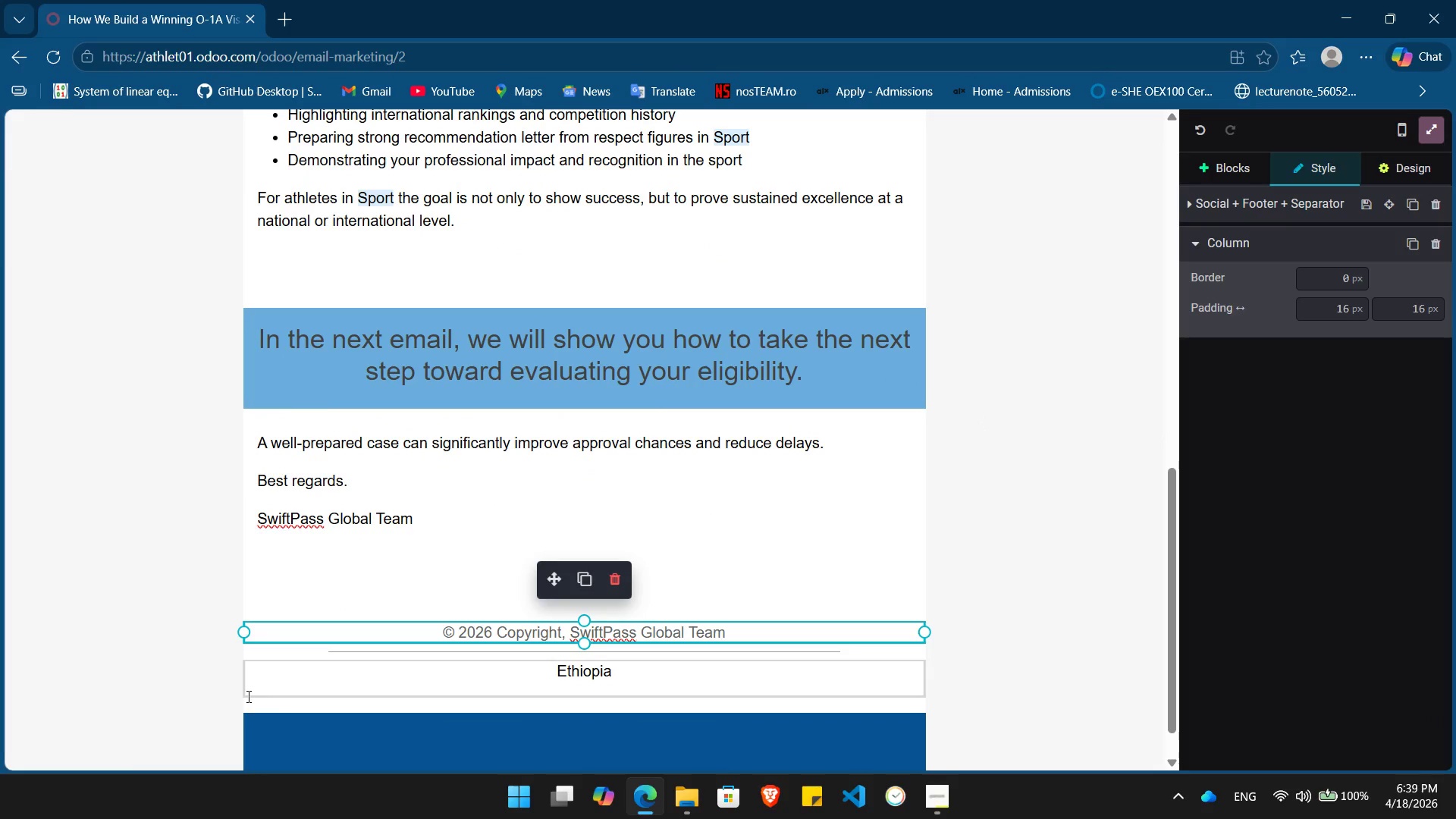 
left_click([246, 701])
 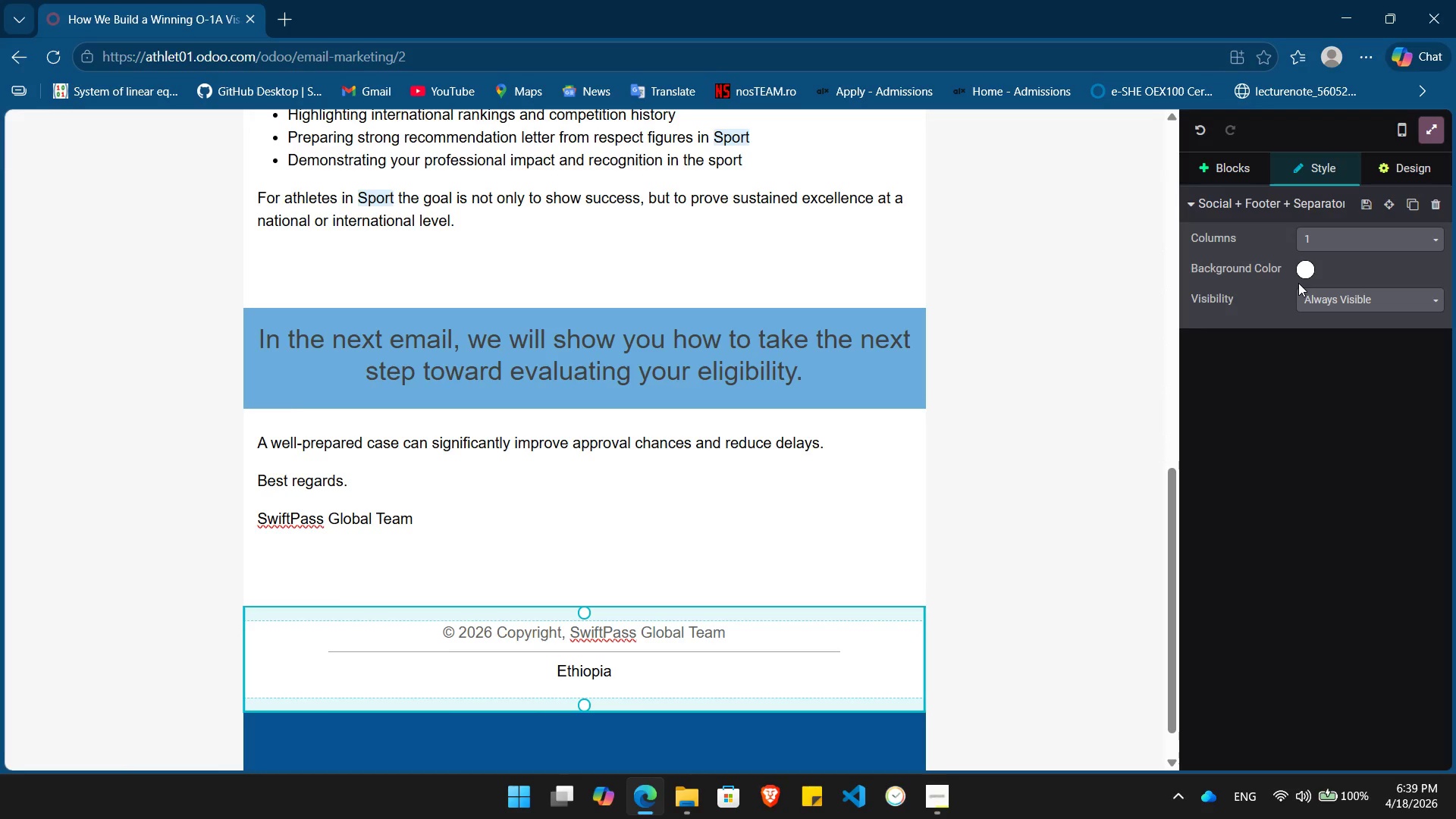 
left_click([1305, 274])
 